 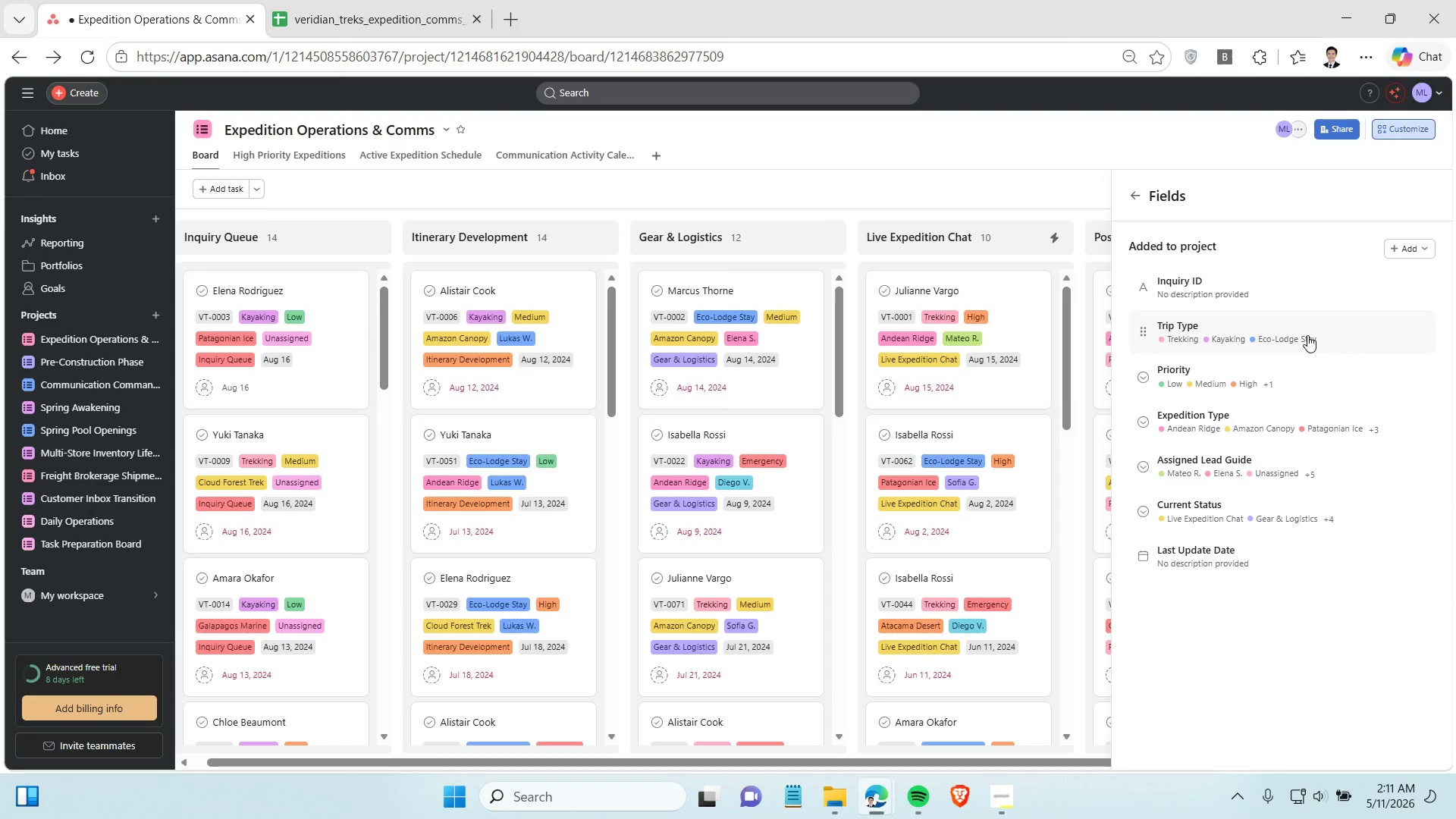 
left_click([1353, 278])
 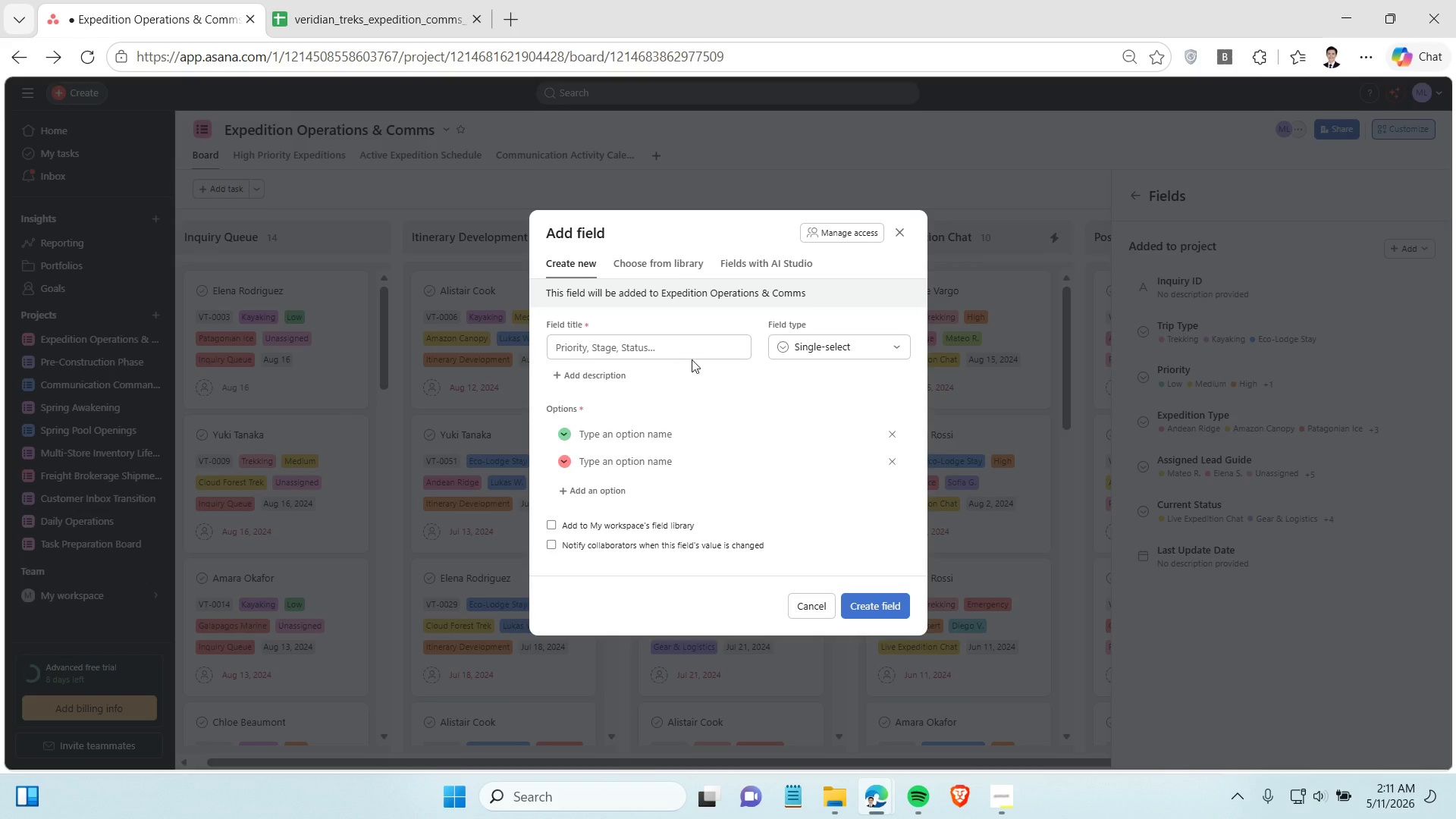 
left_click([692, 346])
 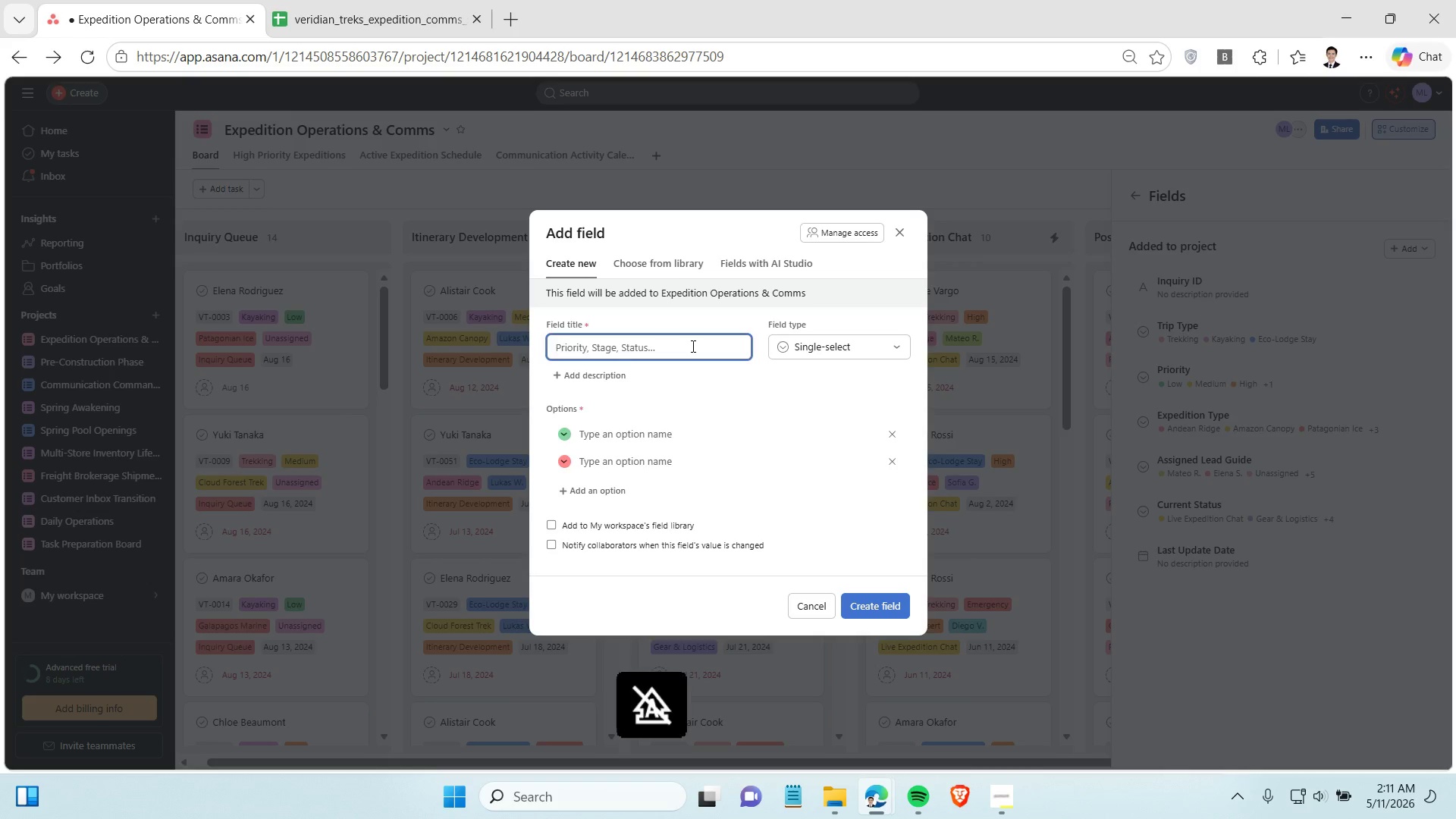 
type(Star)
 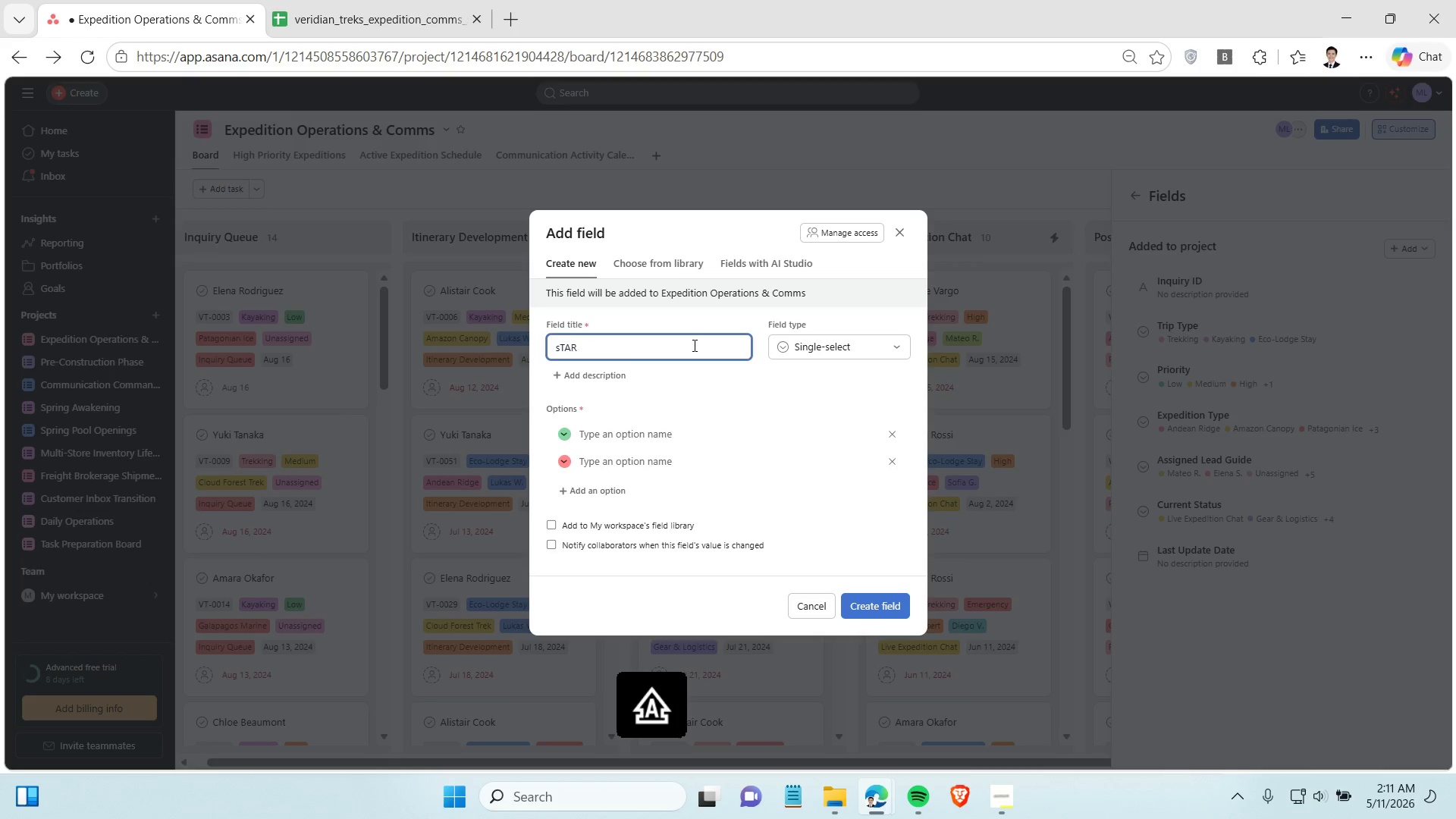 
key(Backspace)
key(Backspace)
key(Backspace)
key(Backspace)
key(Backspace)
type(Start Date)
 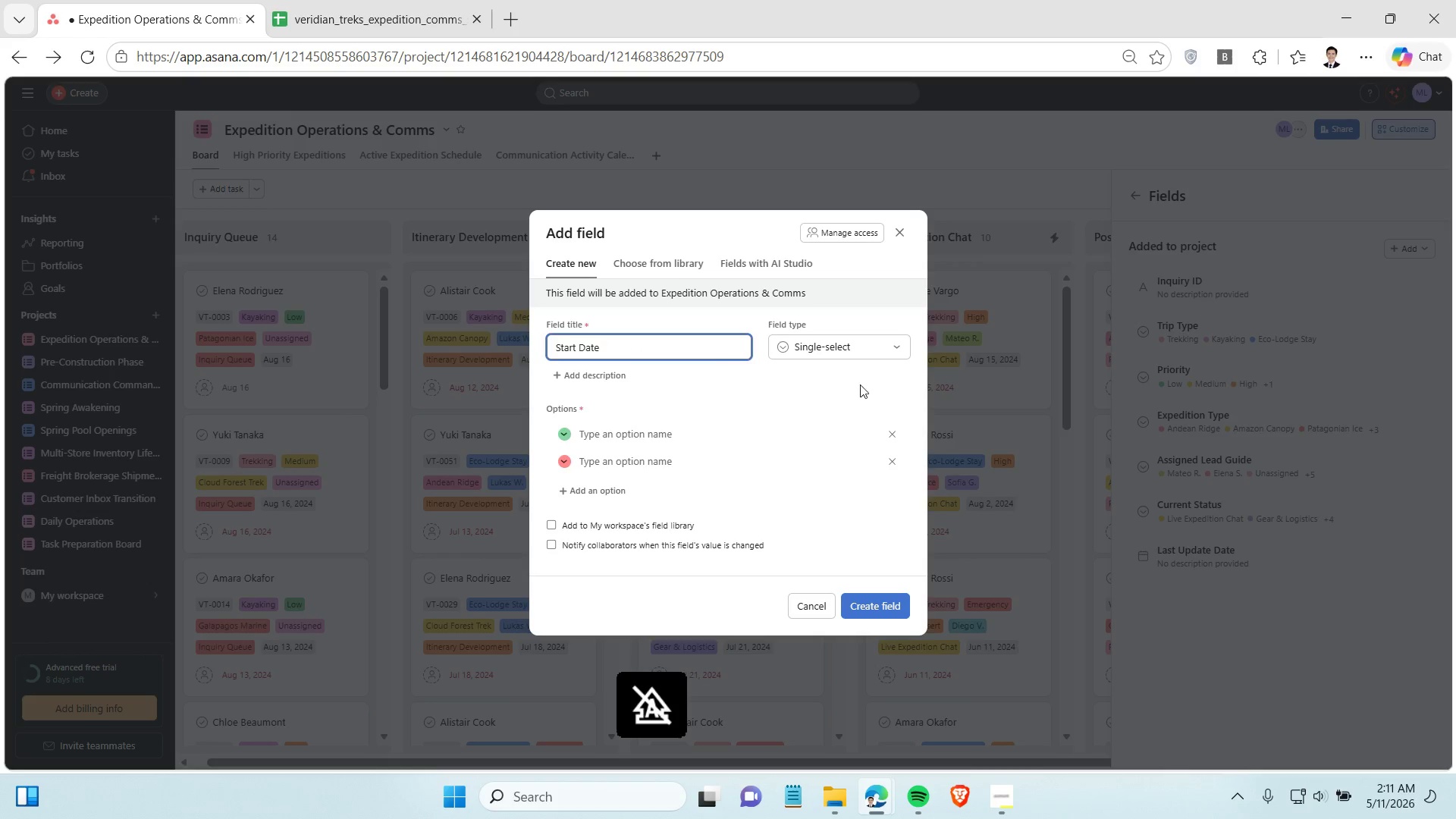 
left_click([867, 340])
 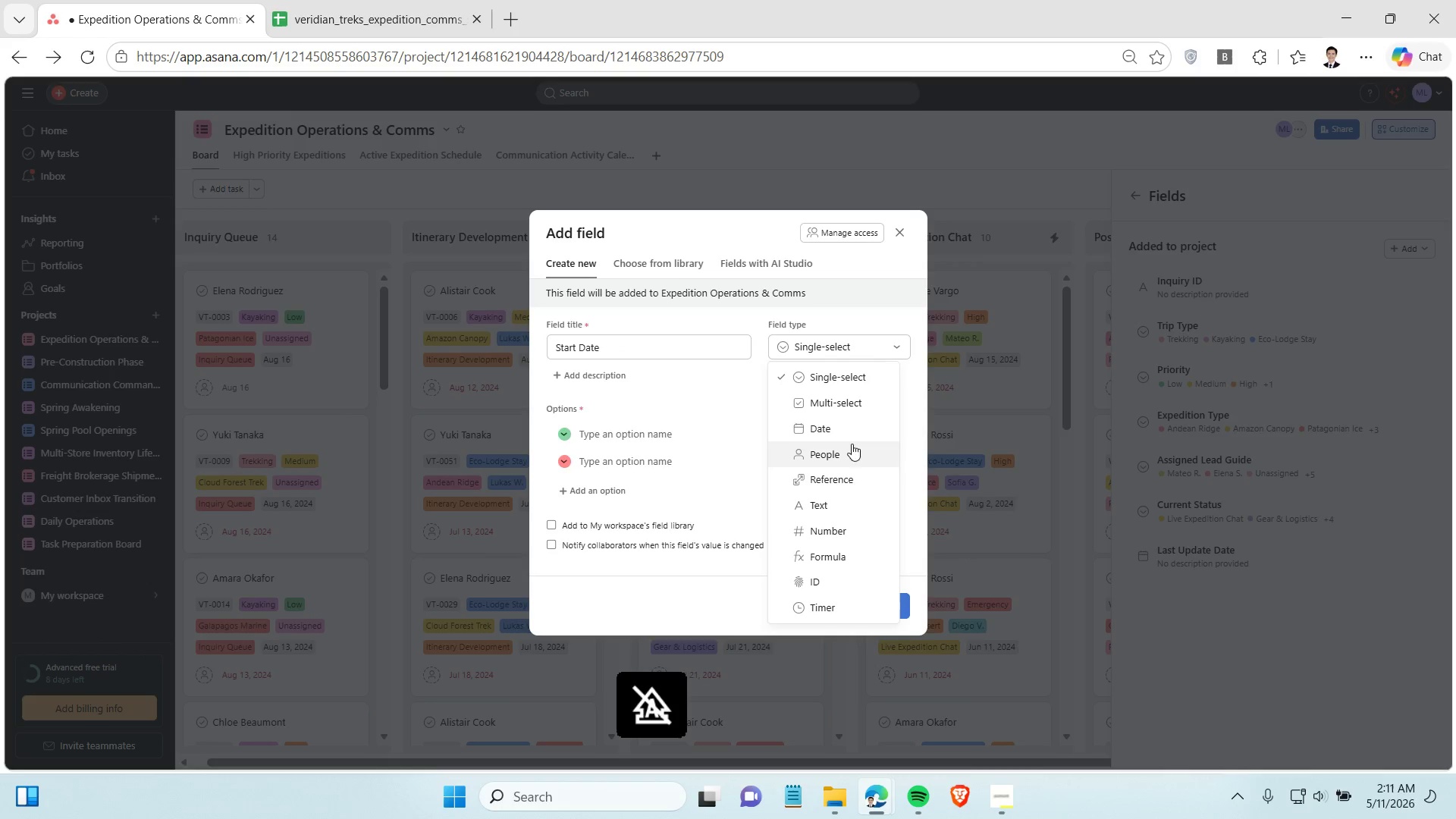 
left_click([849, 428])
 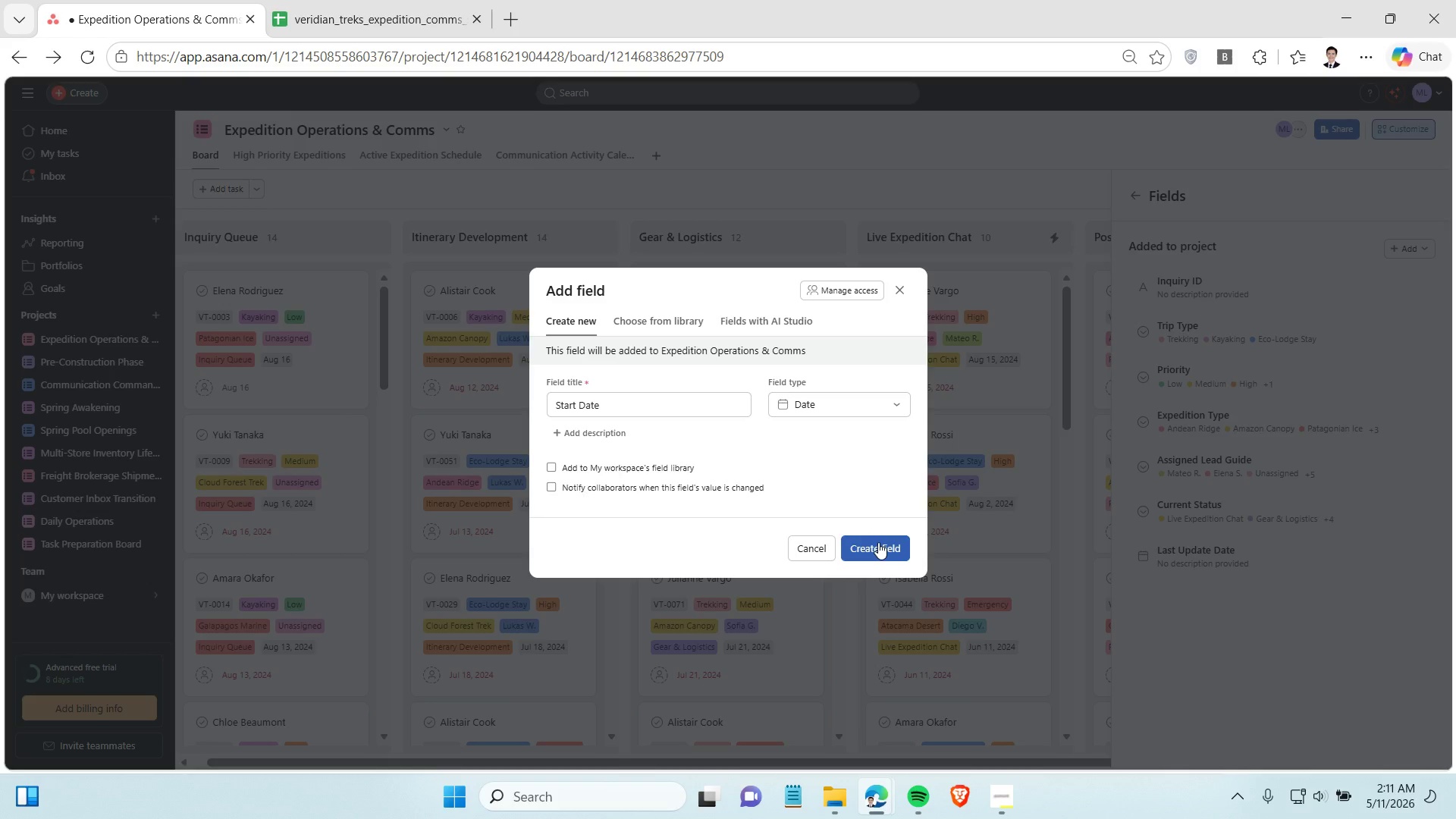 
left_click([878, 542])
 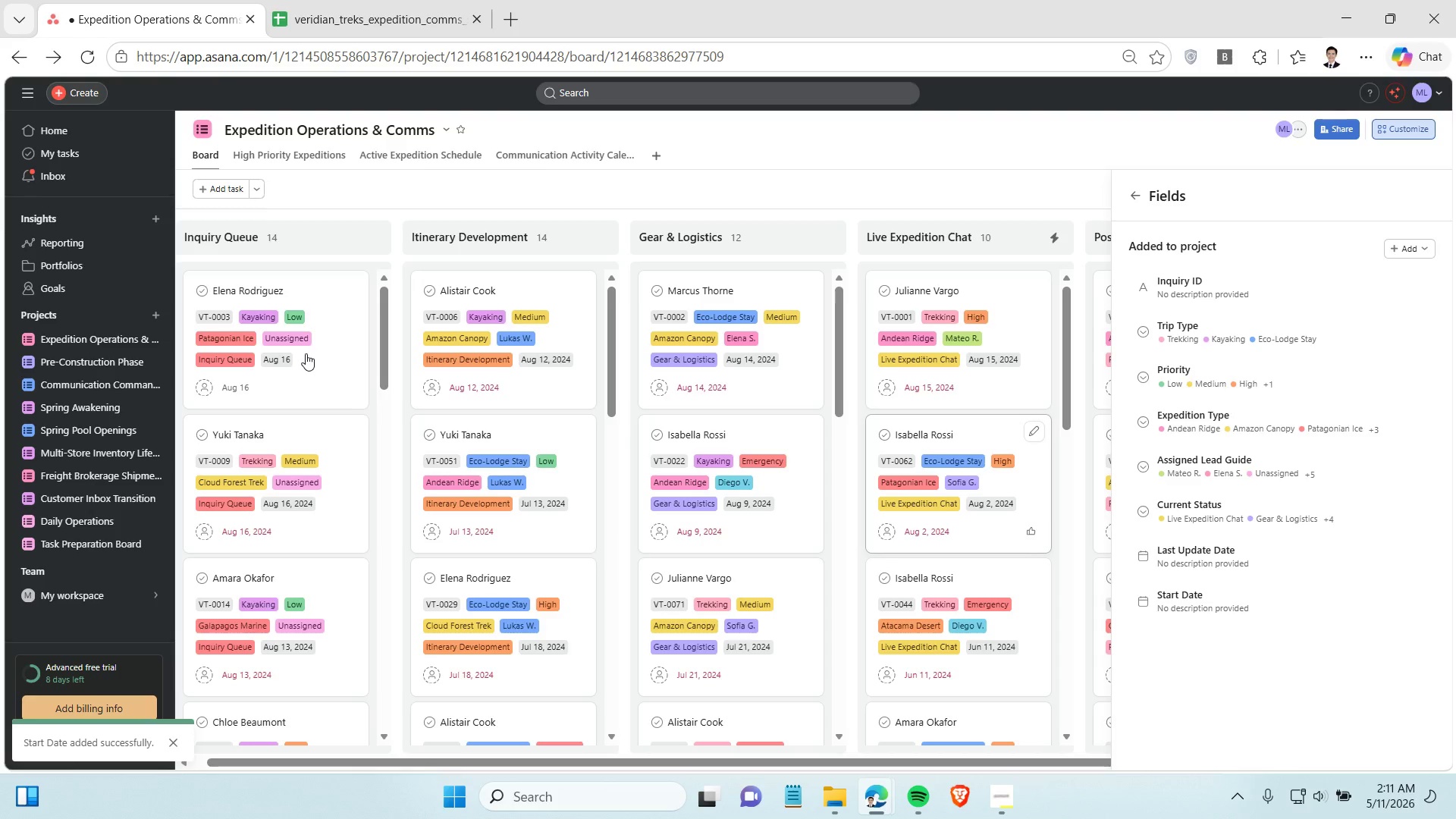 
left_click([331, 318])
 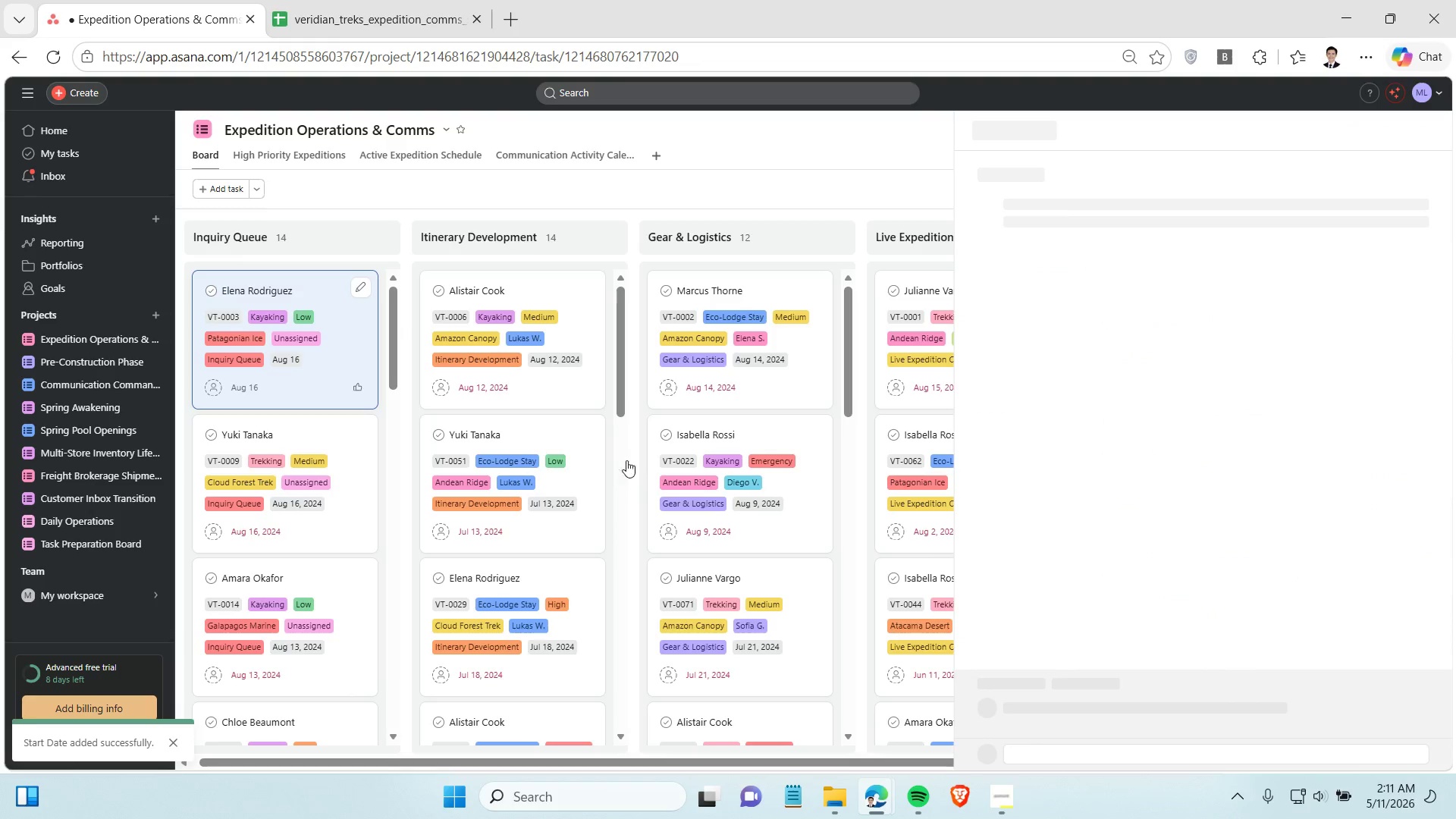 
wait(9.39)
 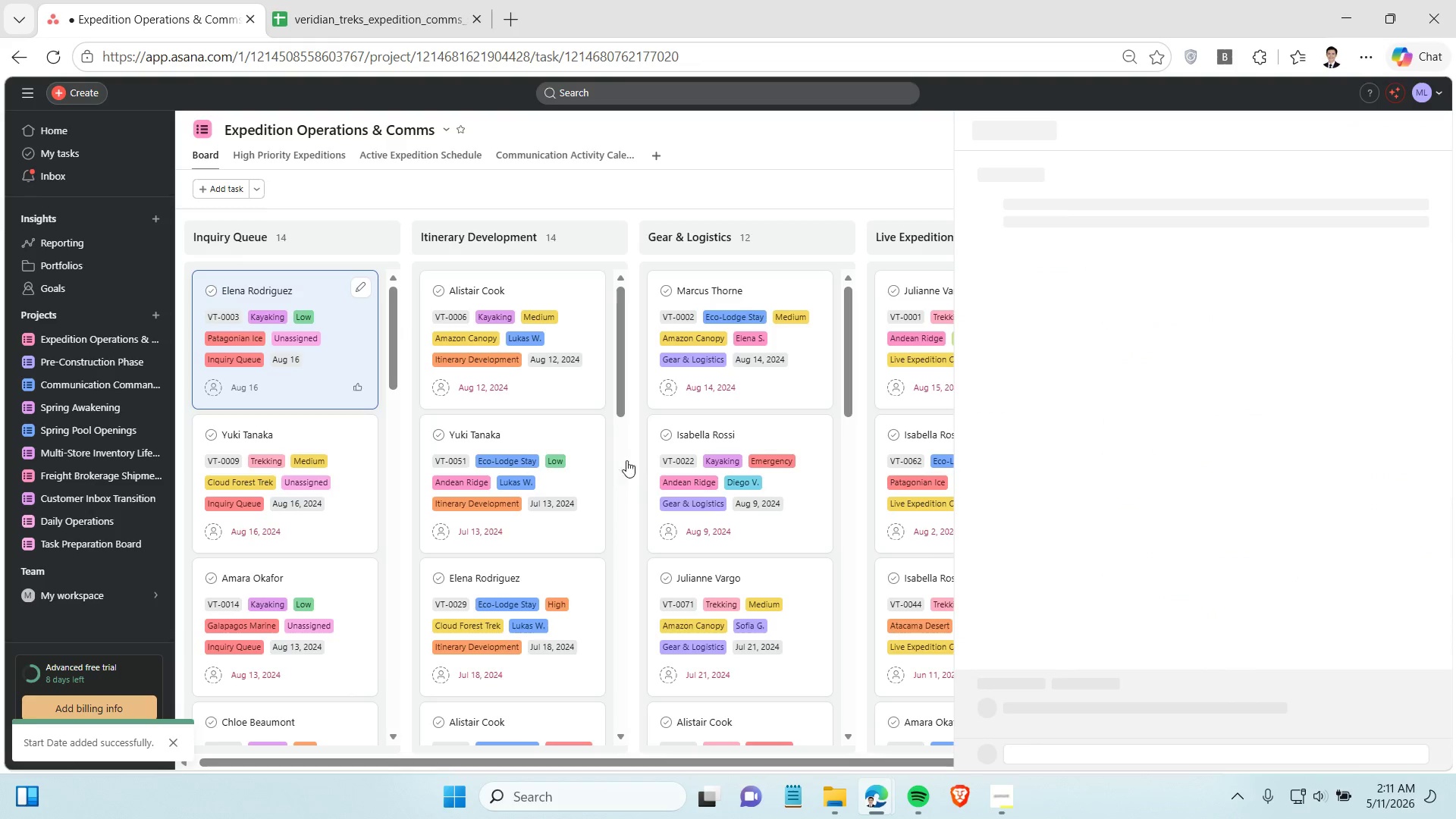 
left_click([1188, 540])
 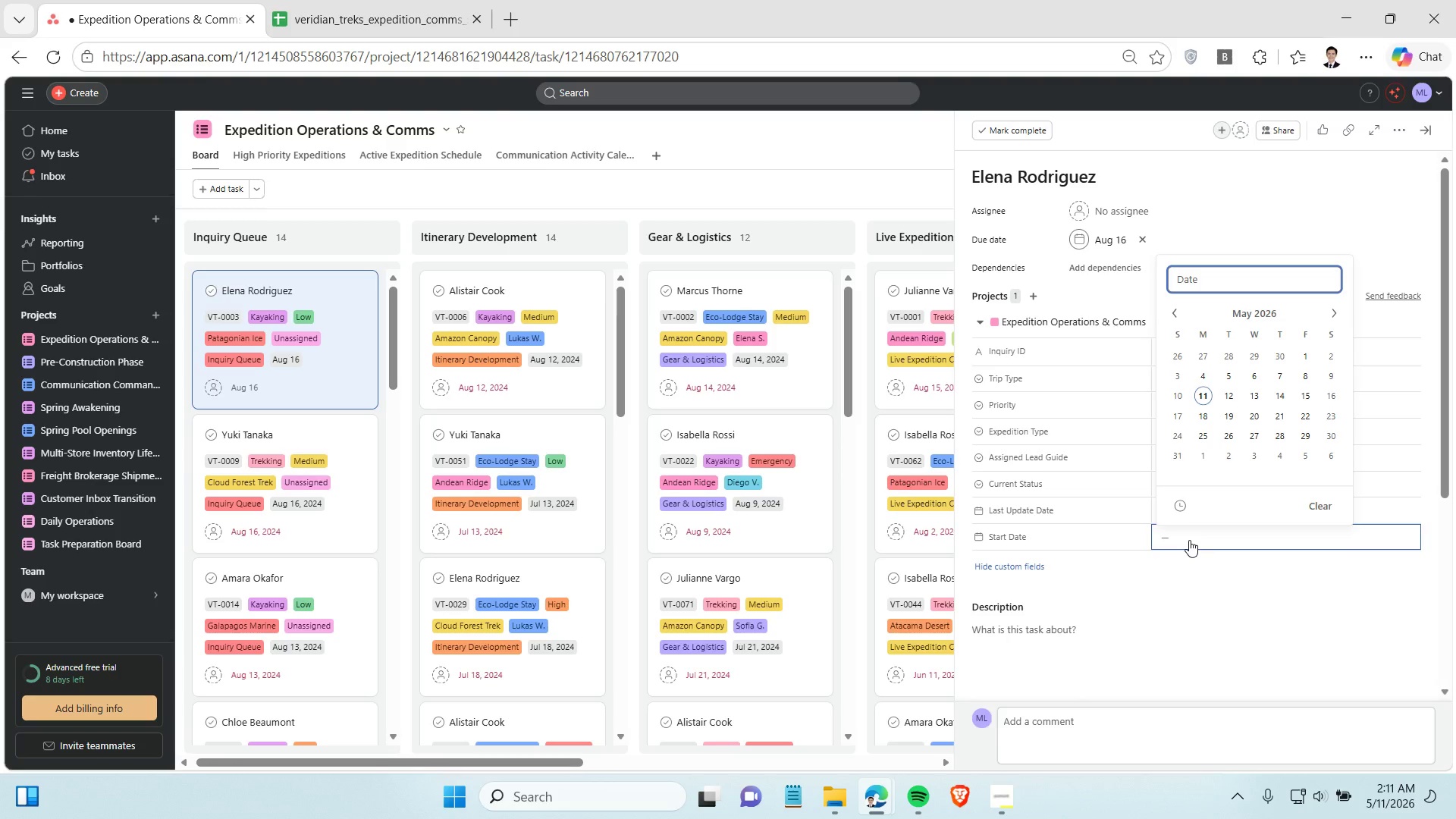 
wait(11.23)
 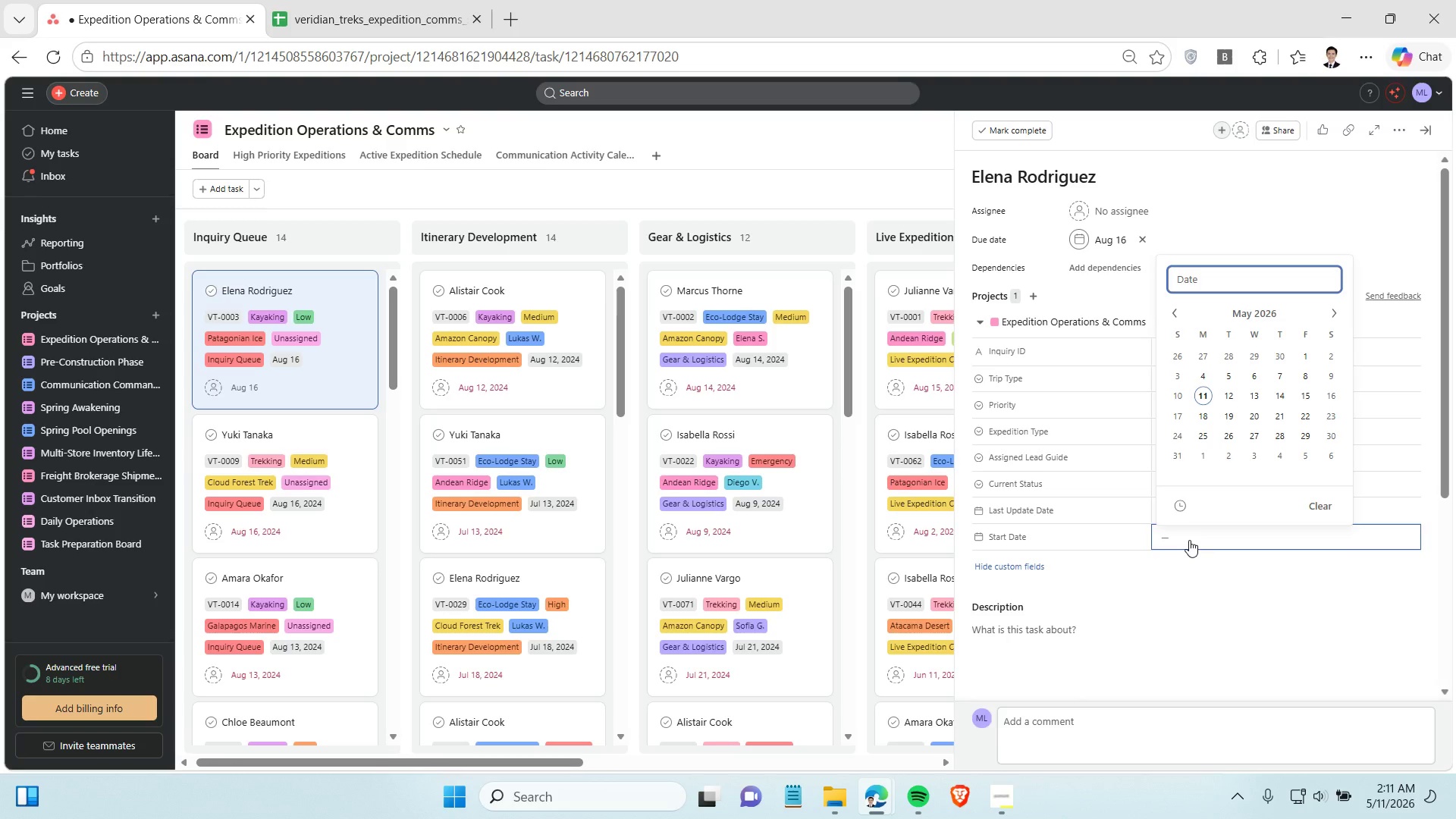 
left_click([1174, 582])
 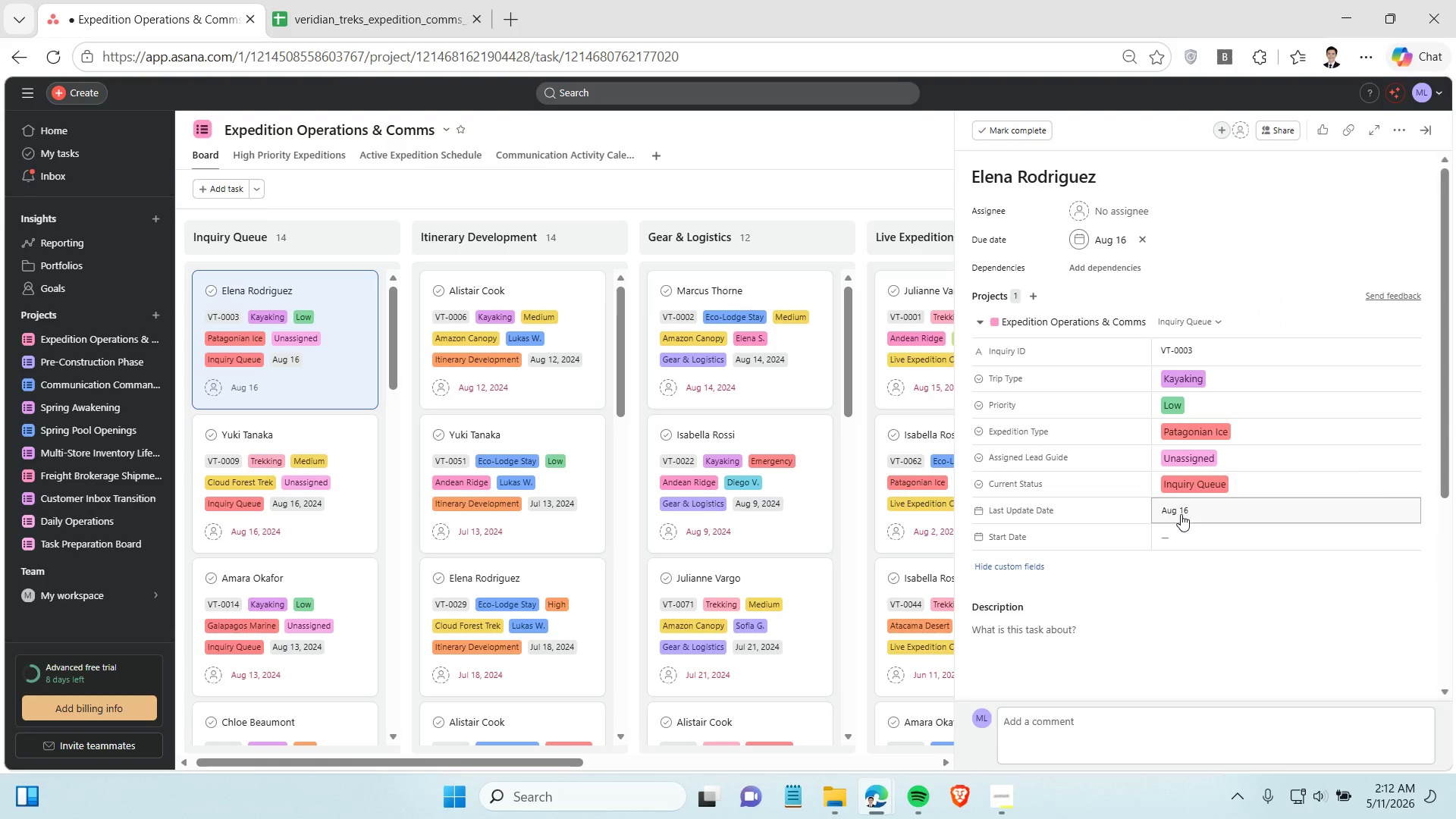 
left_click([1181, 513])
 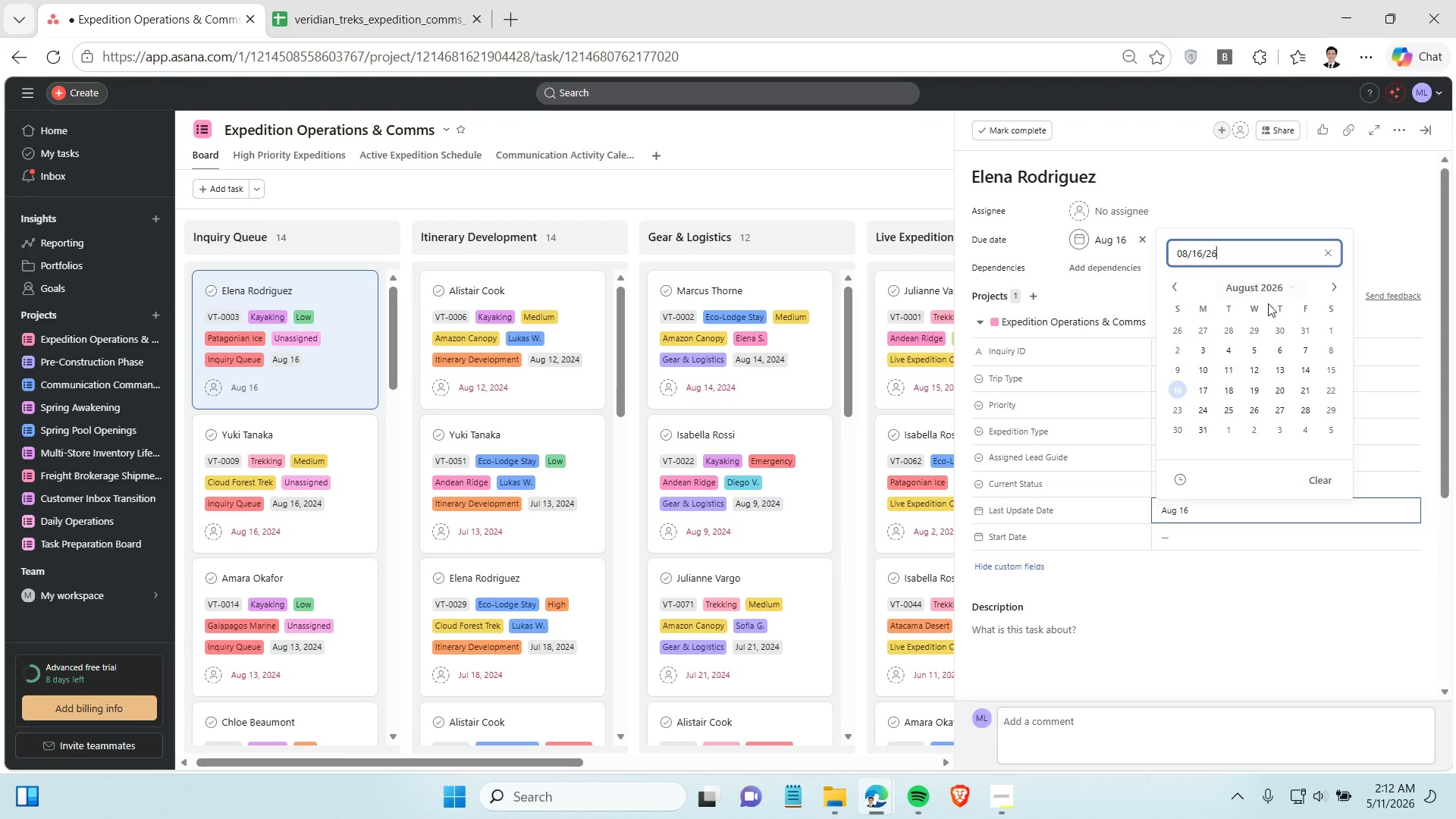 
wait(7.56)
 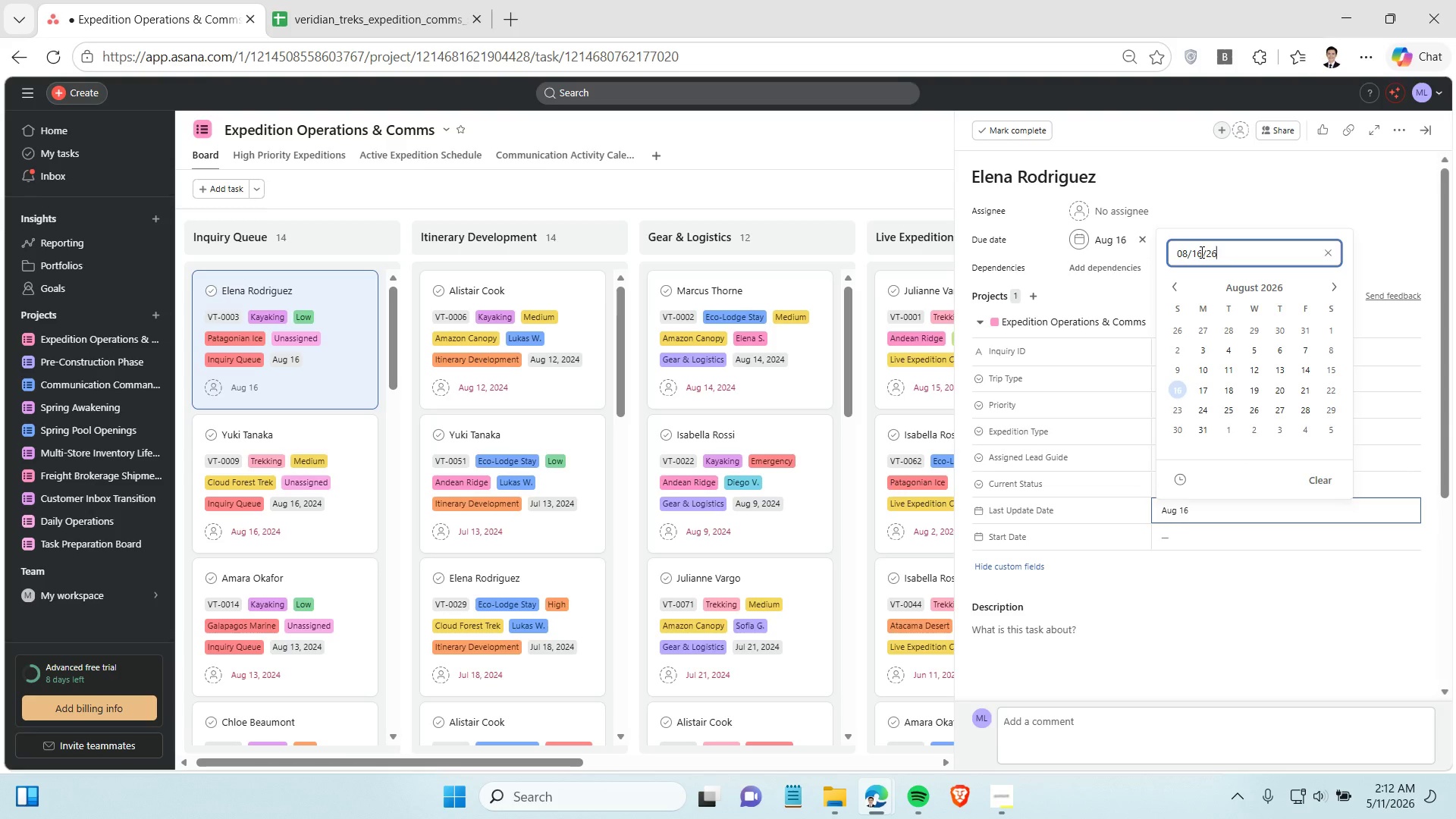 
left_click([1182, 221])
 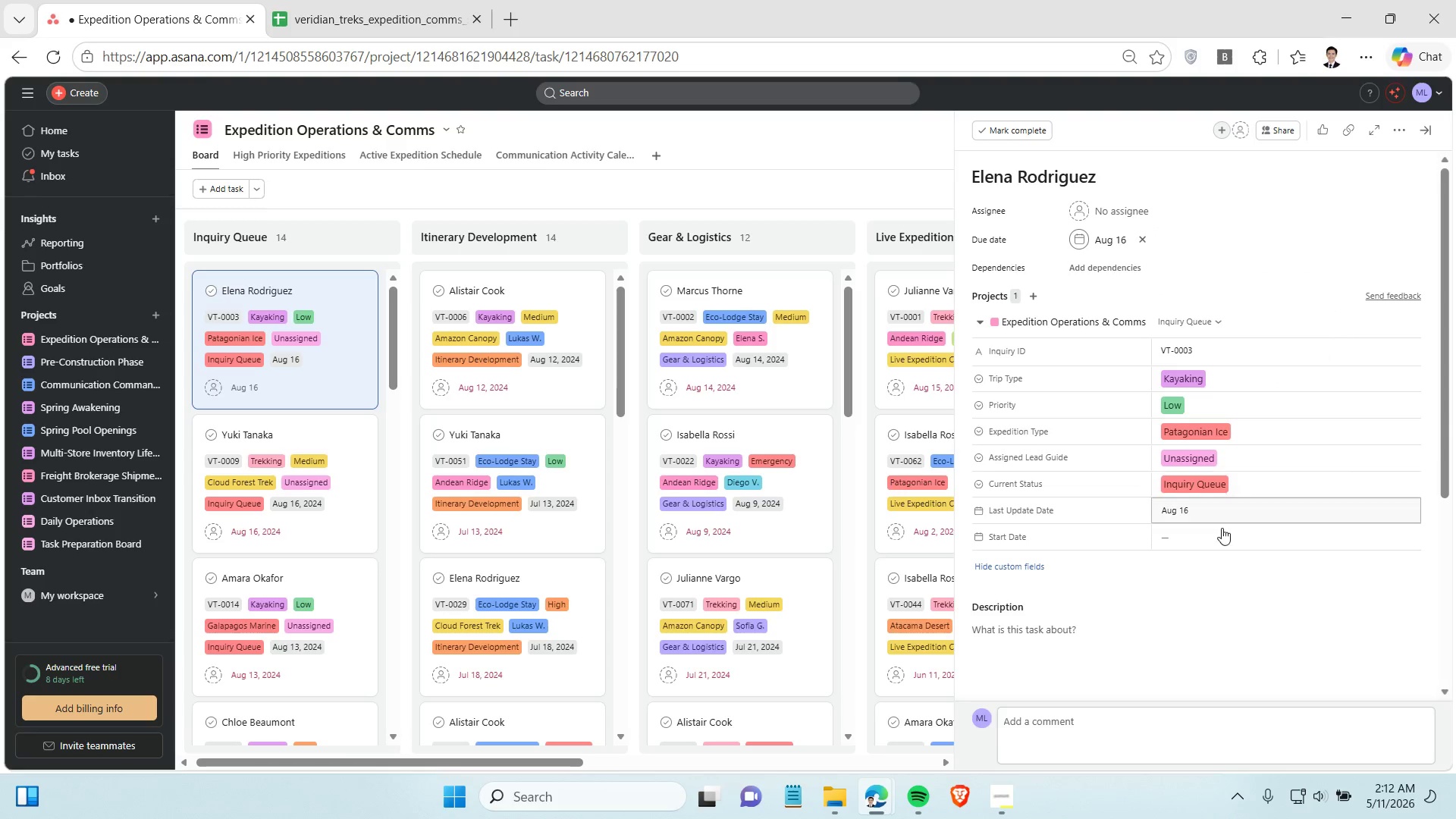 
left_click([1218, 537])
 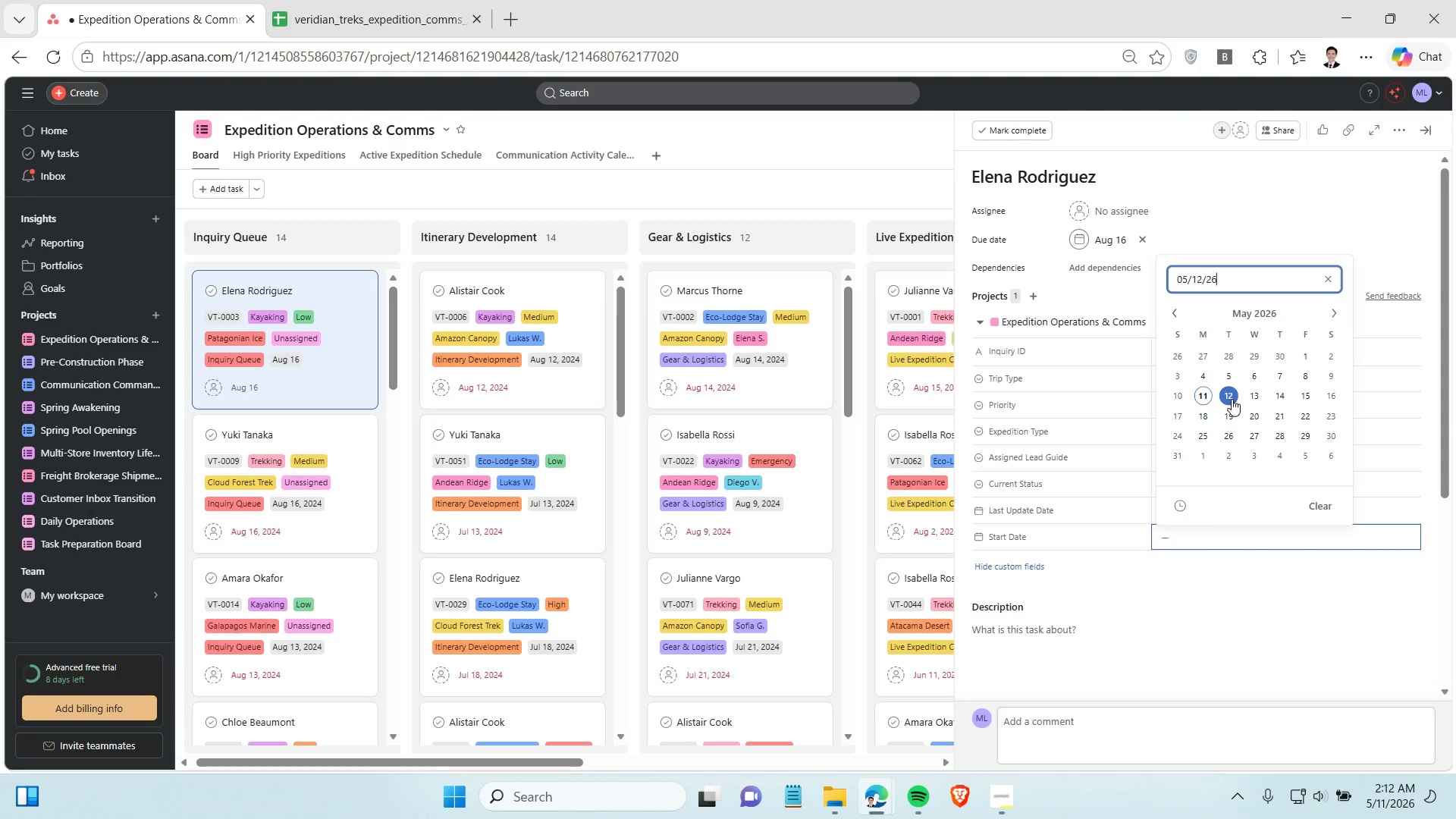 
left_click([1206, 224])
 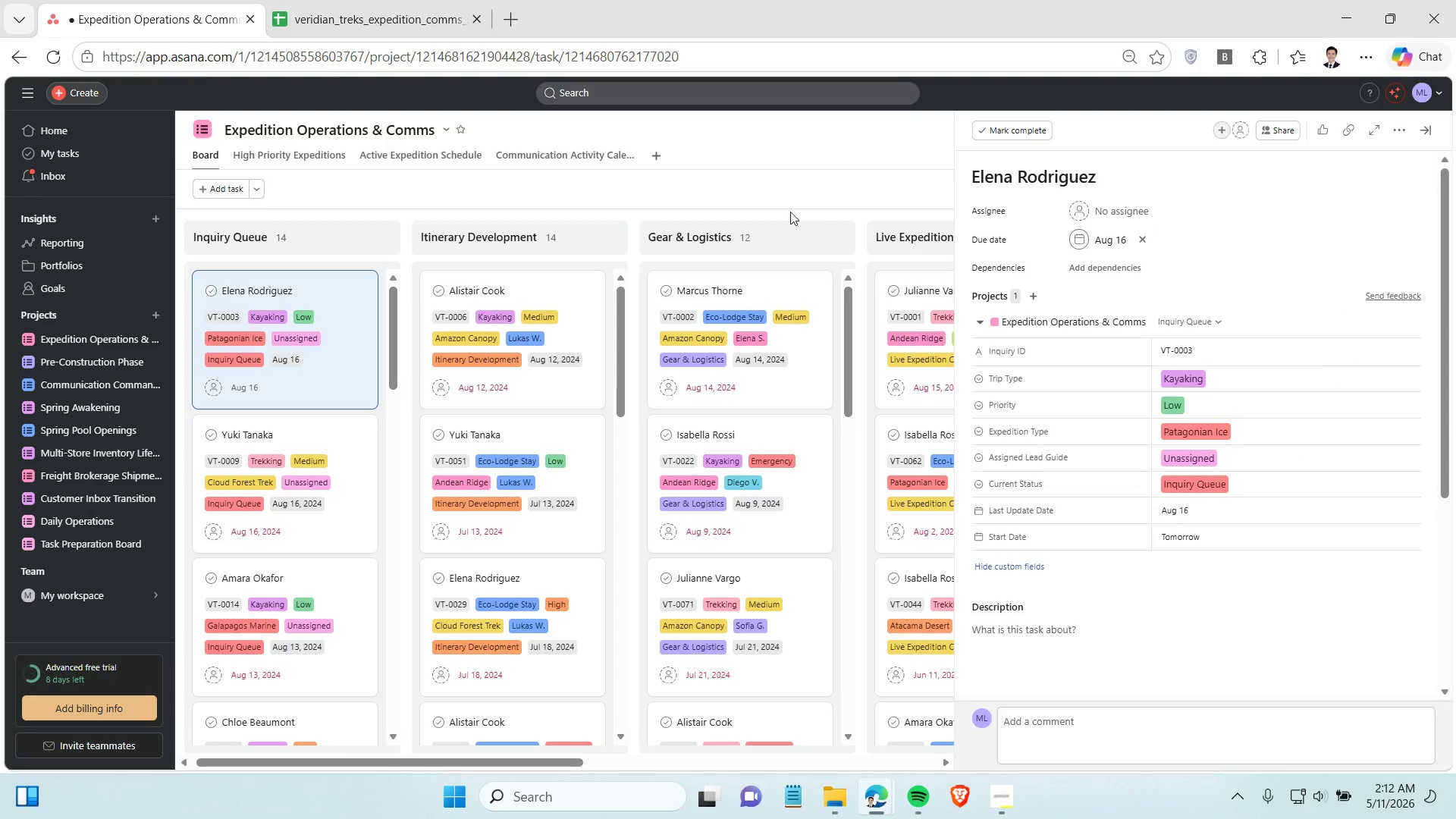 
left_click([766, 186])
 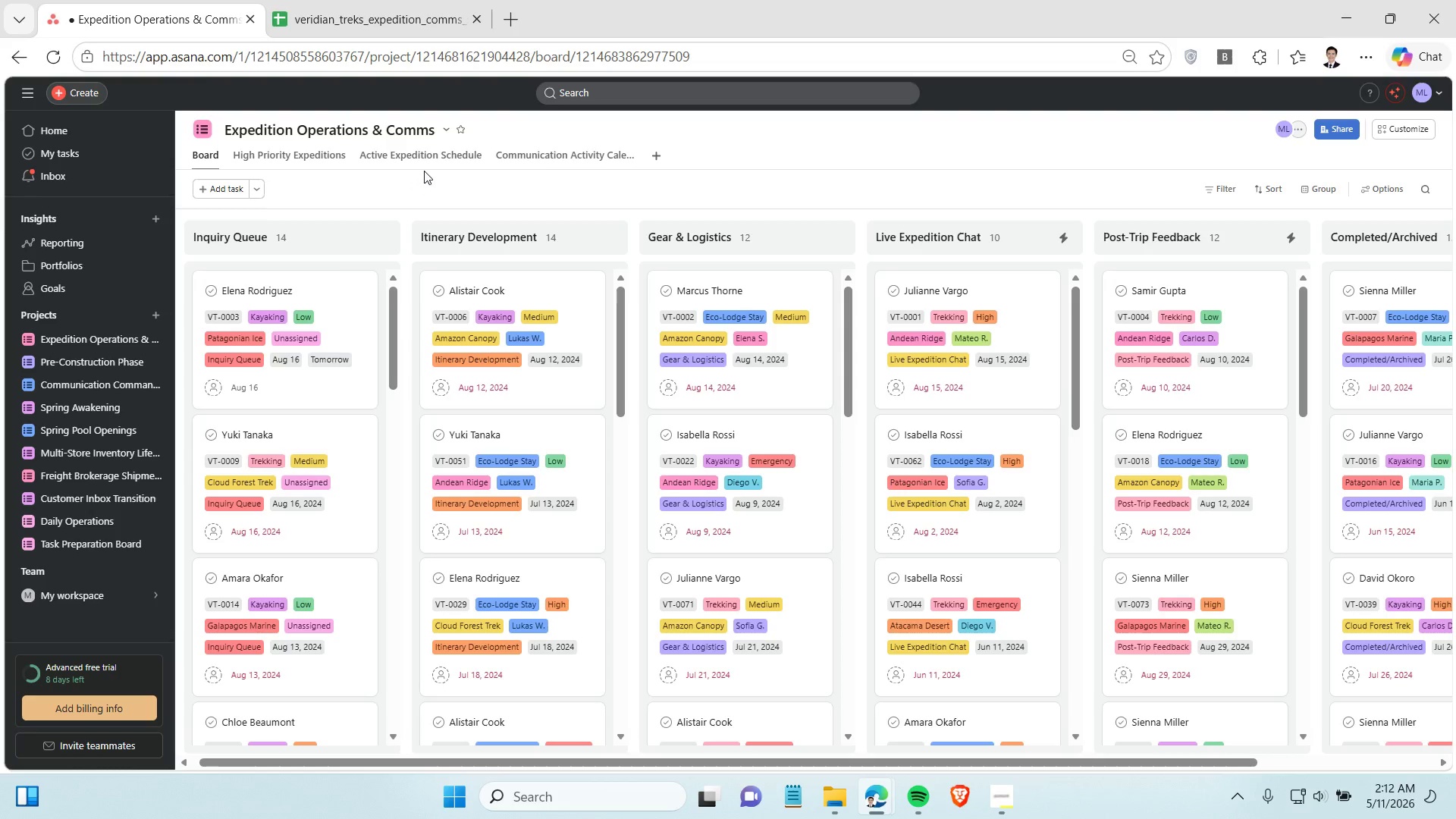 
wait(5.19)
 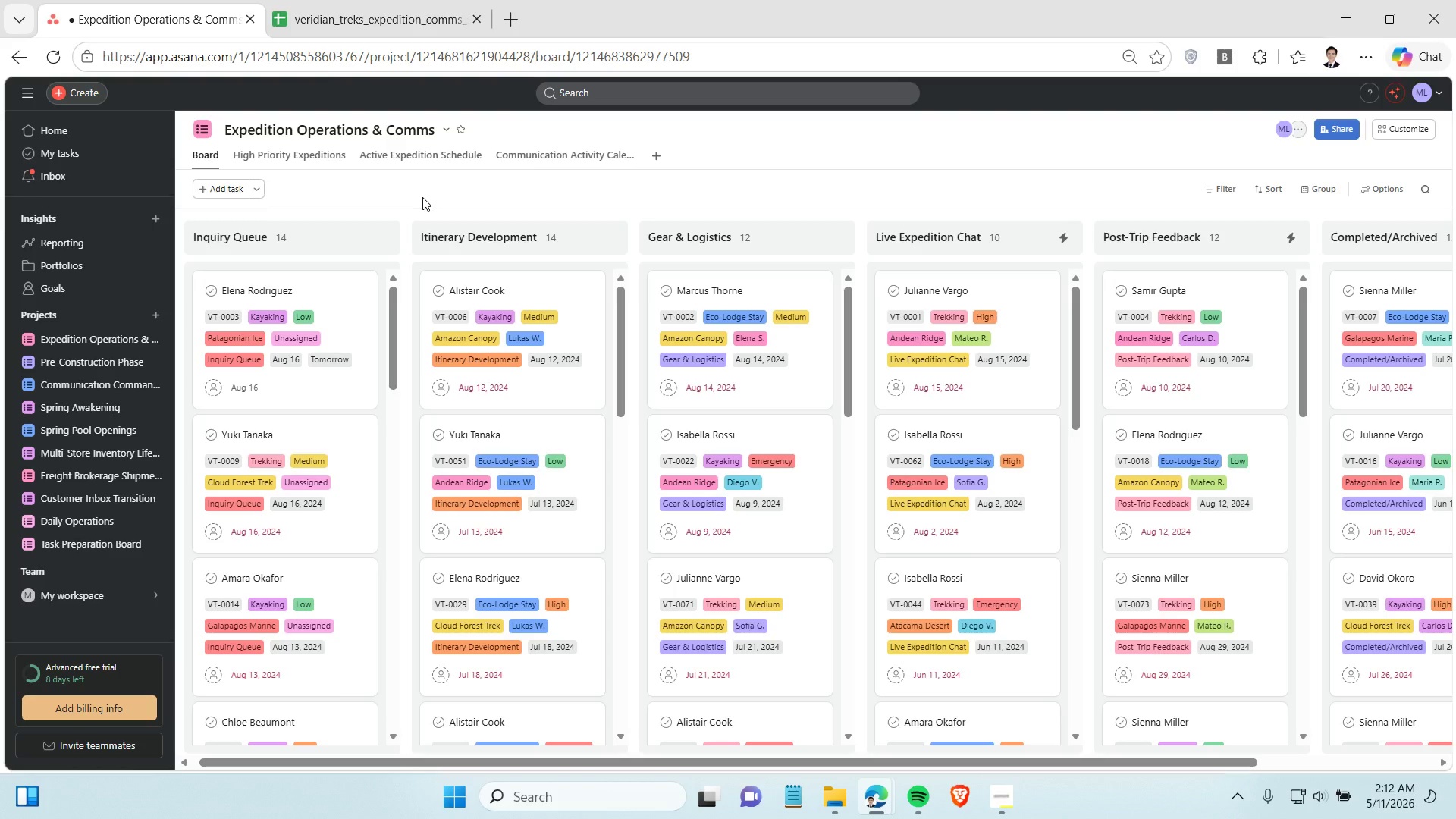 
left_click([437, 161])
 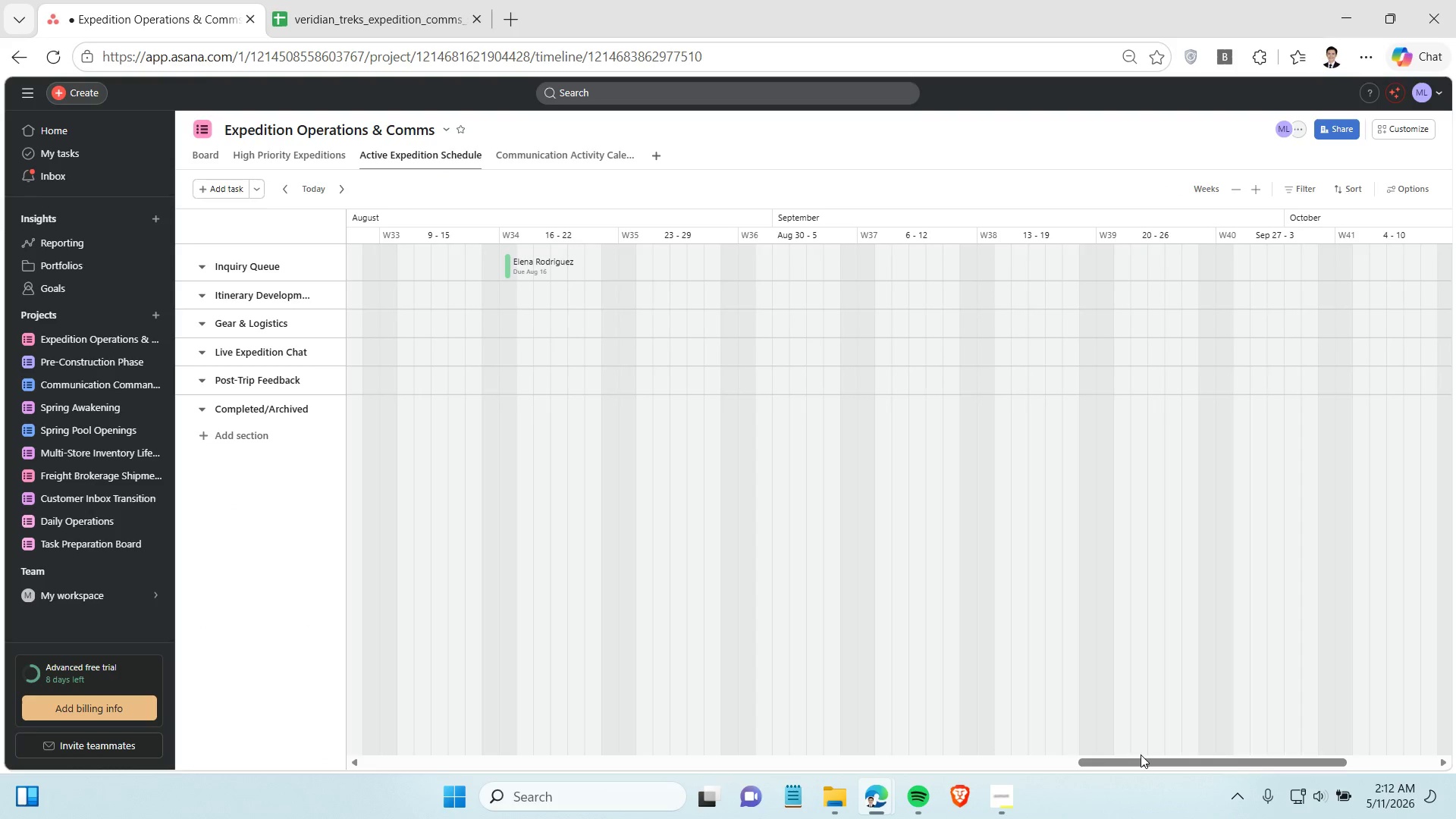 
wait(10.81)
 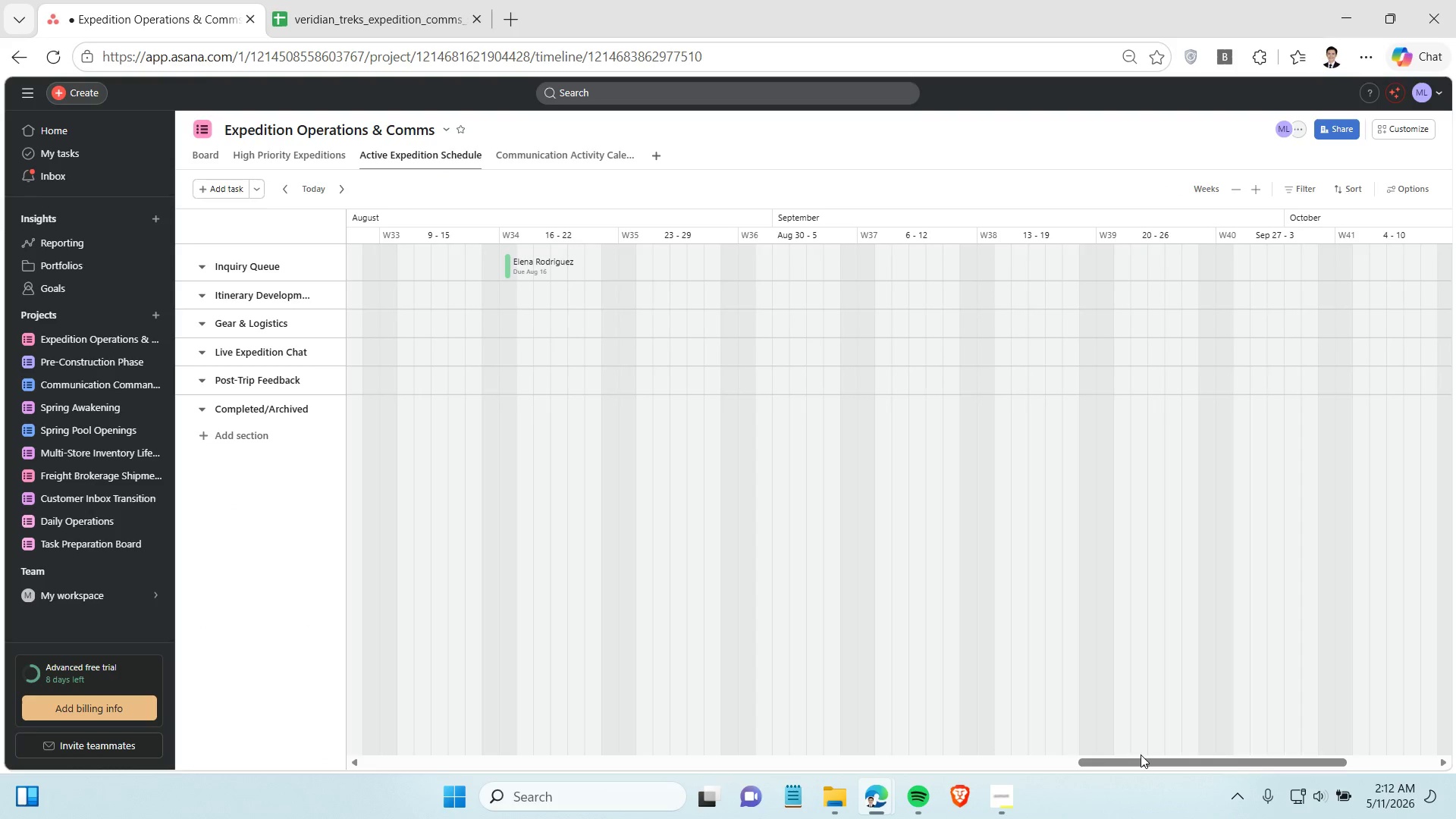 
left_click([1141, 755])
 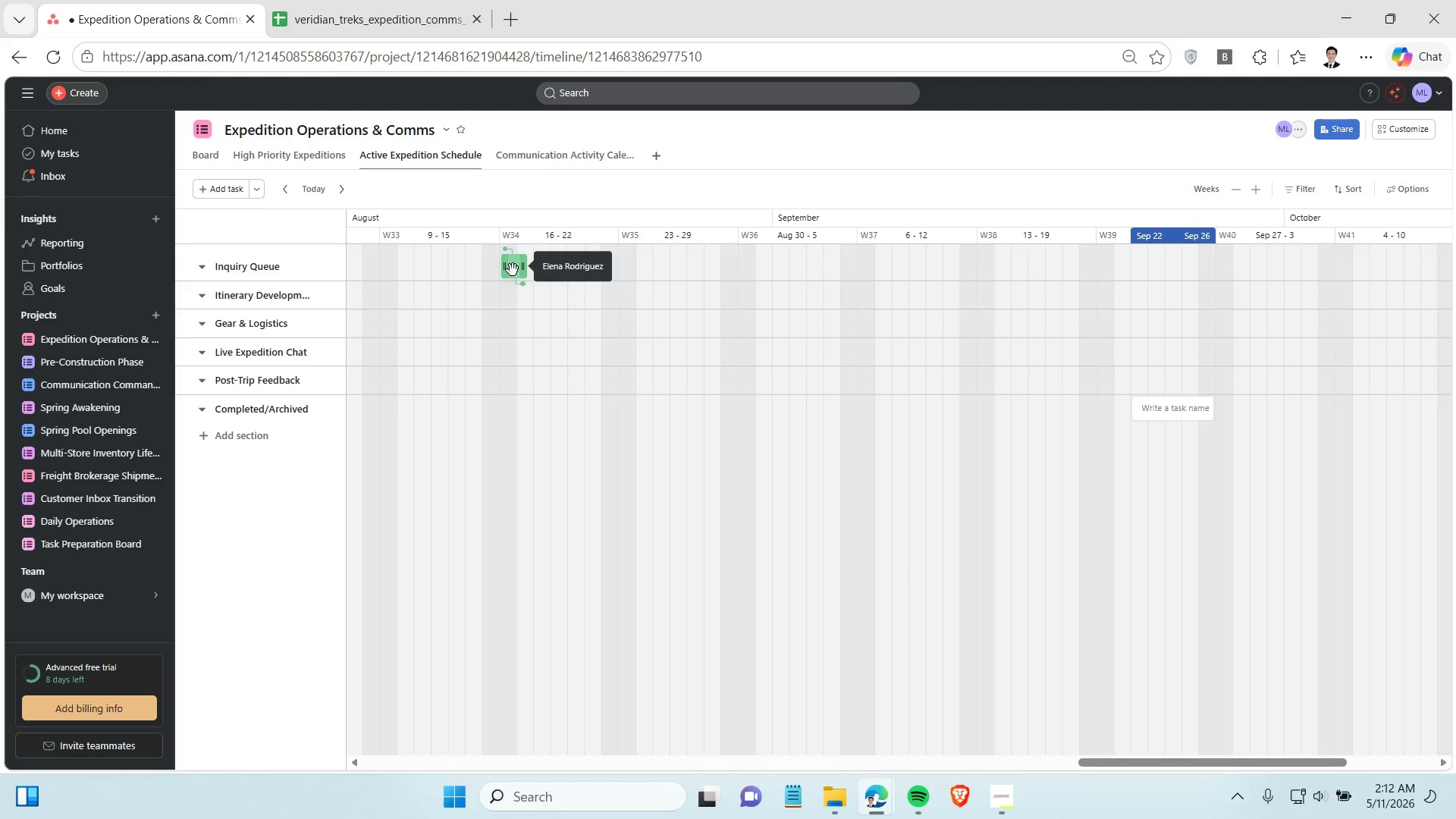 
left_click_drag(start_coordinate=[526, 266], to_coordinate=[642, 278])
 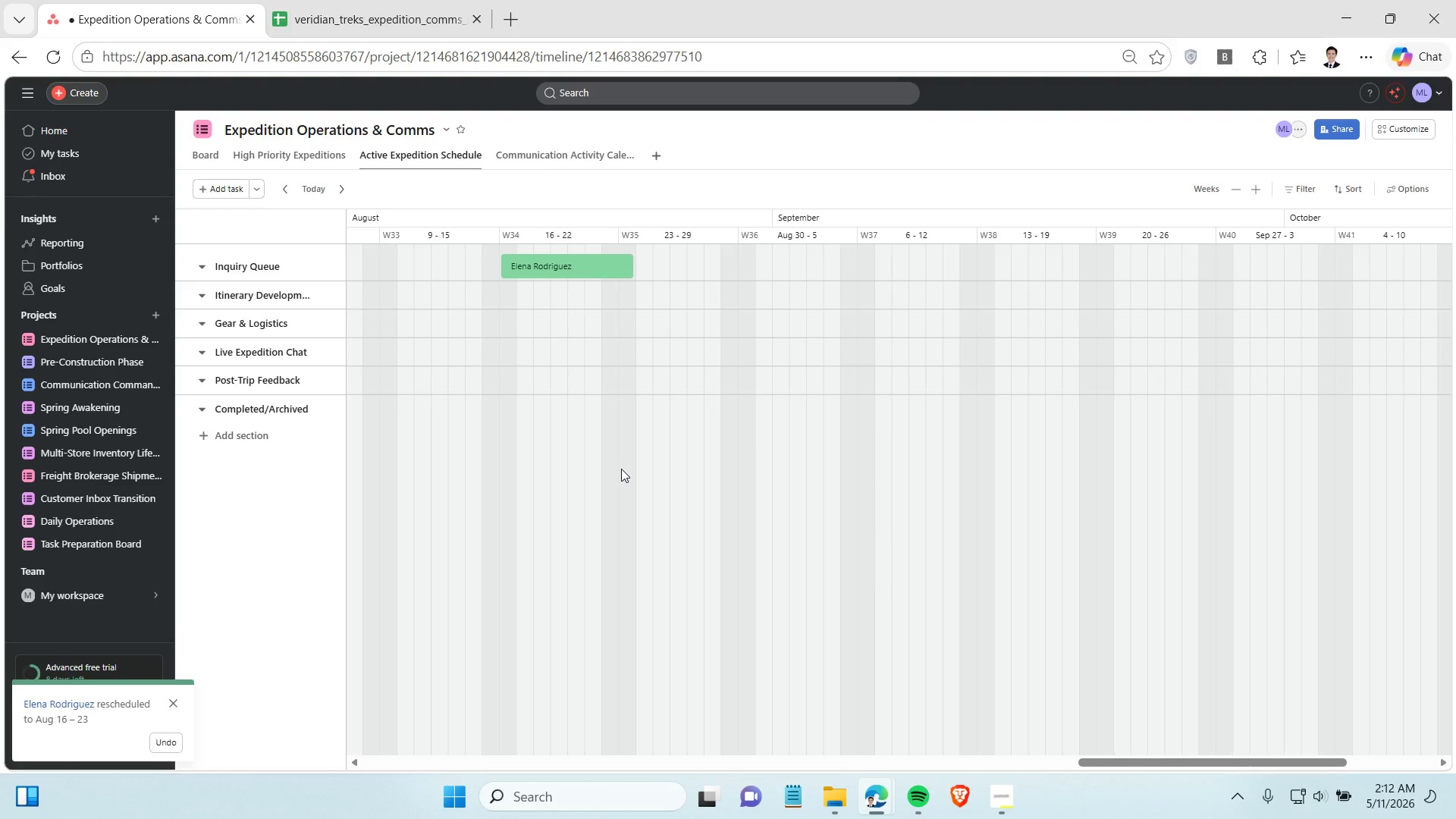 
wait(6.47)
 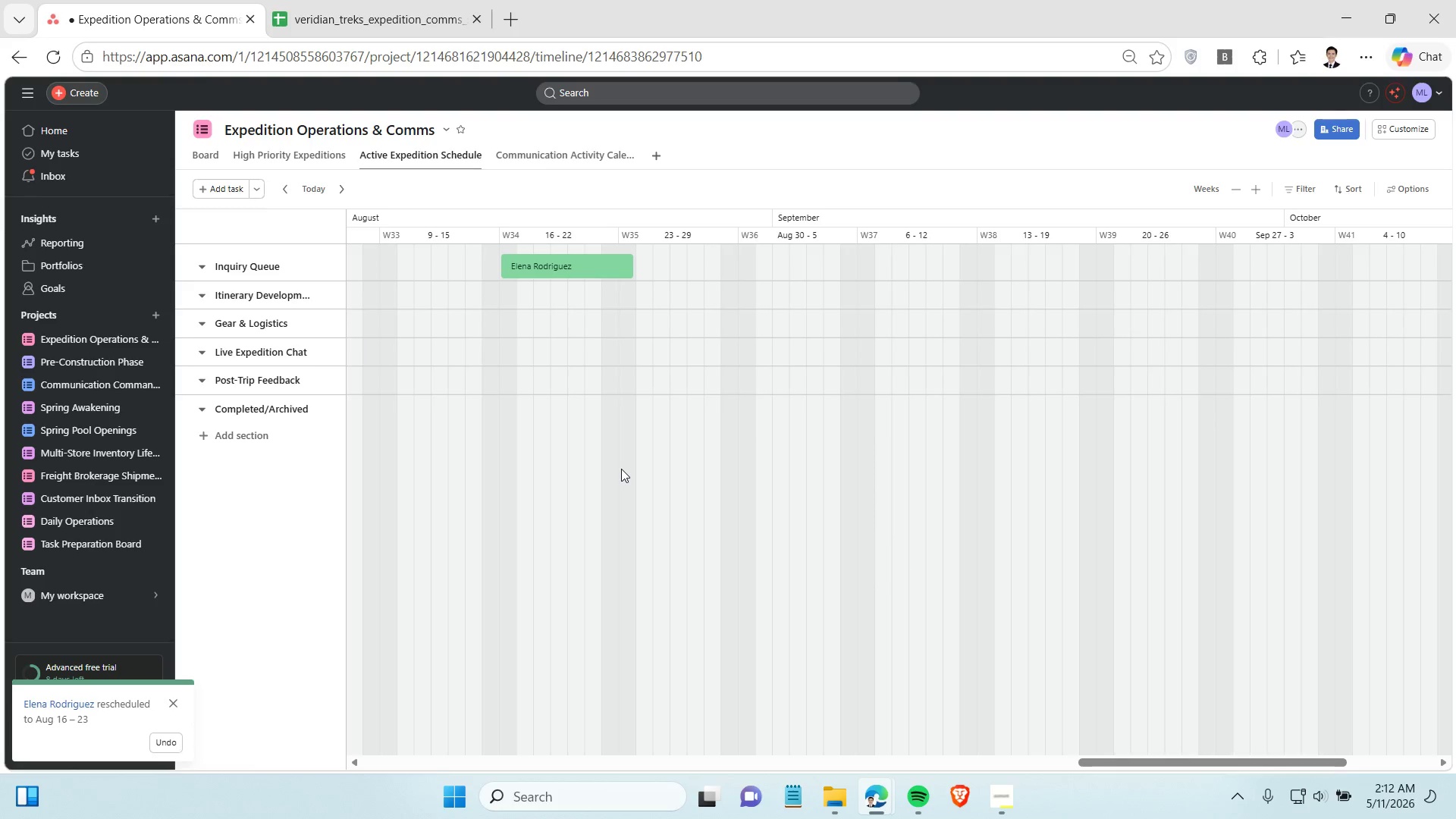 
left_click_drag(start_coordinate=[1191, 758], to_coordinate=[310, 771])
 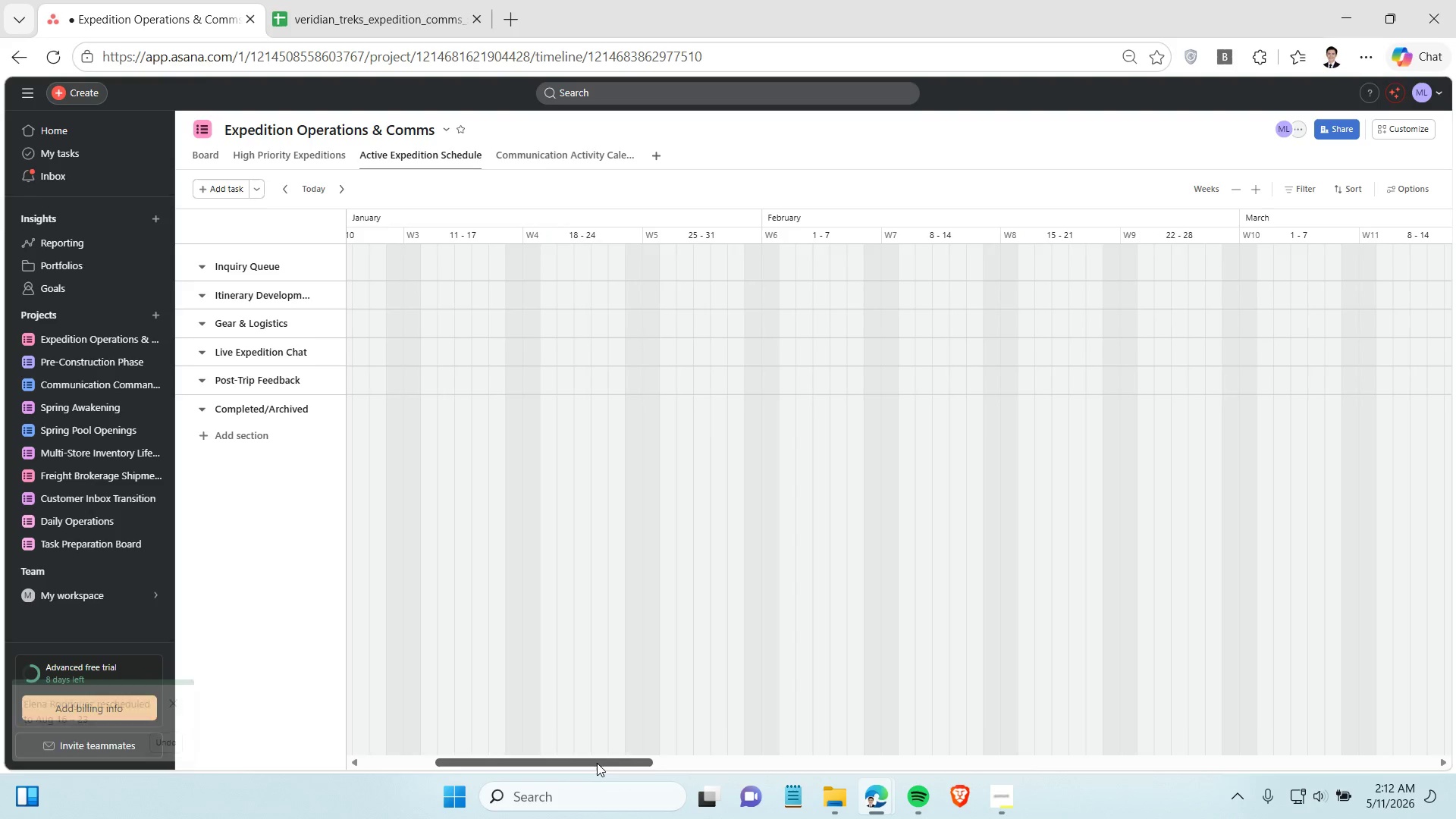 
left_click_drag(start_coordinate=[597, 763], to_coordinate=[142, 770])
 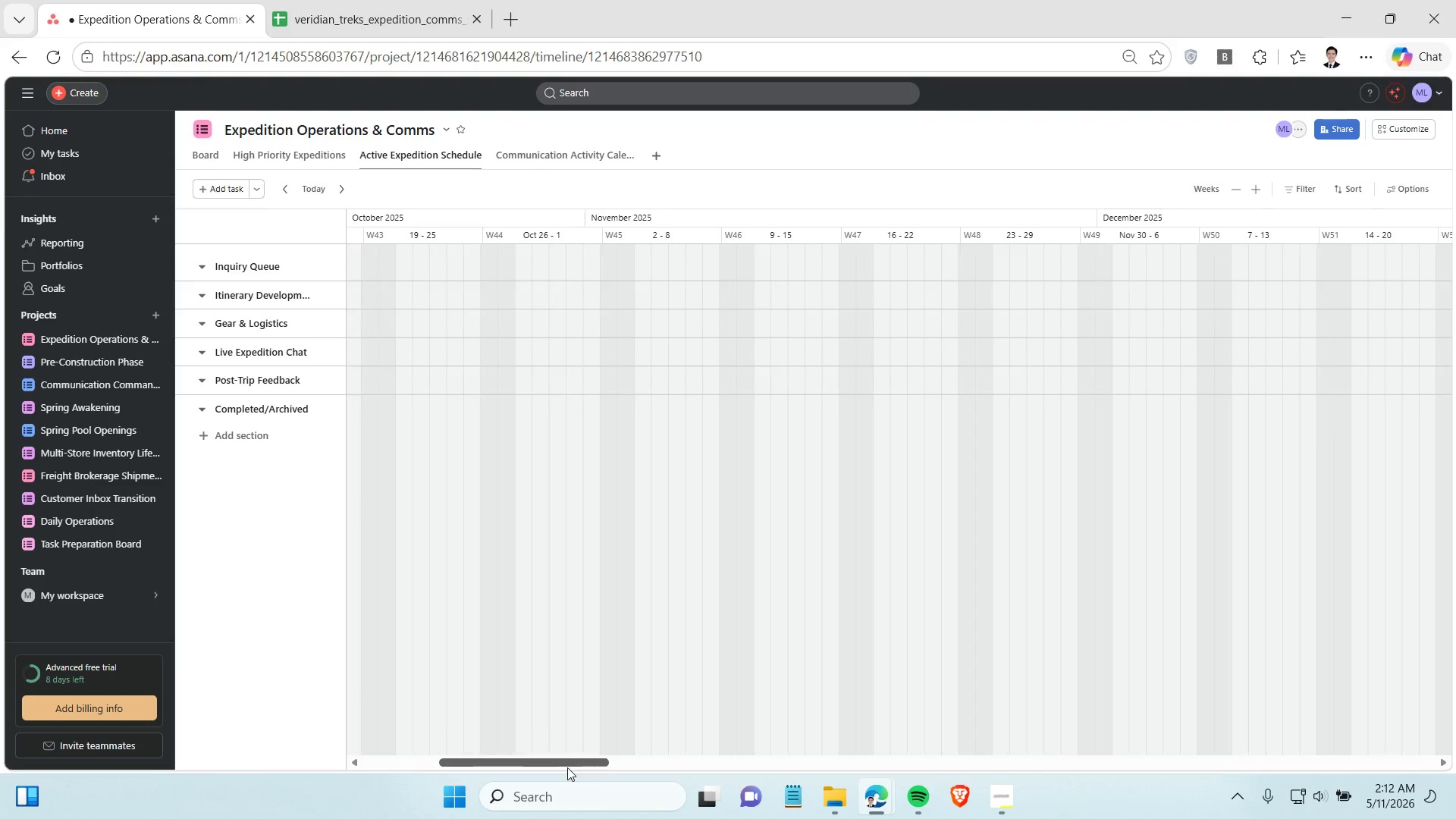 
left_click_drag(start_coordinate=[576, 767], to_coordinate=[94, 767])
 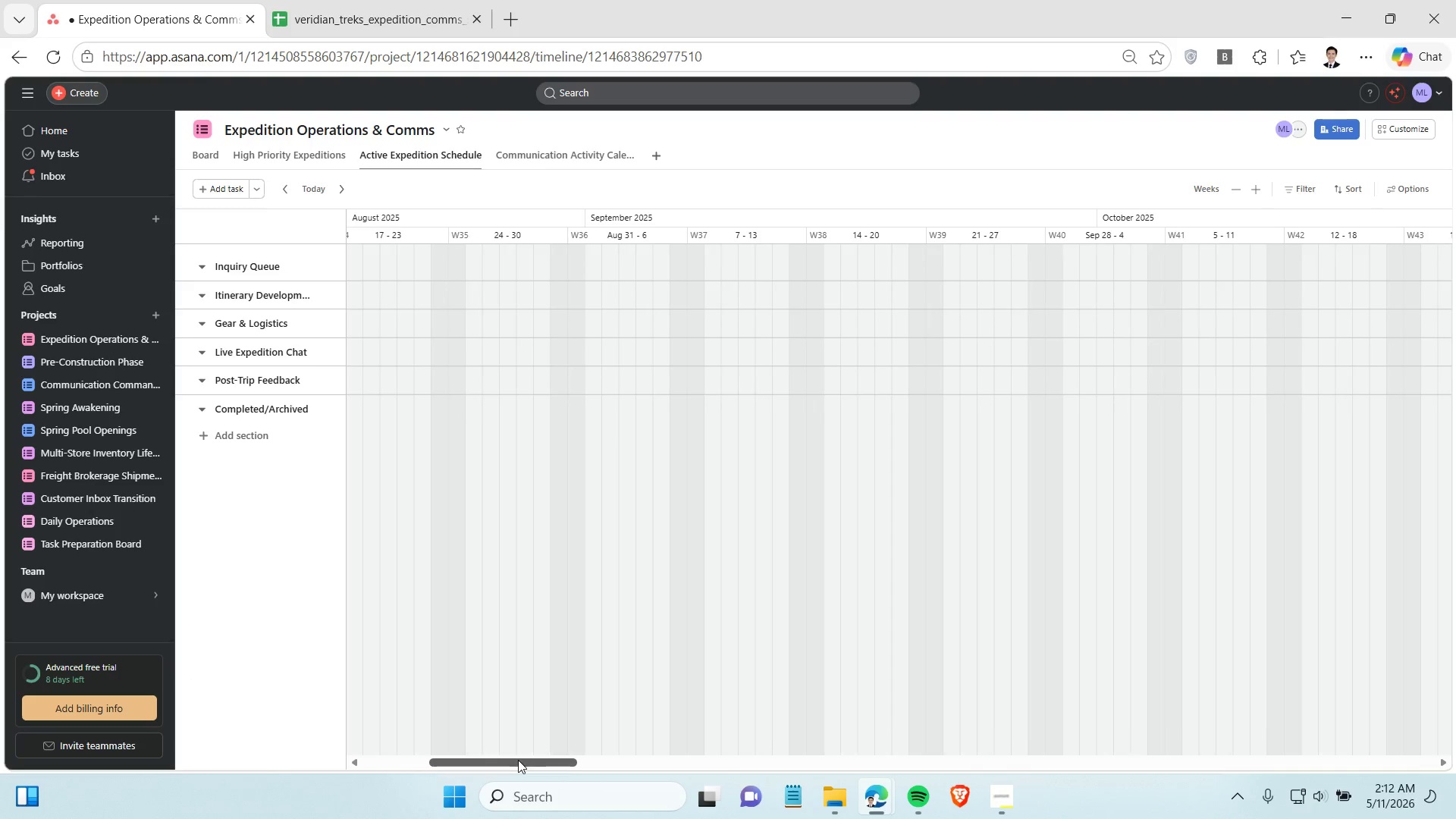 
left_click_drag(start_coordinate=[518, 760], to_coordinate=[81, 772])
 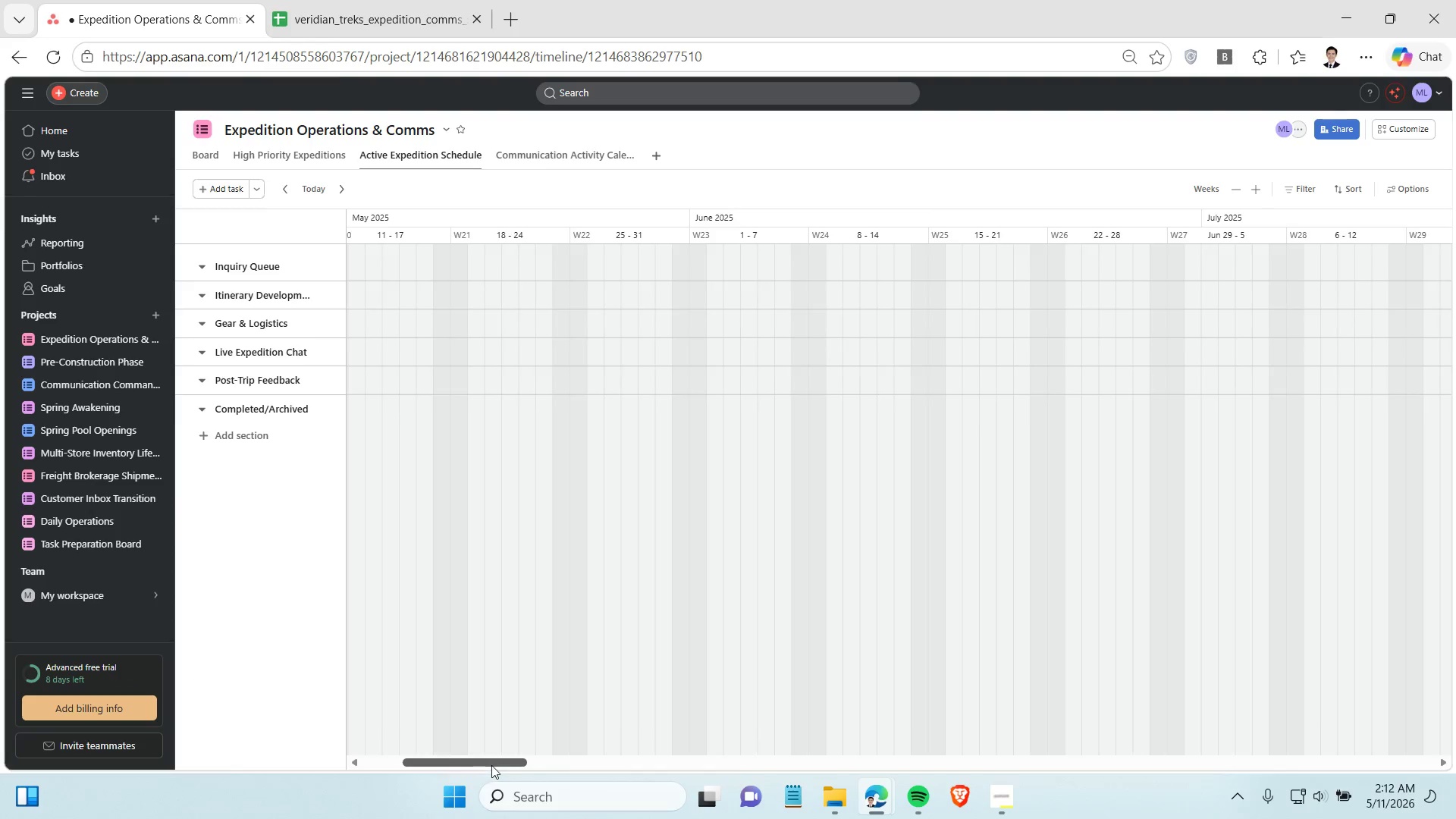 
left_click_drag(start_coordinate=[492, 765], to_coordinate=[78, 765])
 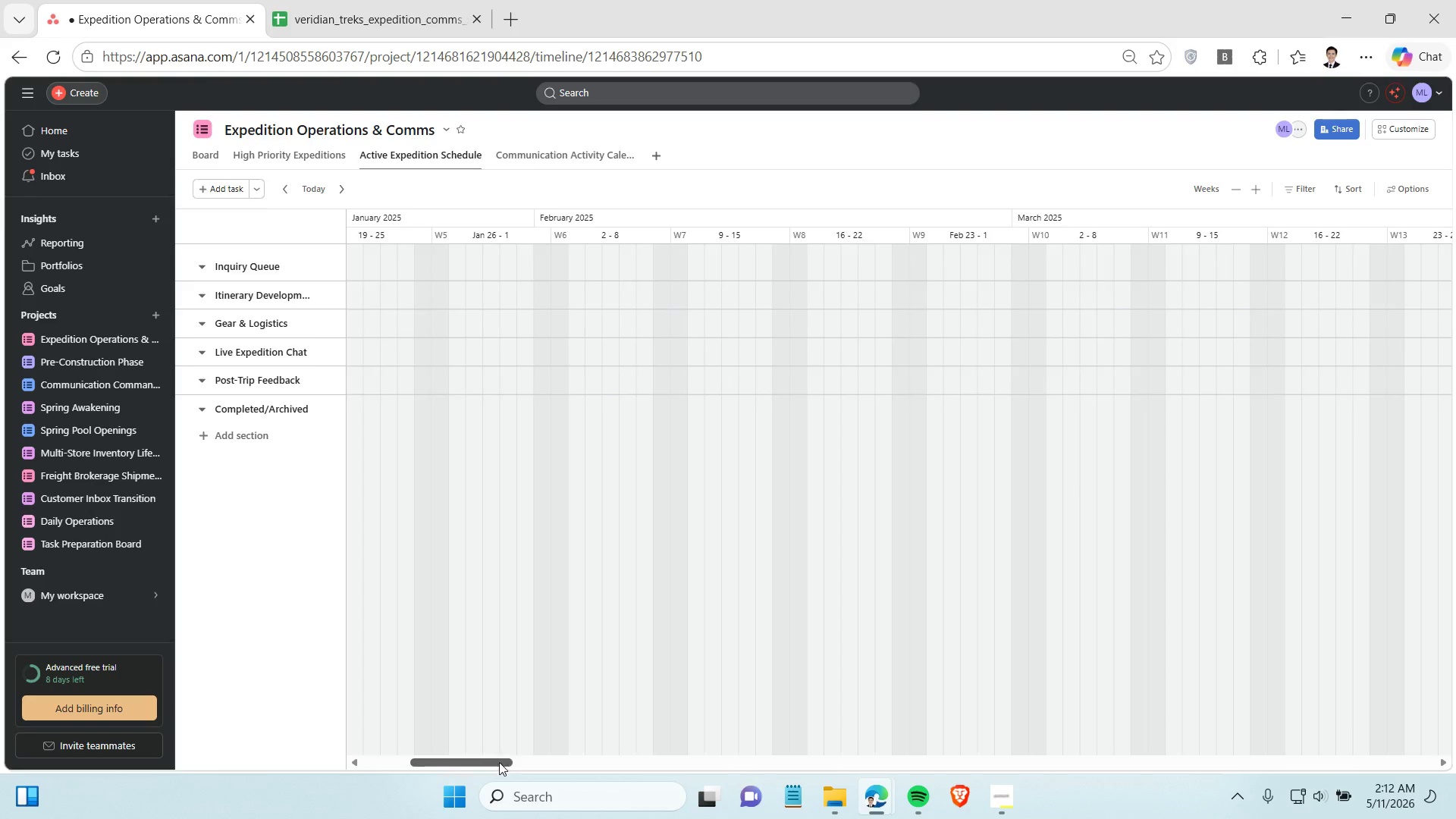 
left_click_drag(start_coordinate=[499, 762], to_coordinate=[206, 772])
 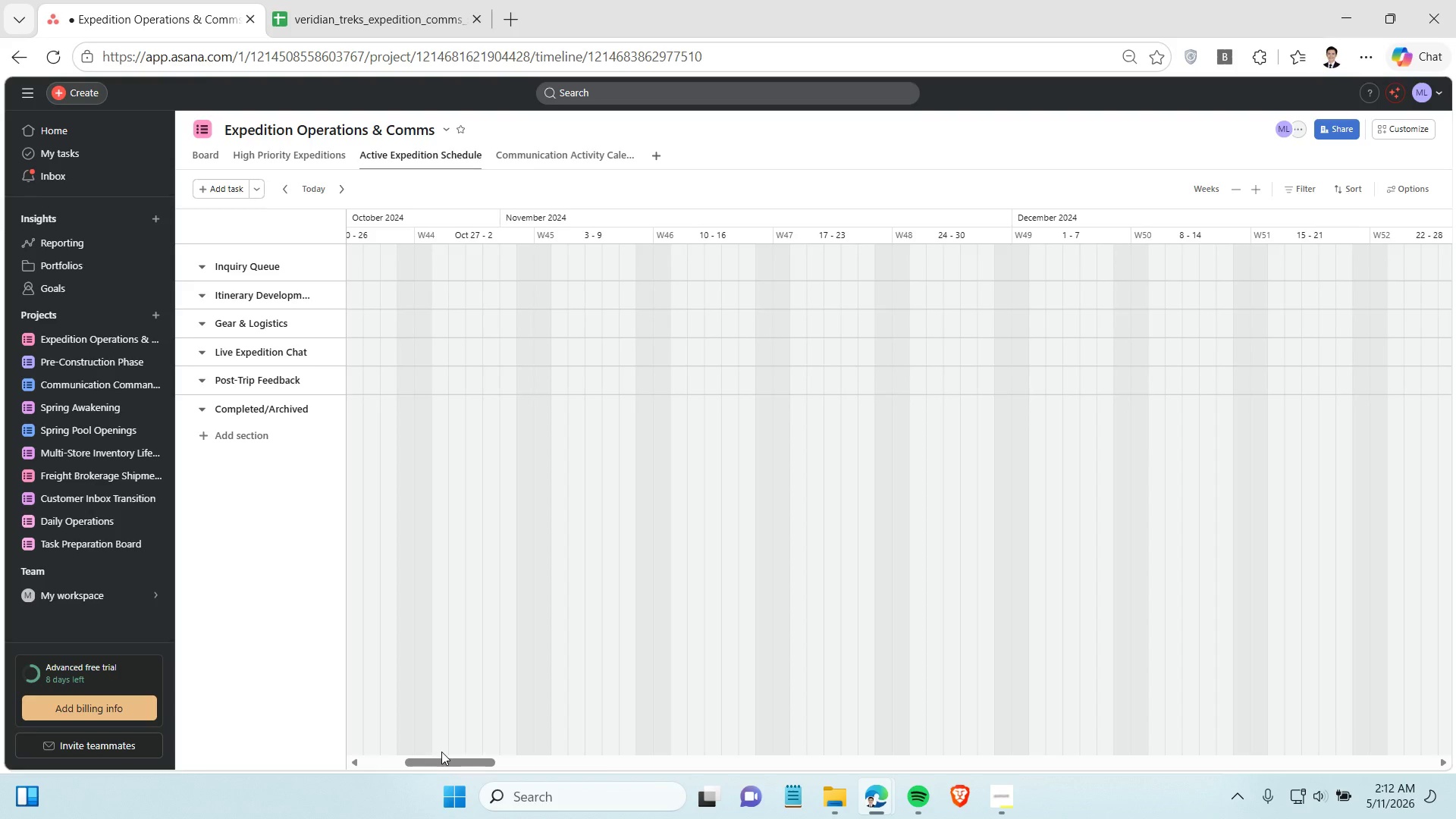 
left_click_drag(start_coordinate=[440, 762], to_coordinate=[269, 763])
 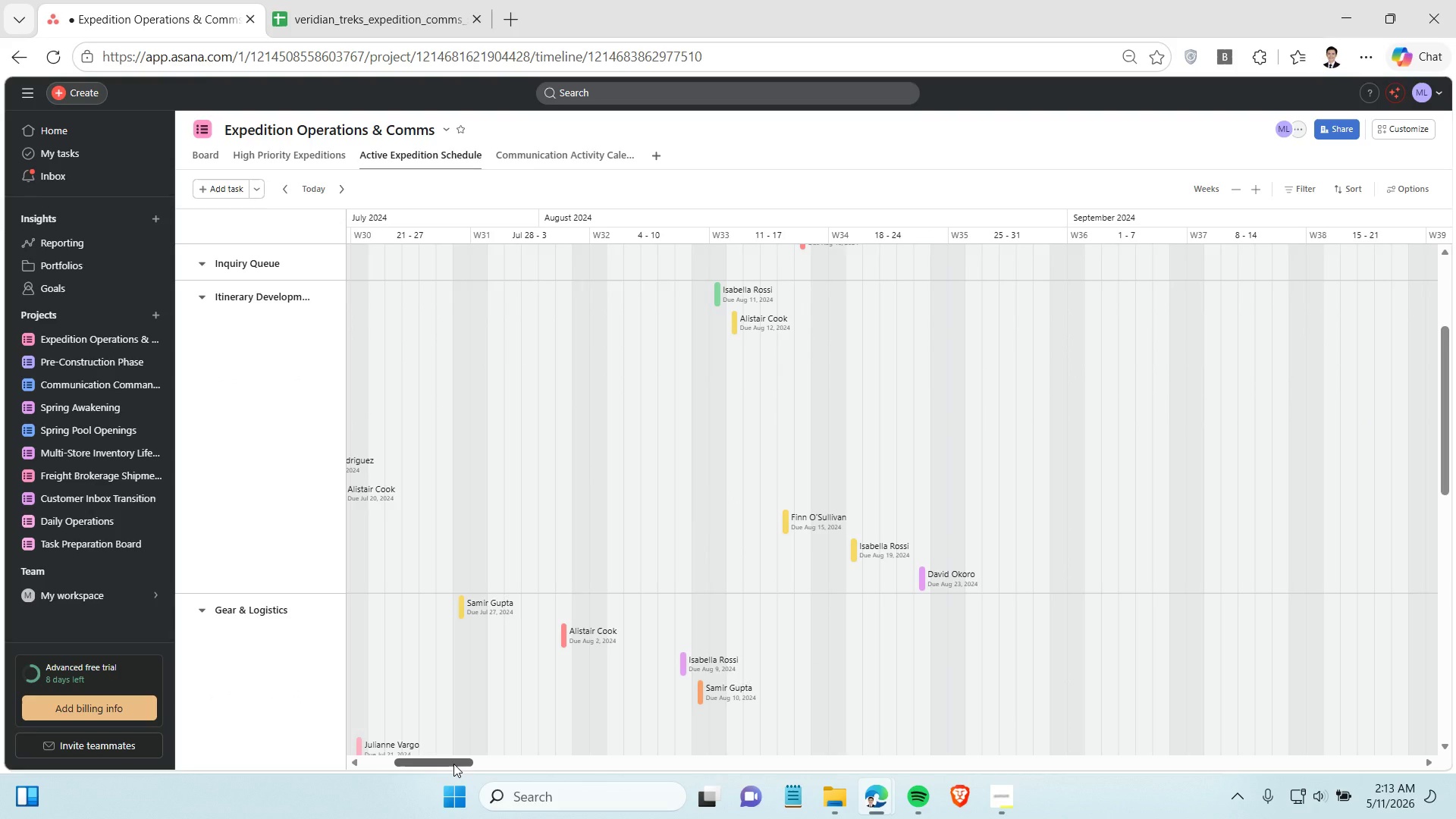 
left_click_drag(start_coordinate=[453, 764], to_coordinate=[317, 747])
 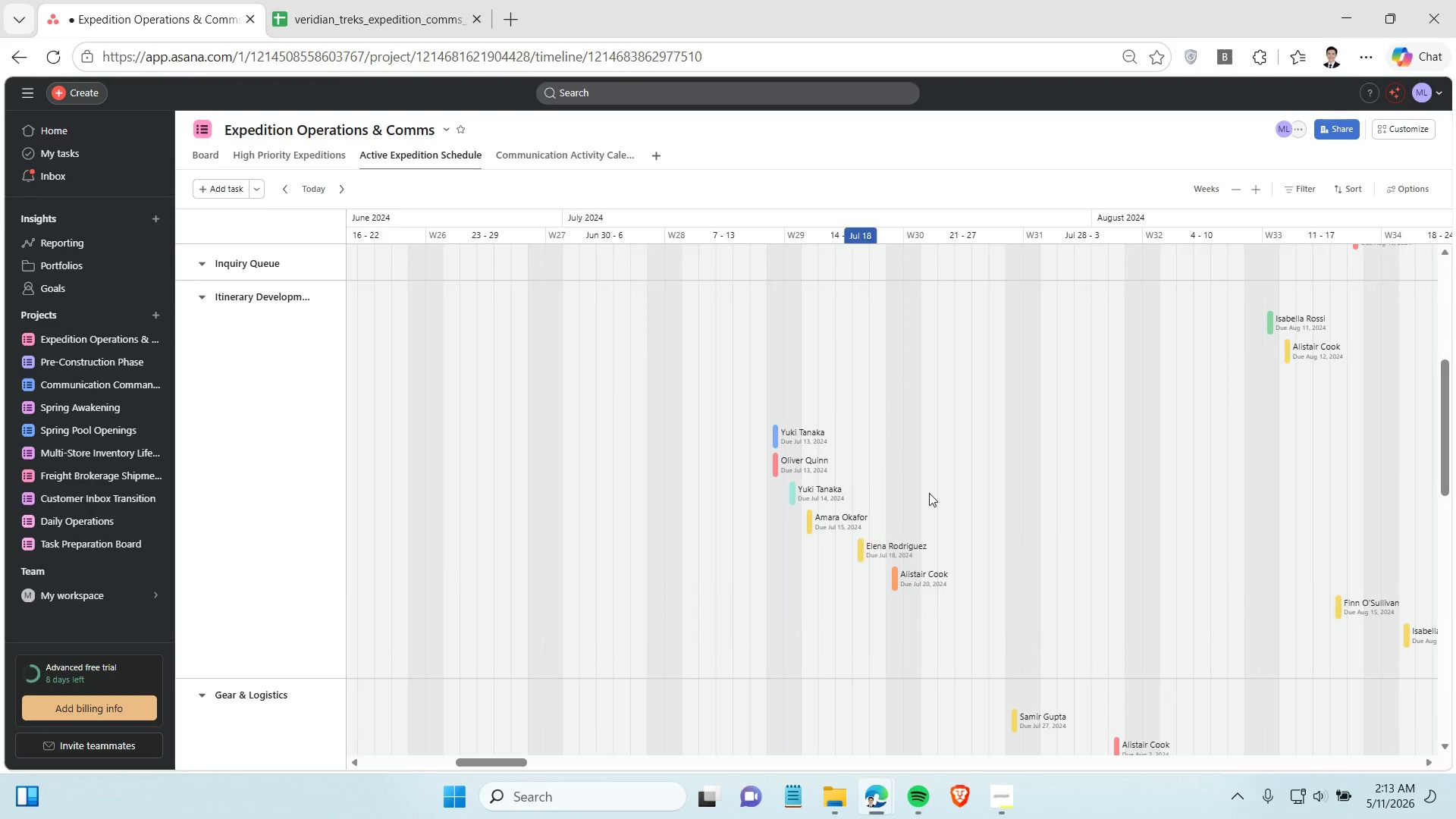 
scroll: coordinate [968, 437], scroll_direction: up, amount: 10.0
 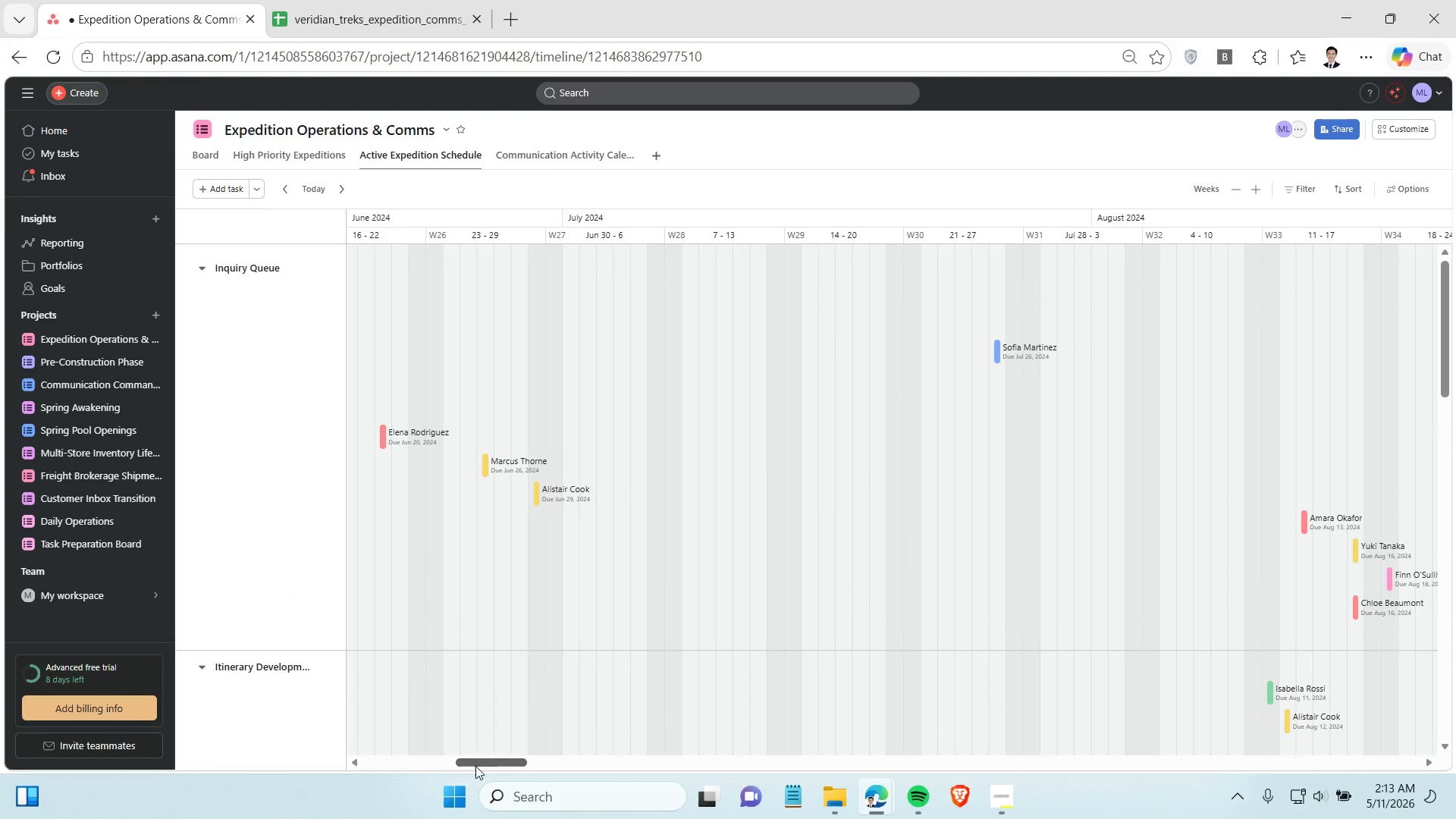 
left_click_drag(start_coordinate=[476, 766], to_coordinate=[441, 764])
 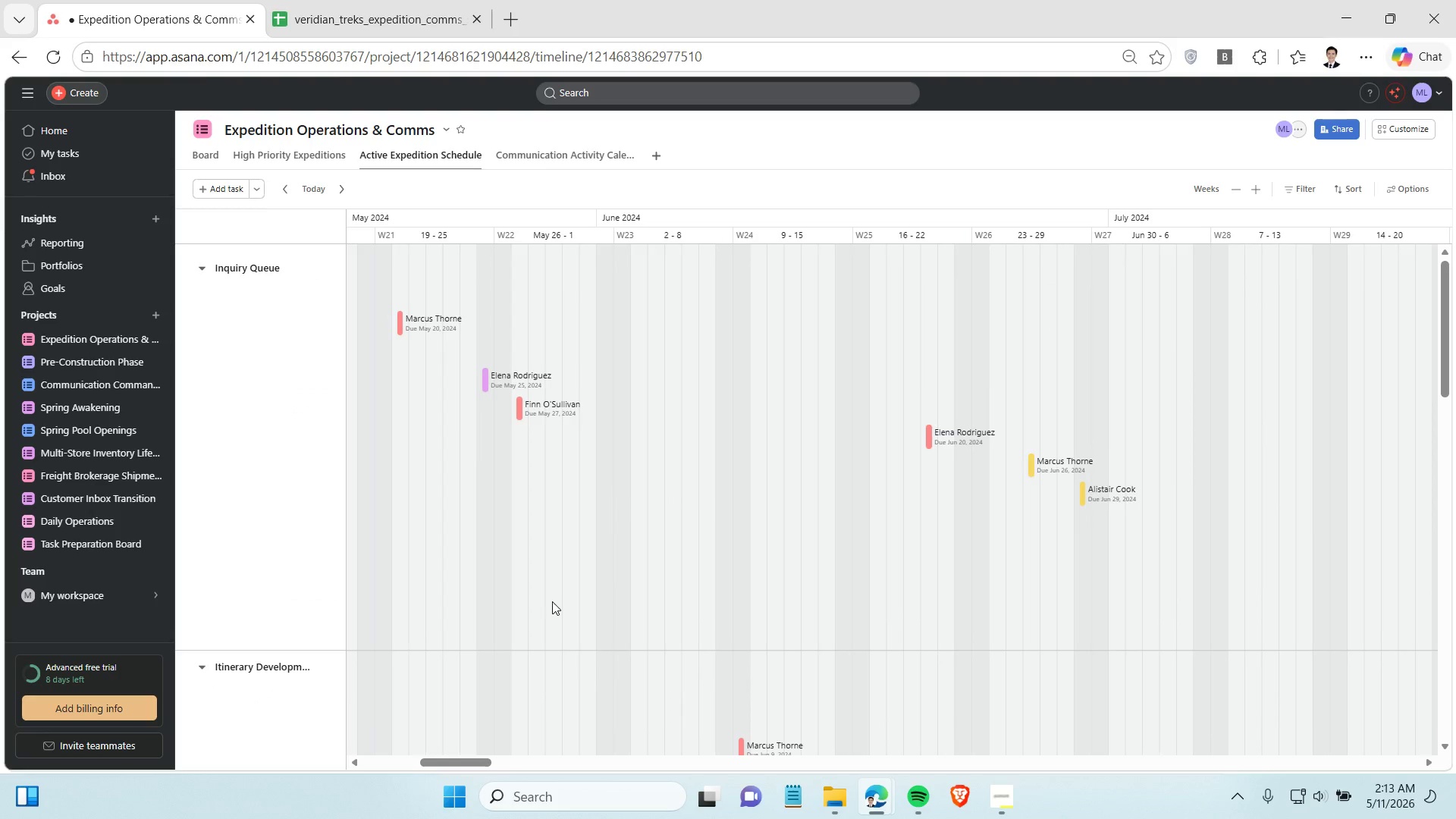 
scroll: coordinate [548, 557], scroll_direction: up, amount: 5.0
 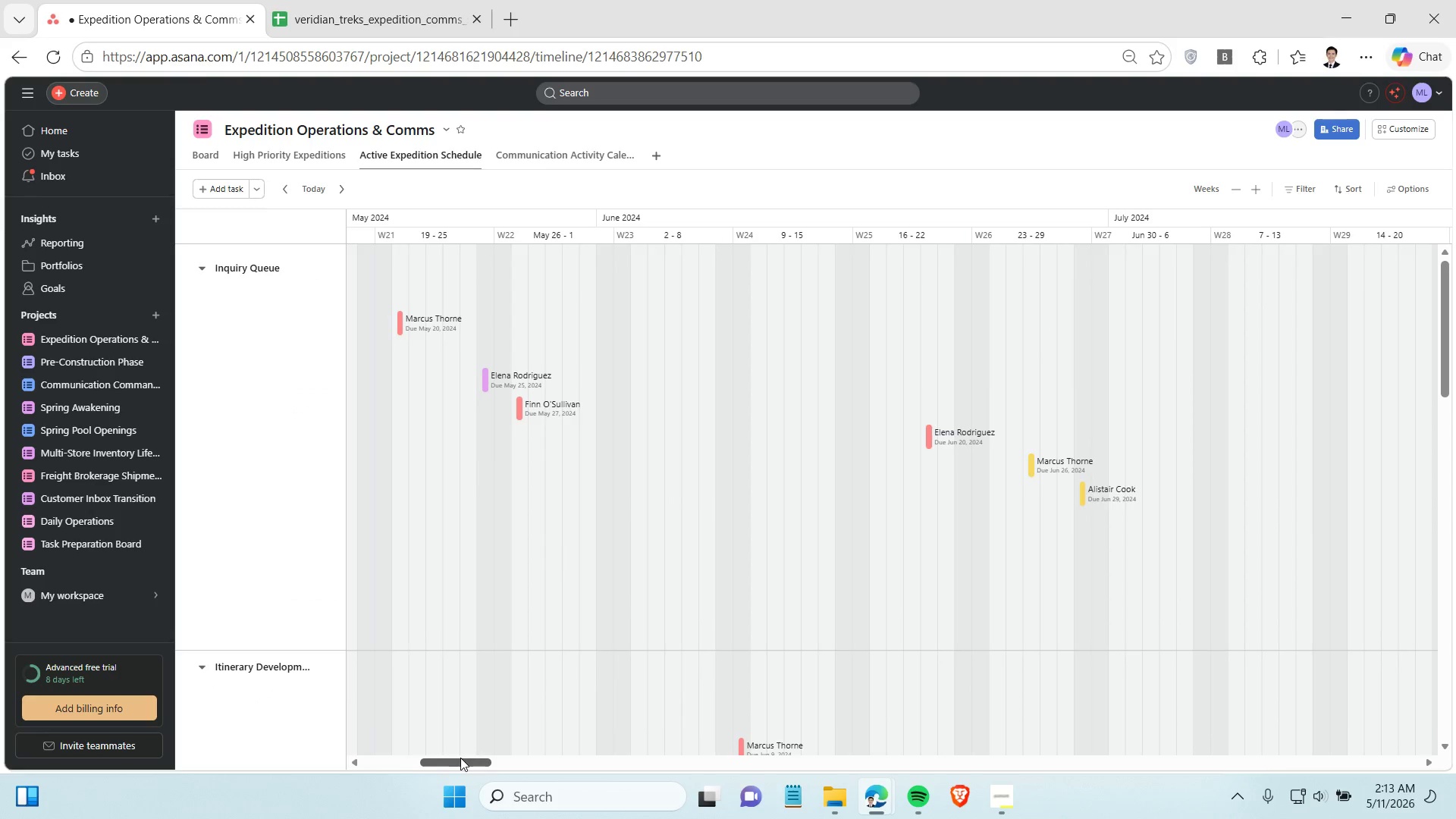 
left_click_drag(start_coordinate=[460, 758], to_coordinate=[390, 765])
 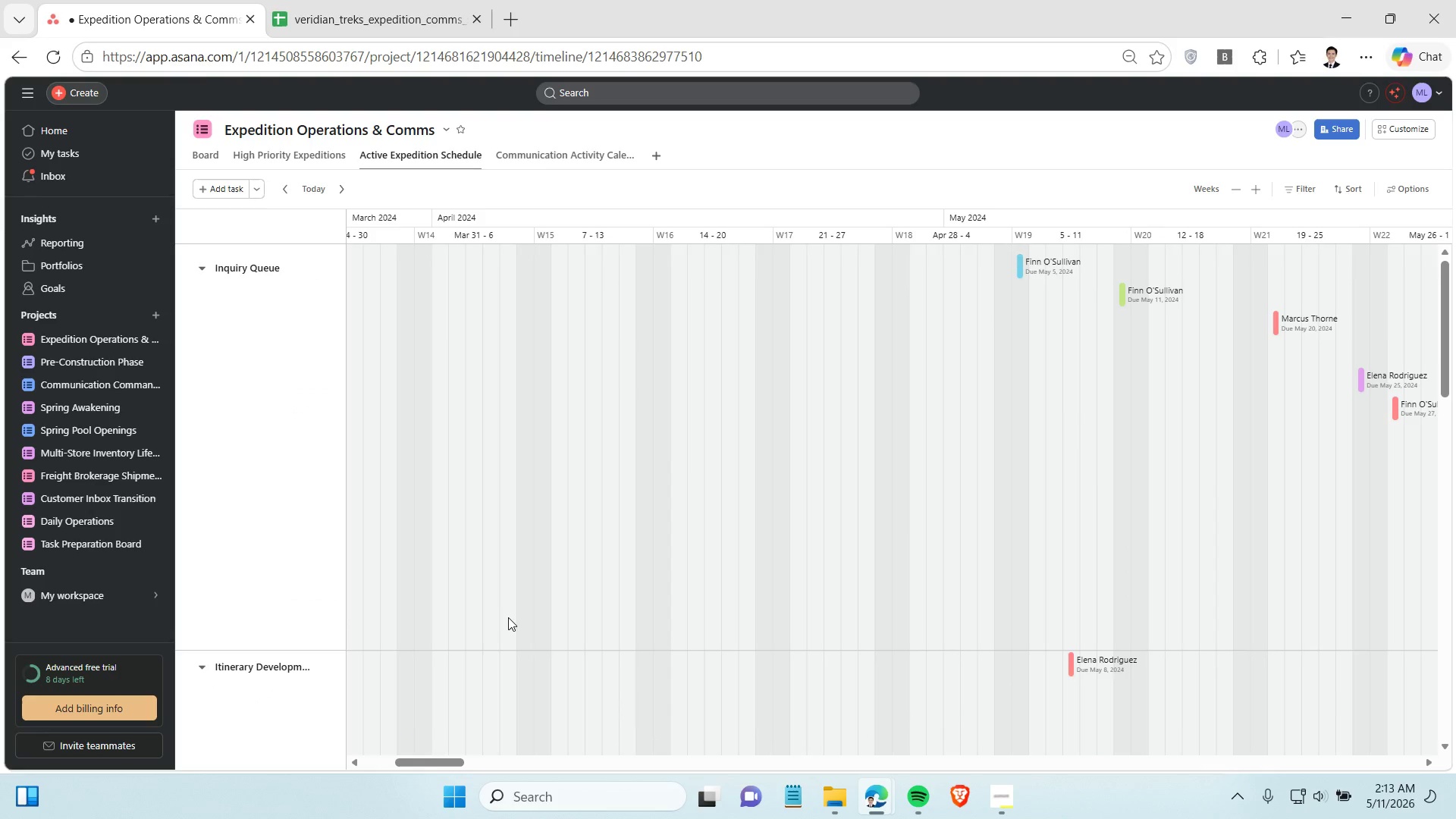 
scroll: coordinate [1073, 508], scroll_direction: up, amount: 8.0
 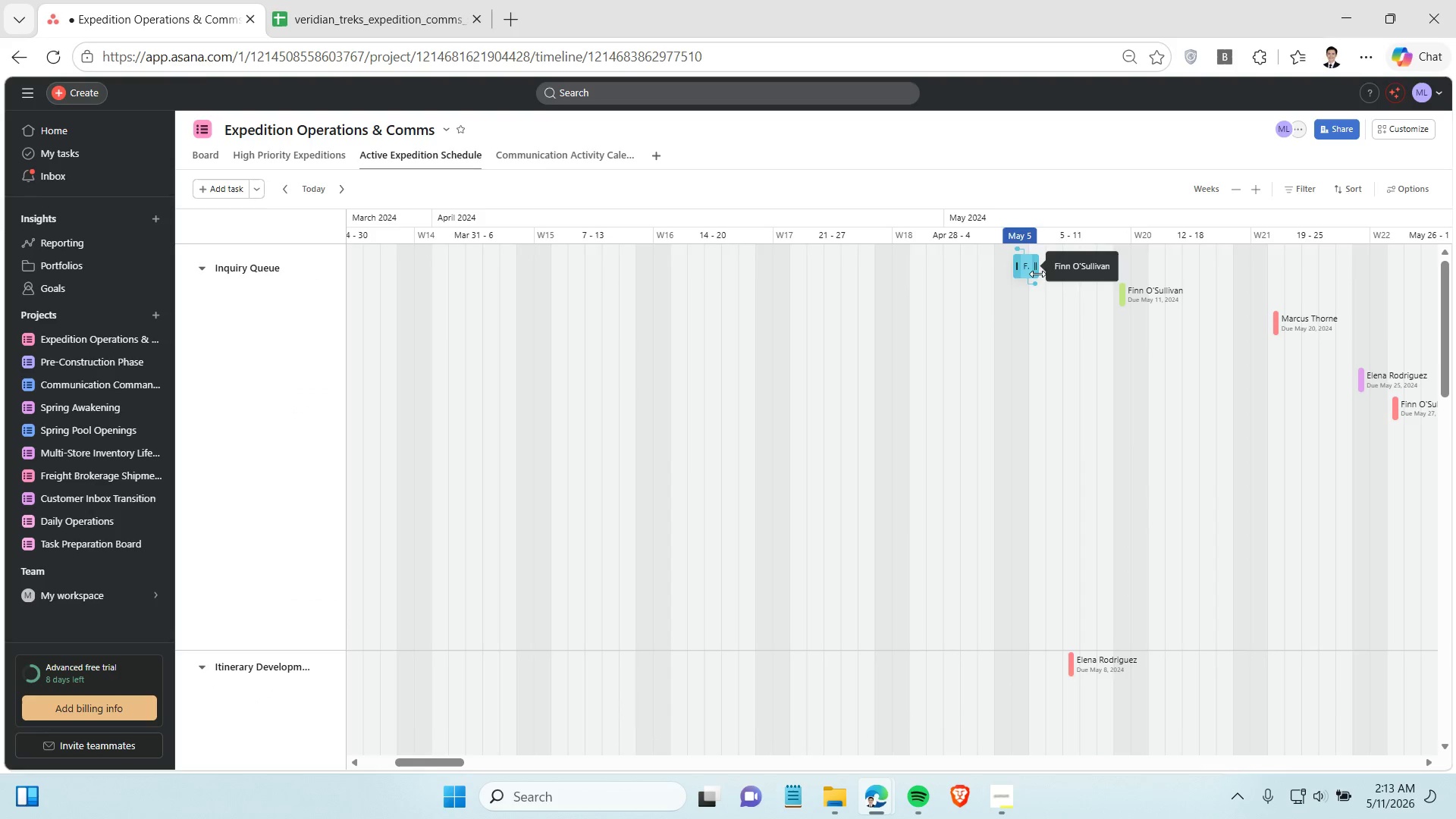 
left_click_drag(start_coordinate=[1040, 269], to_coordinate=[1079, 265])
 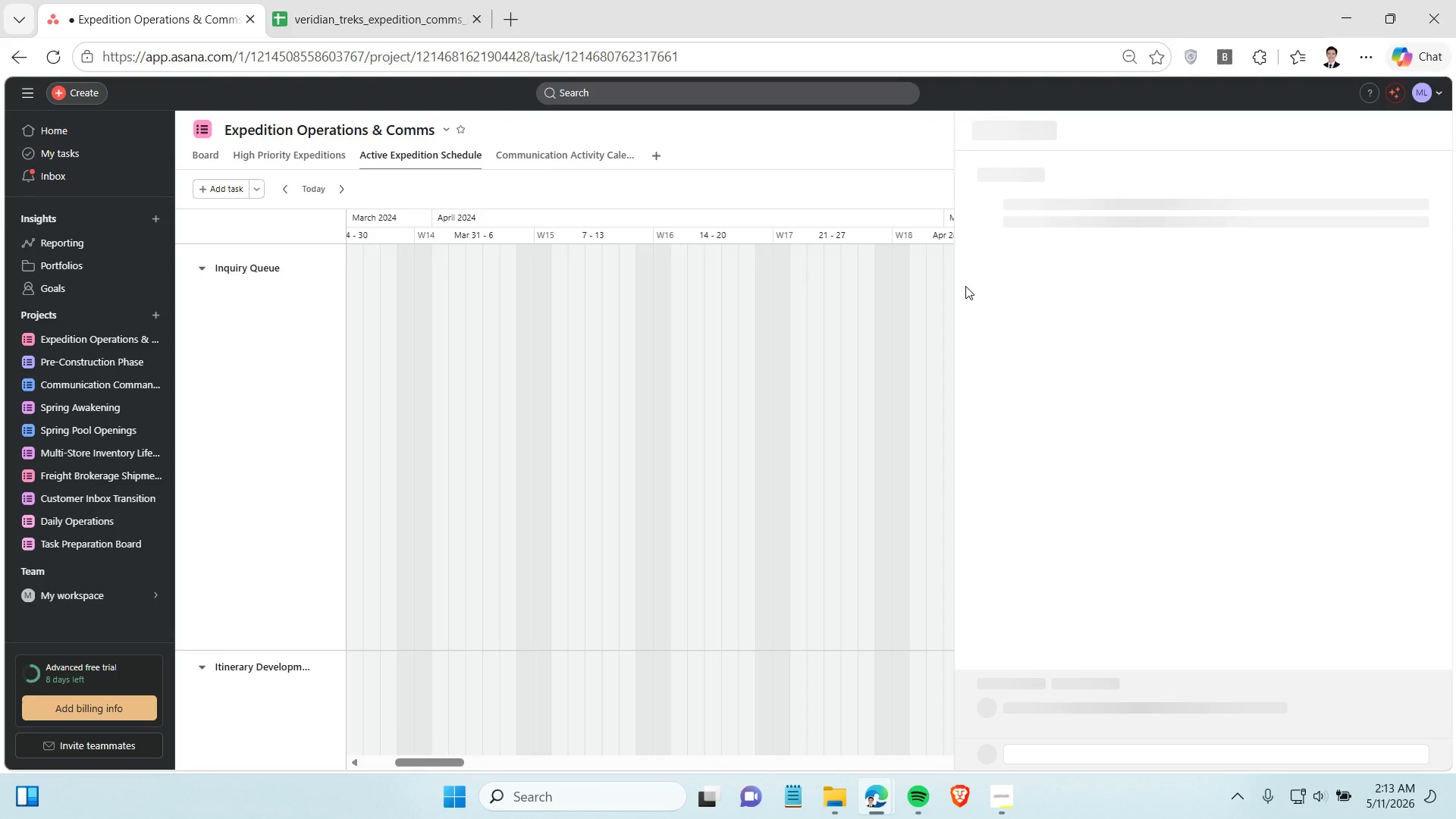 
left_click([882, 306])
 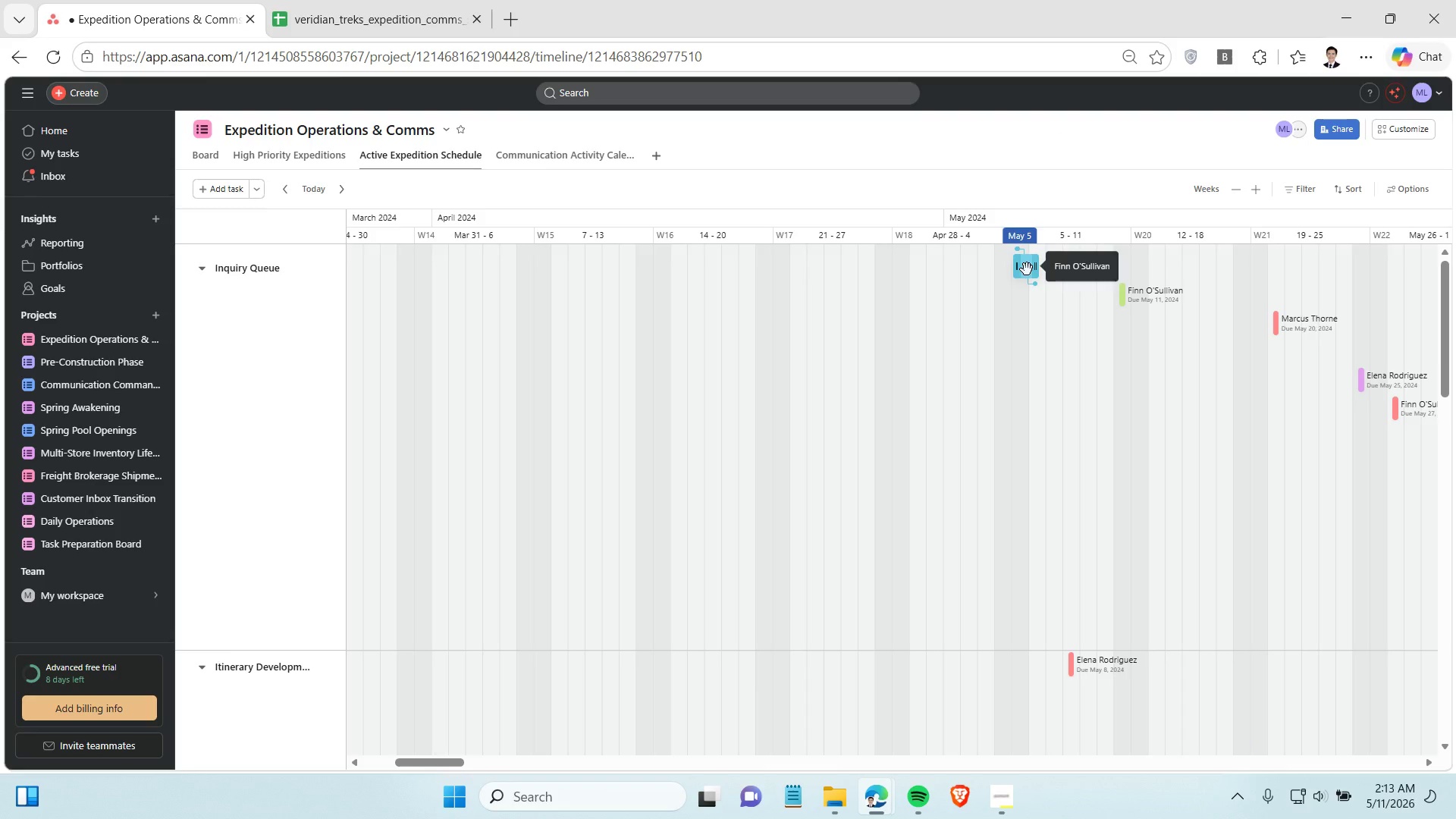 
left_click_drag(start_coordinate=[1037, 268], to_coordinate=[1402, 269])
 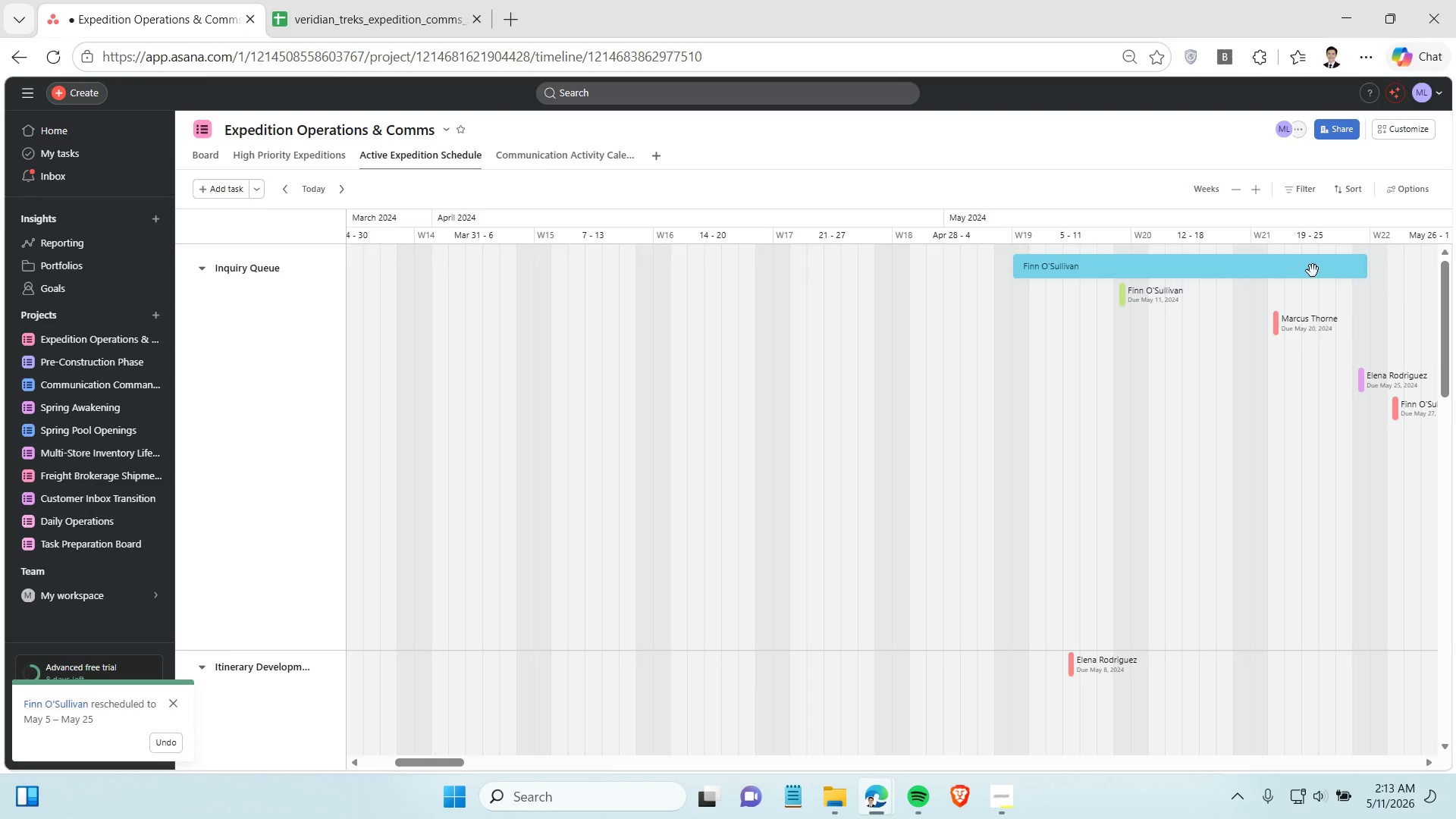 
left_click([1292, 266])
 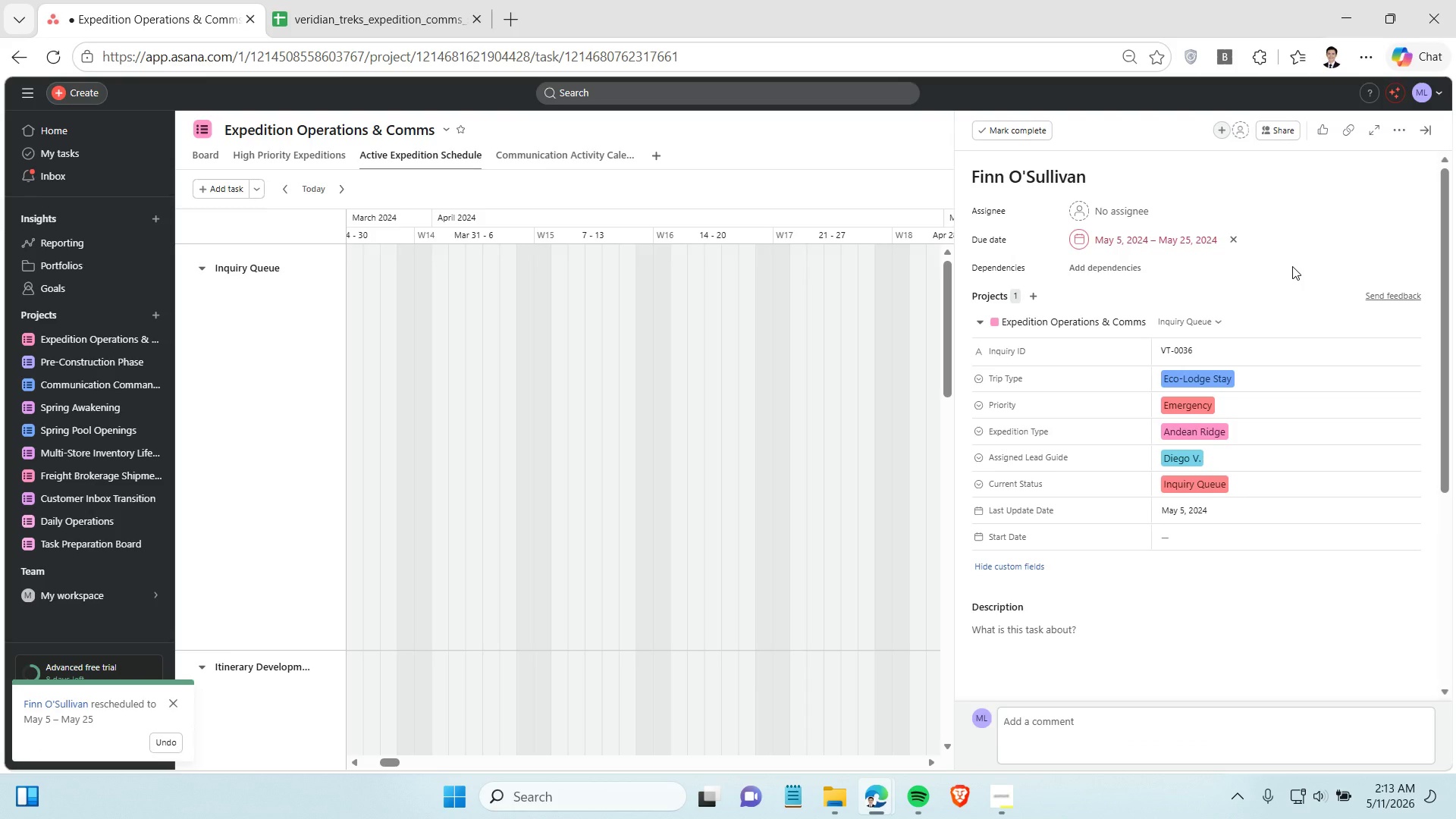 
wait(8.75)
 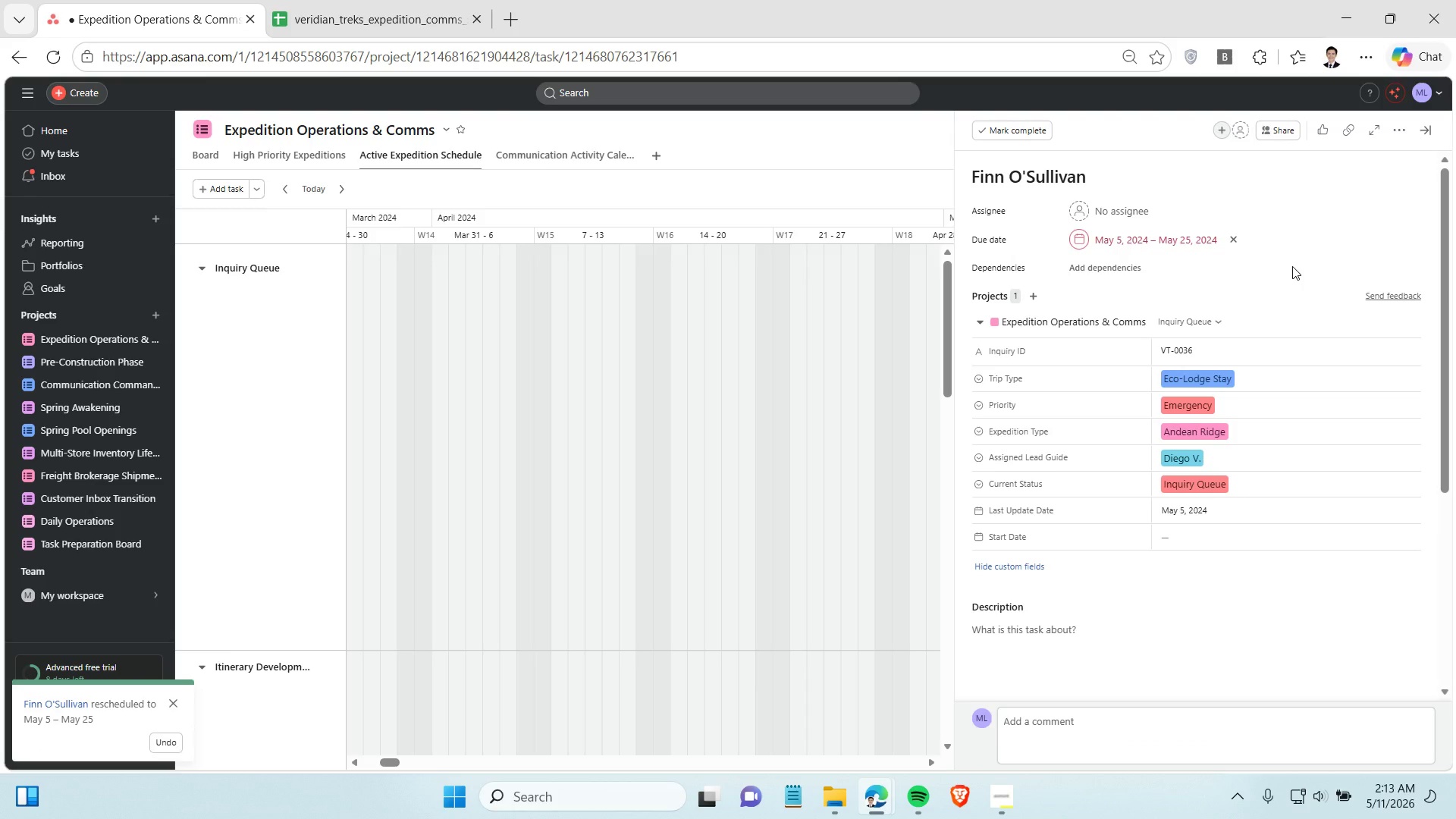 
left_click([823, 521])
 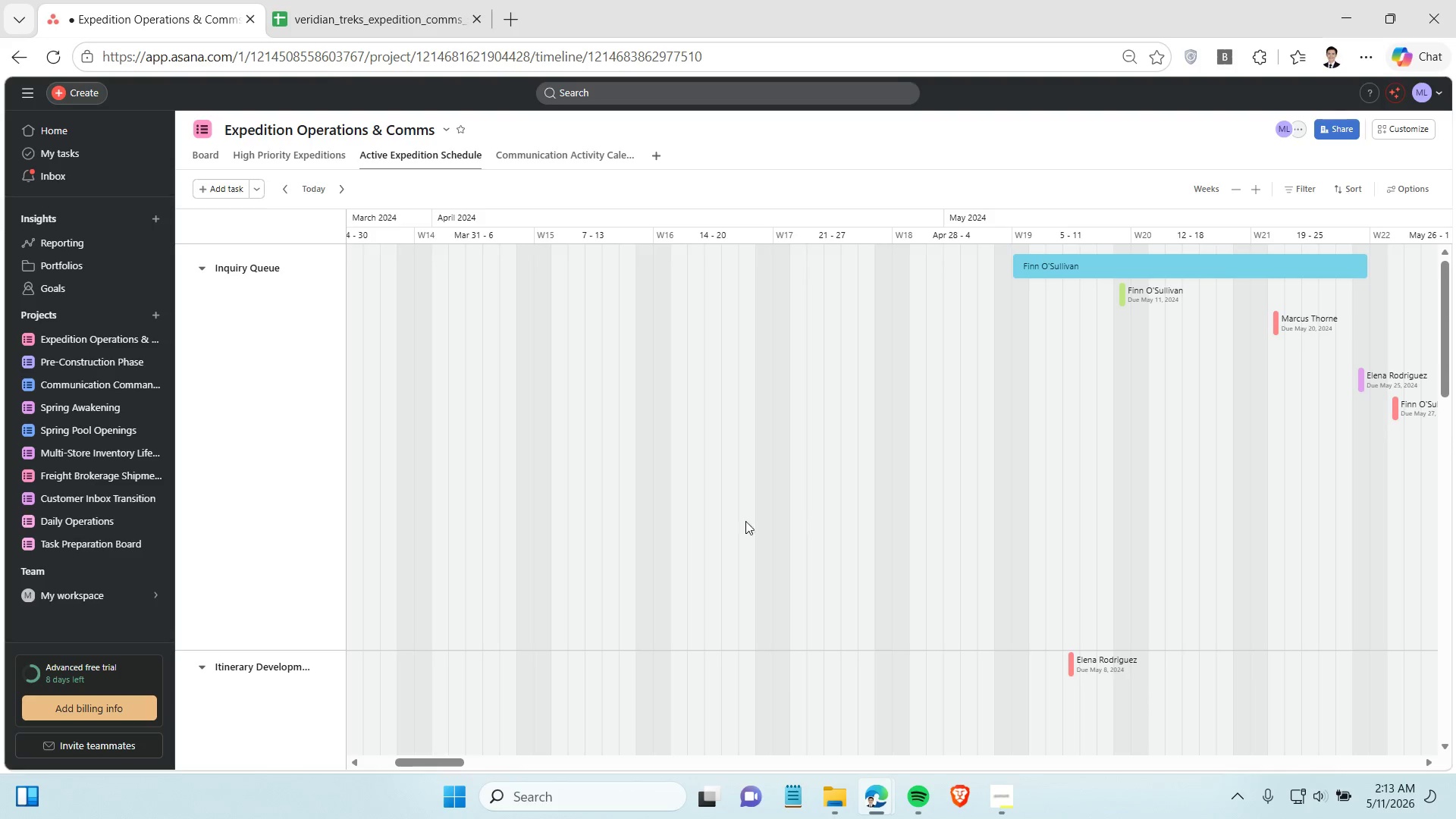 
mouse_move([996, 785])
 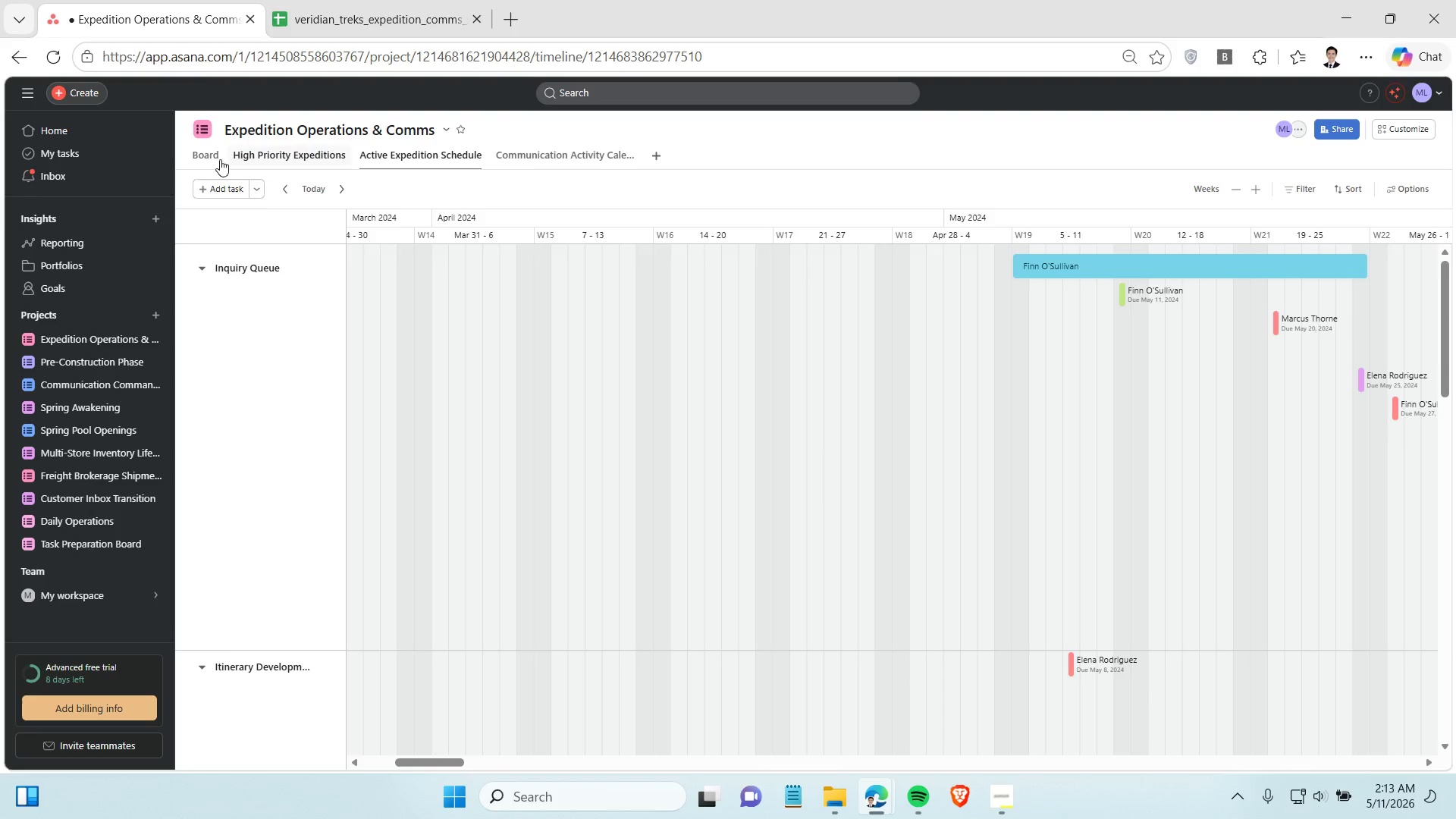 
left_click([212, 158])
 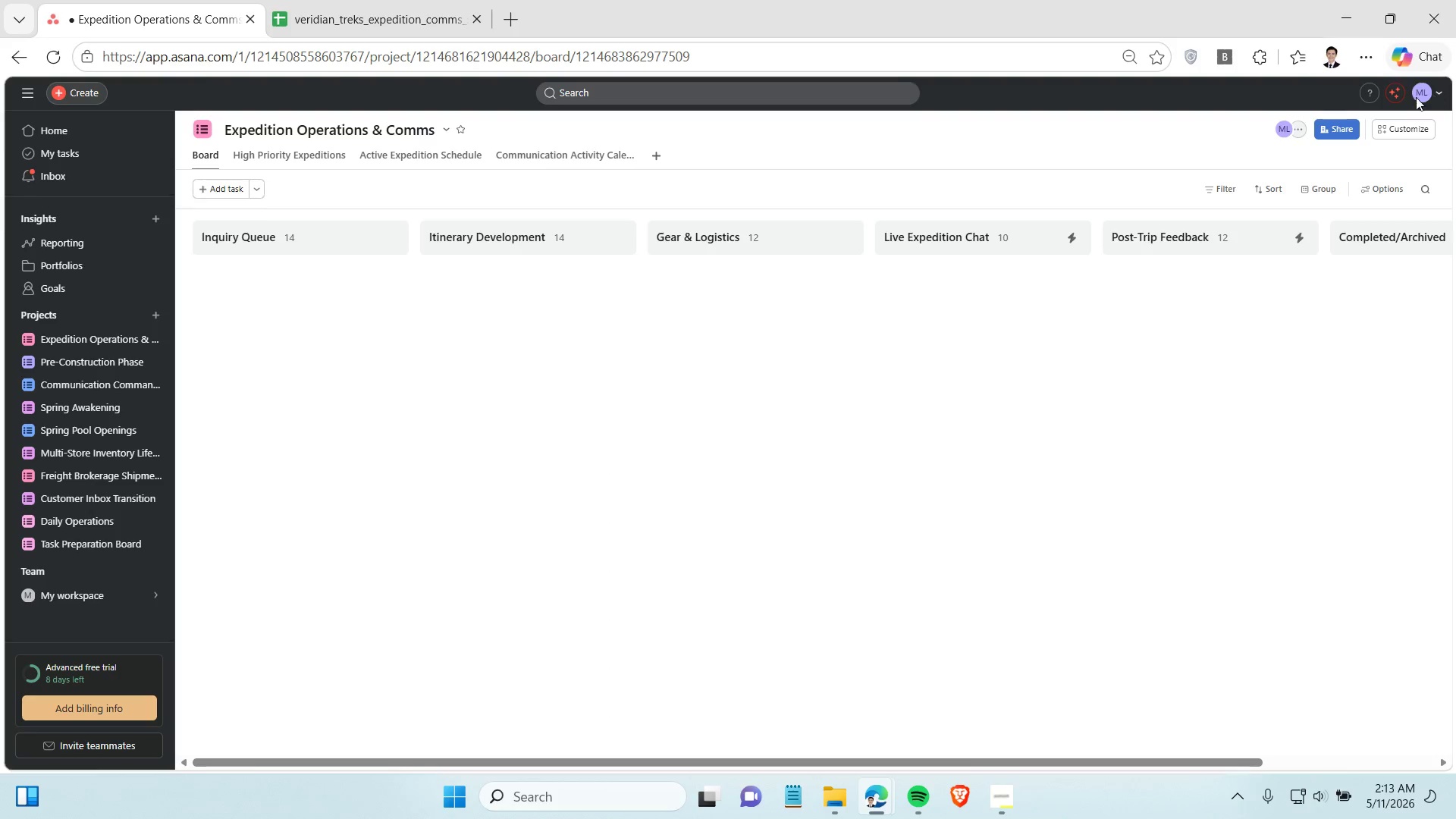 
left_click([1411, 128])
 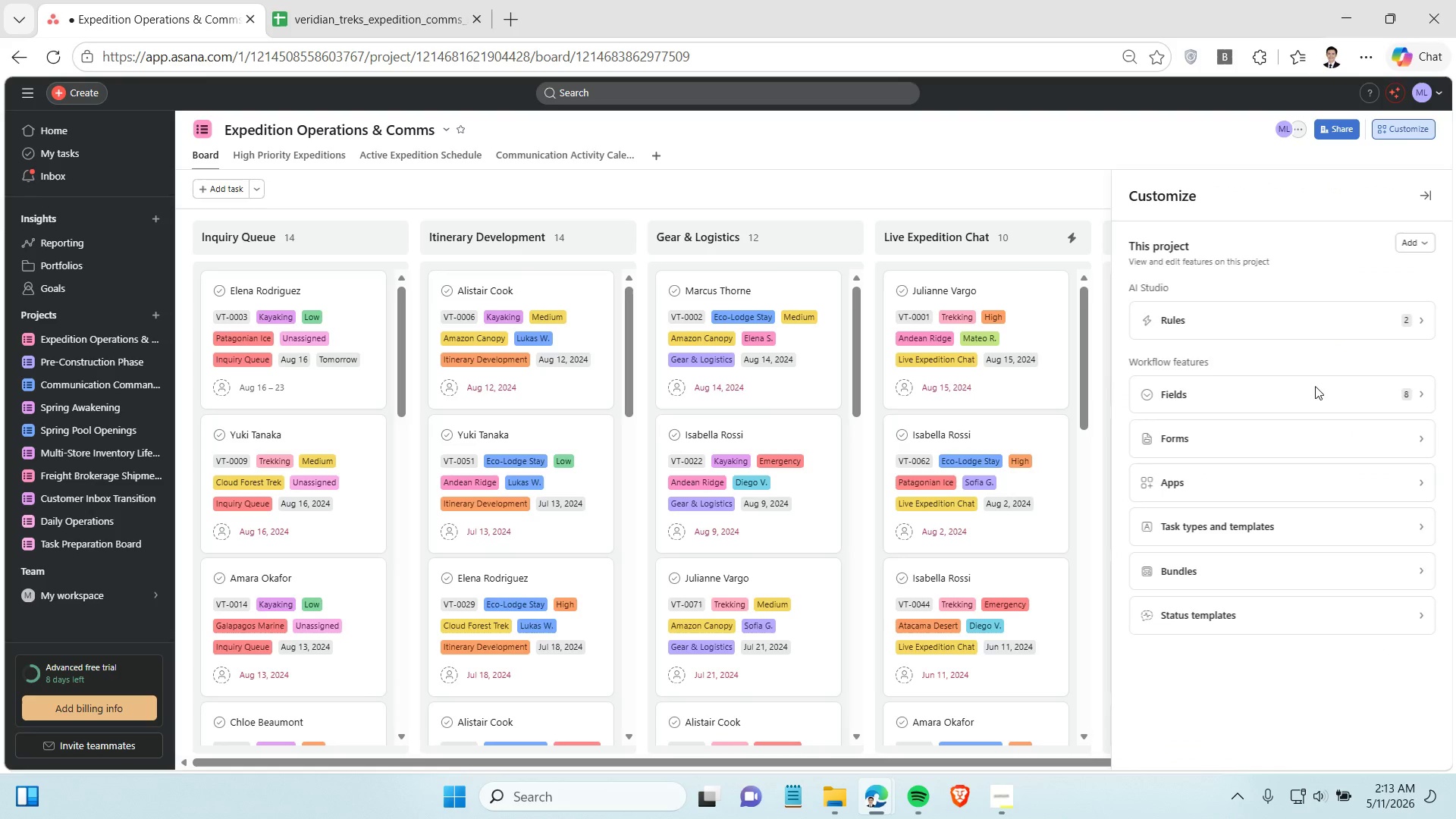 
left_click([1305, 392])
 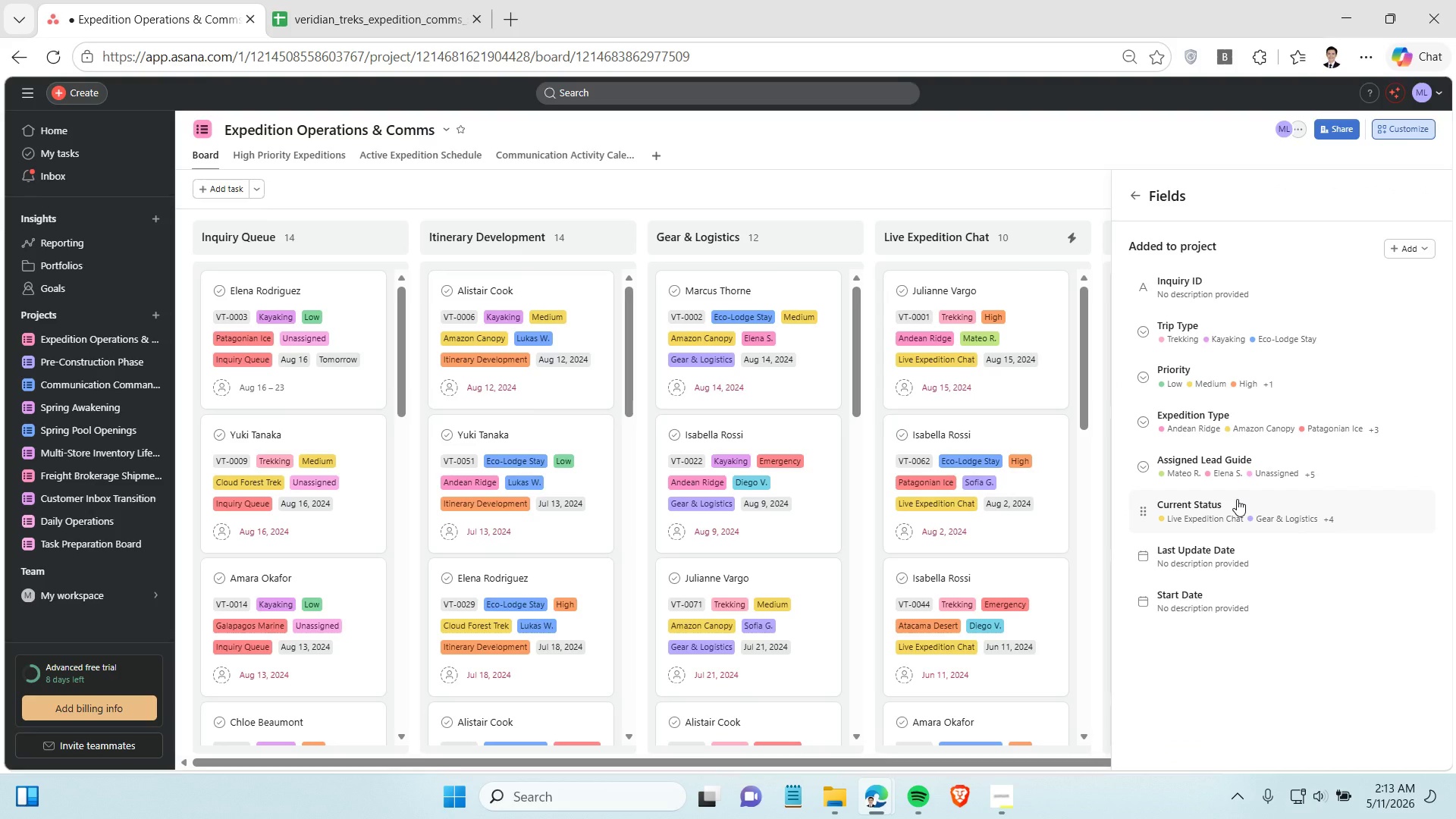 
left_click([1172, 598])
 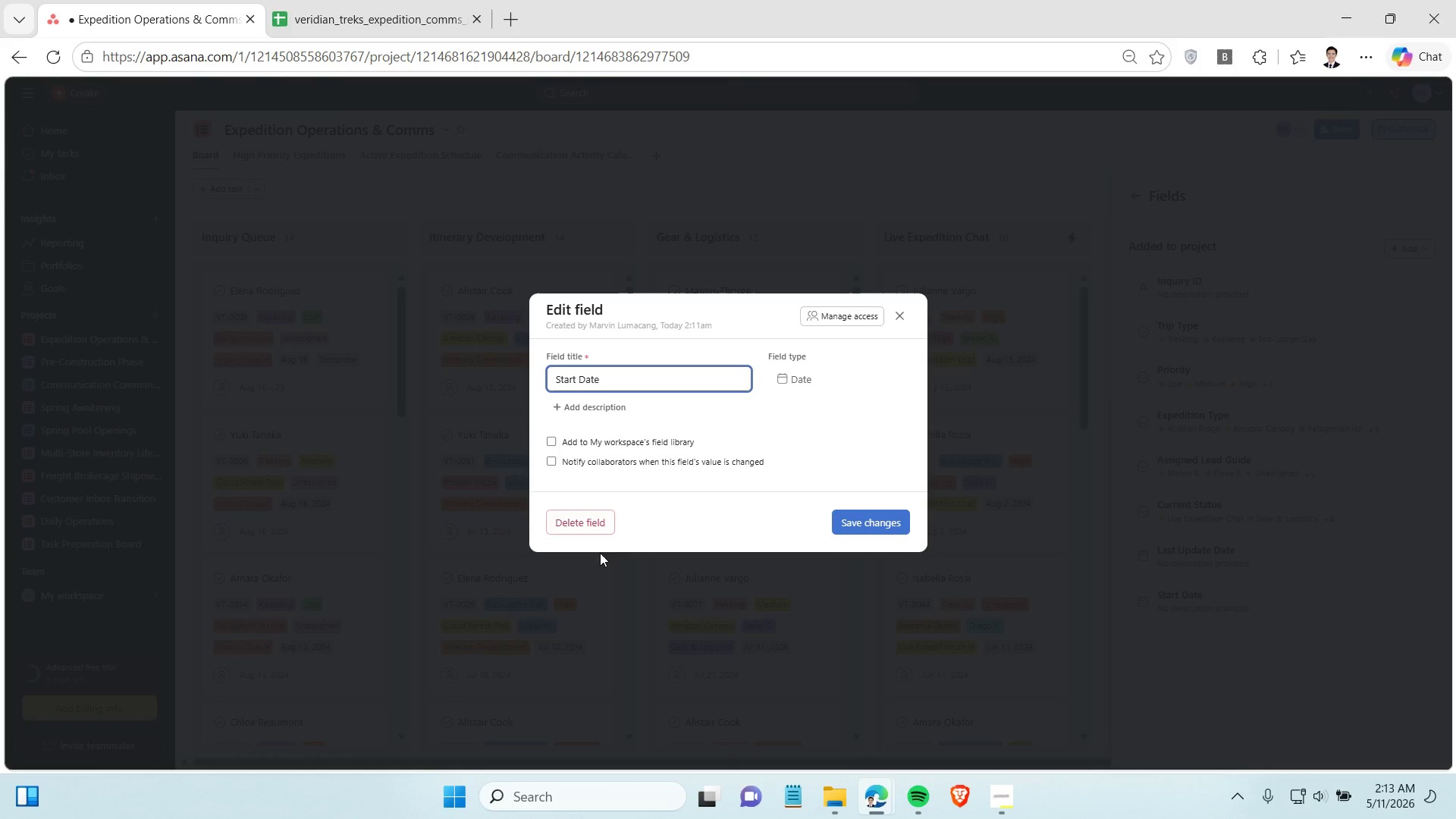 
left_click([572, 522])
 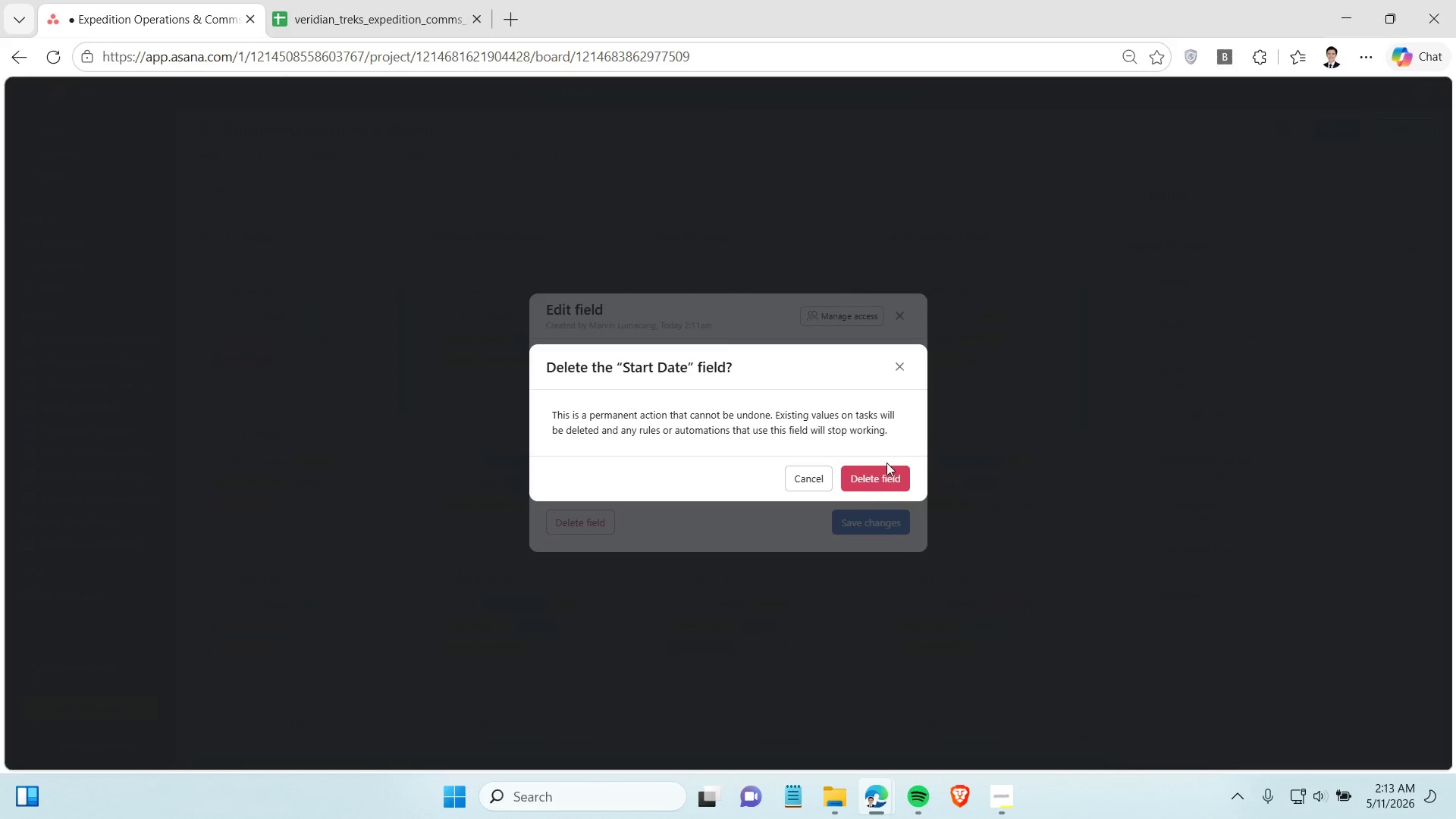 
left_click([870, 482])
 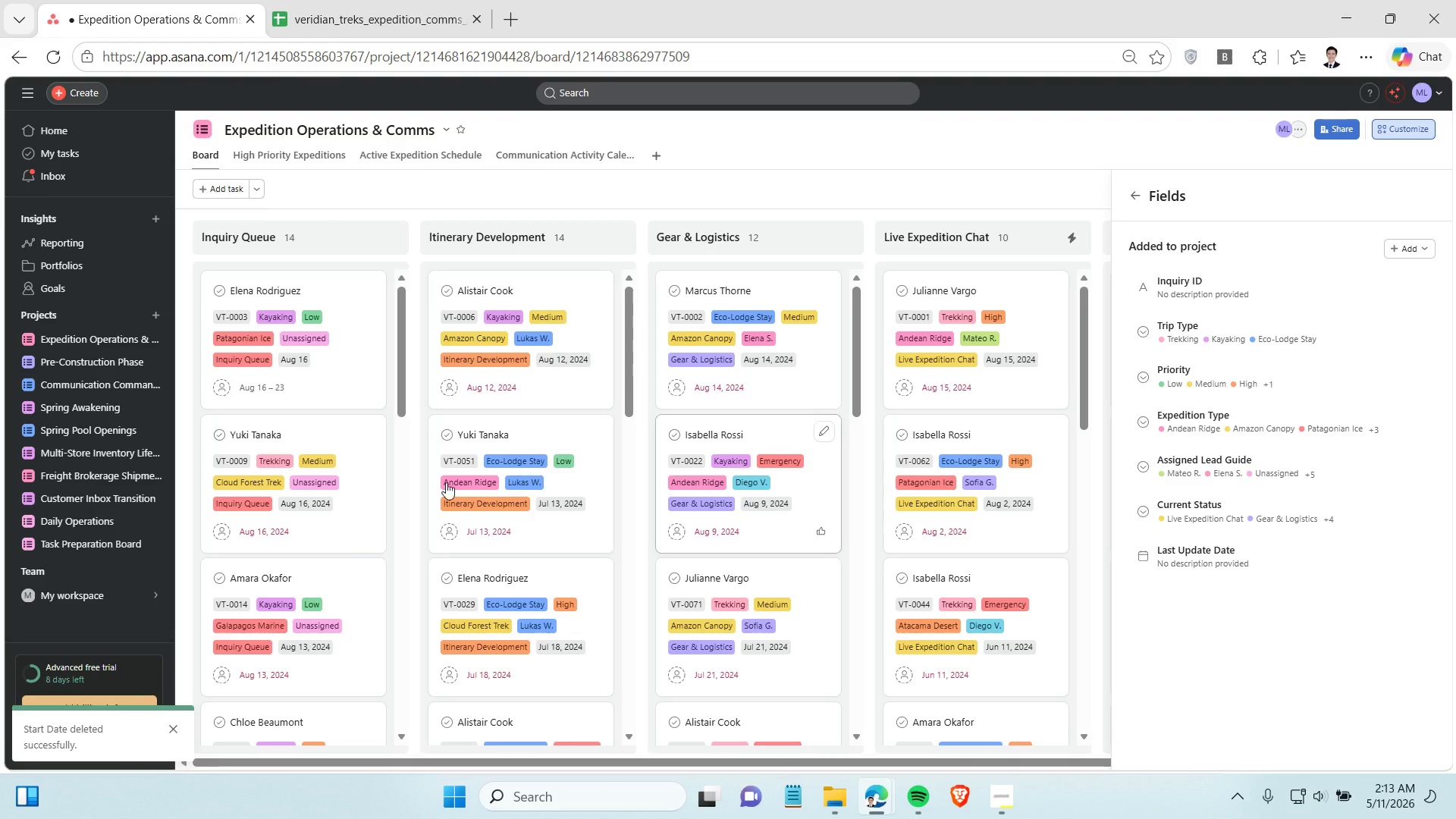 
scroll: coordinate [244, 497], scroll_direction: up, amount: 3.0
 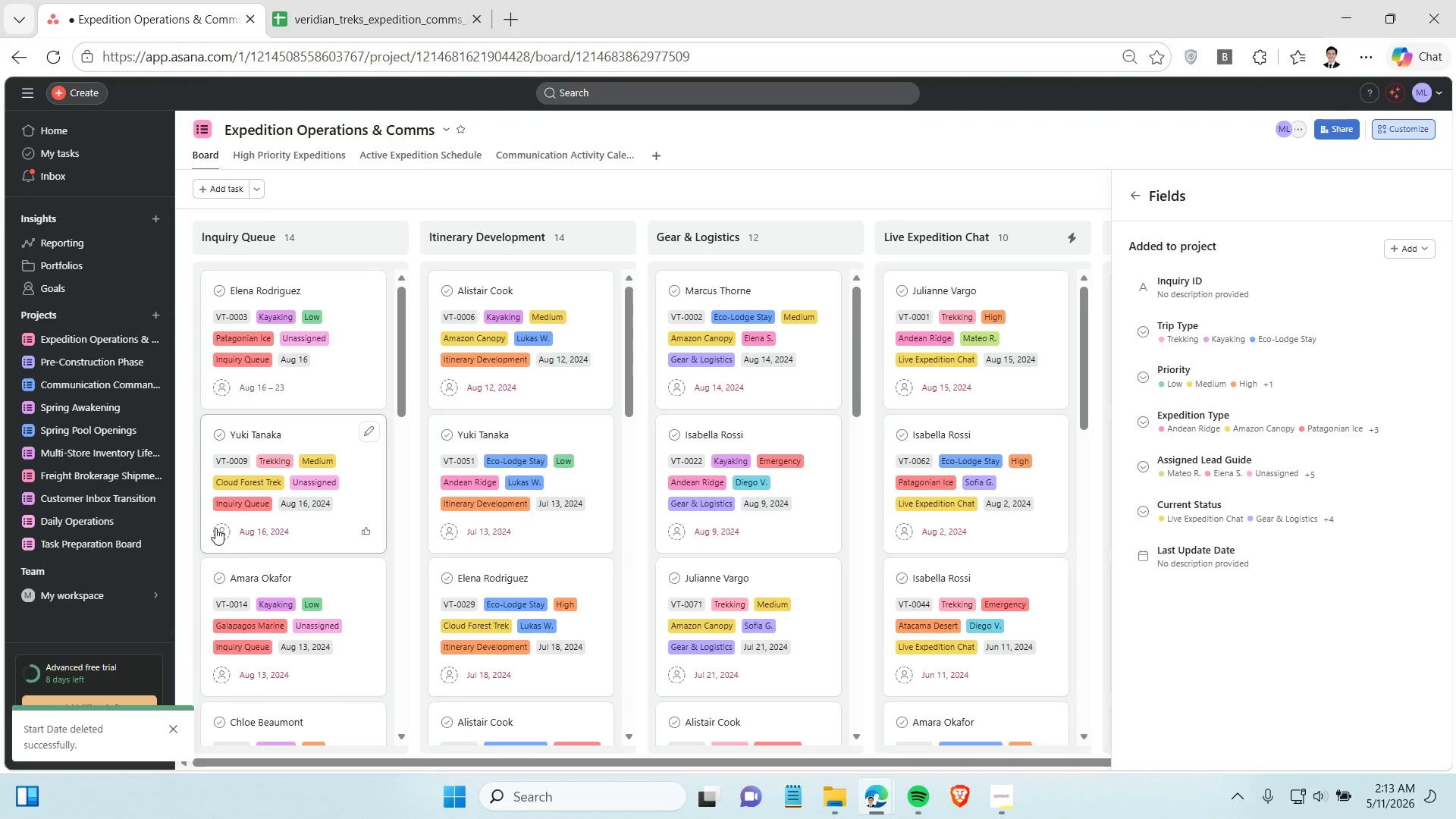 
left_click([245, 532])
 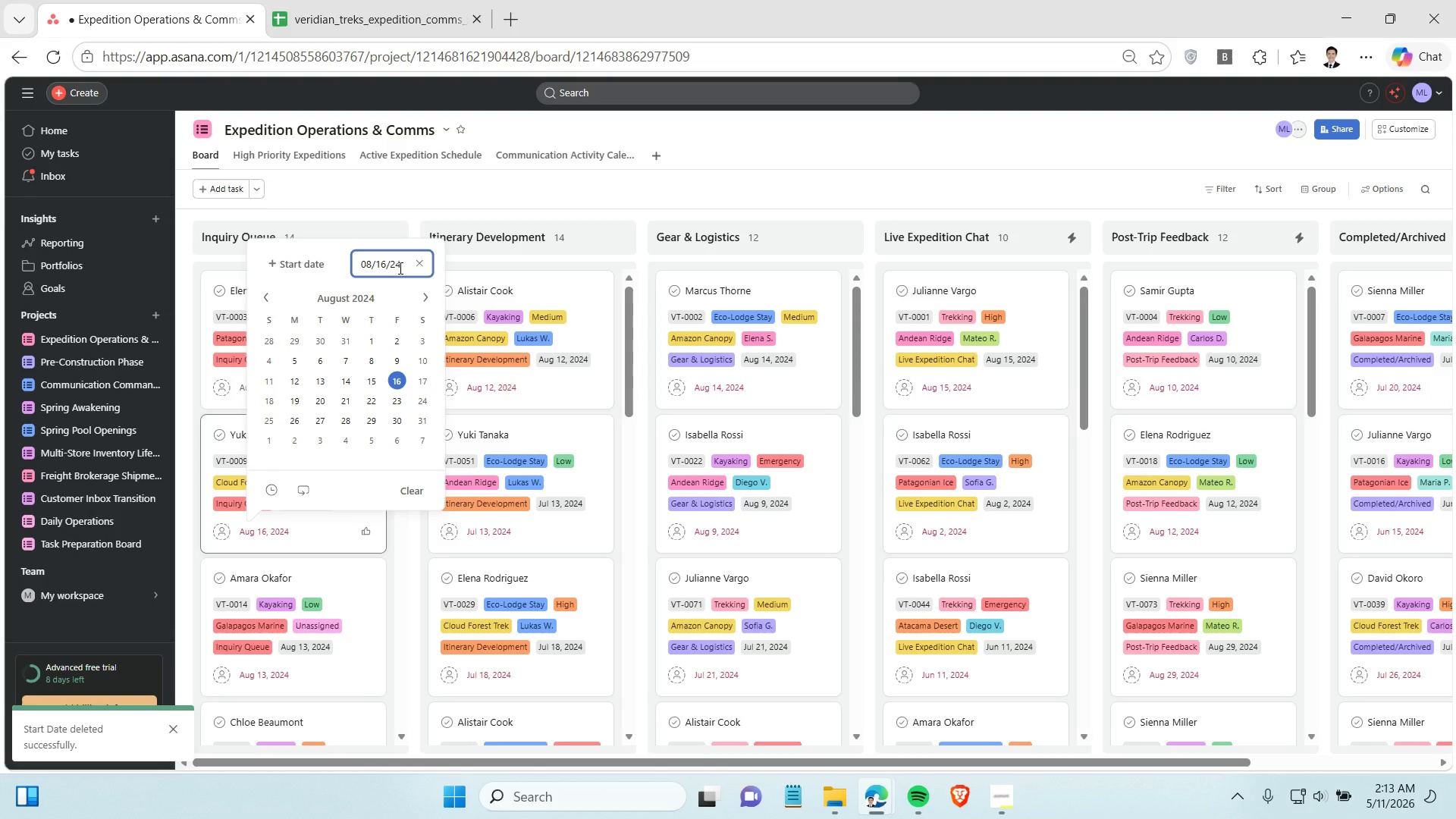 
wait(6.36)
 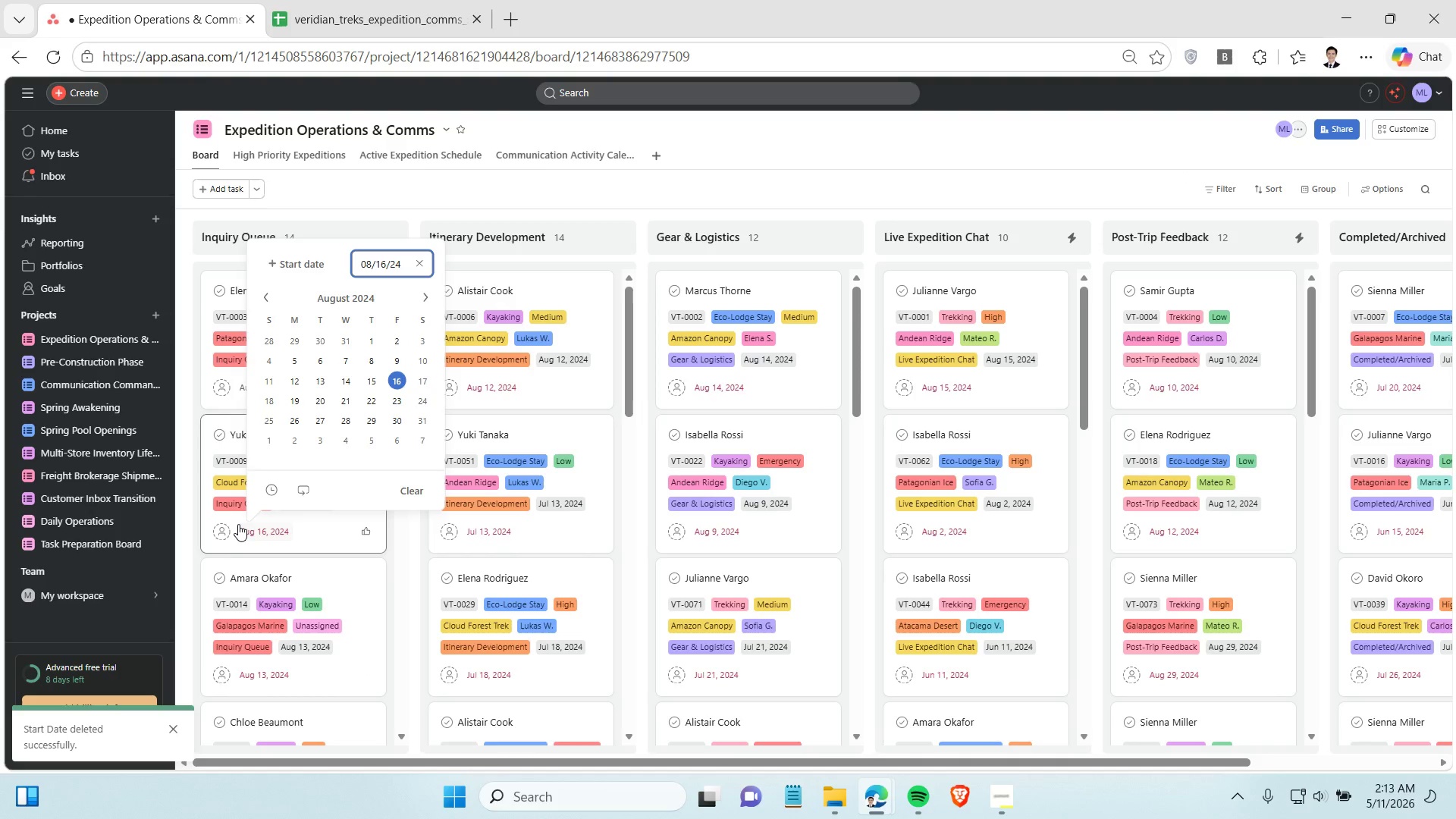 
key(Space)
 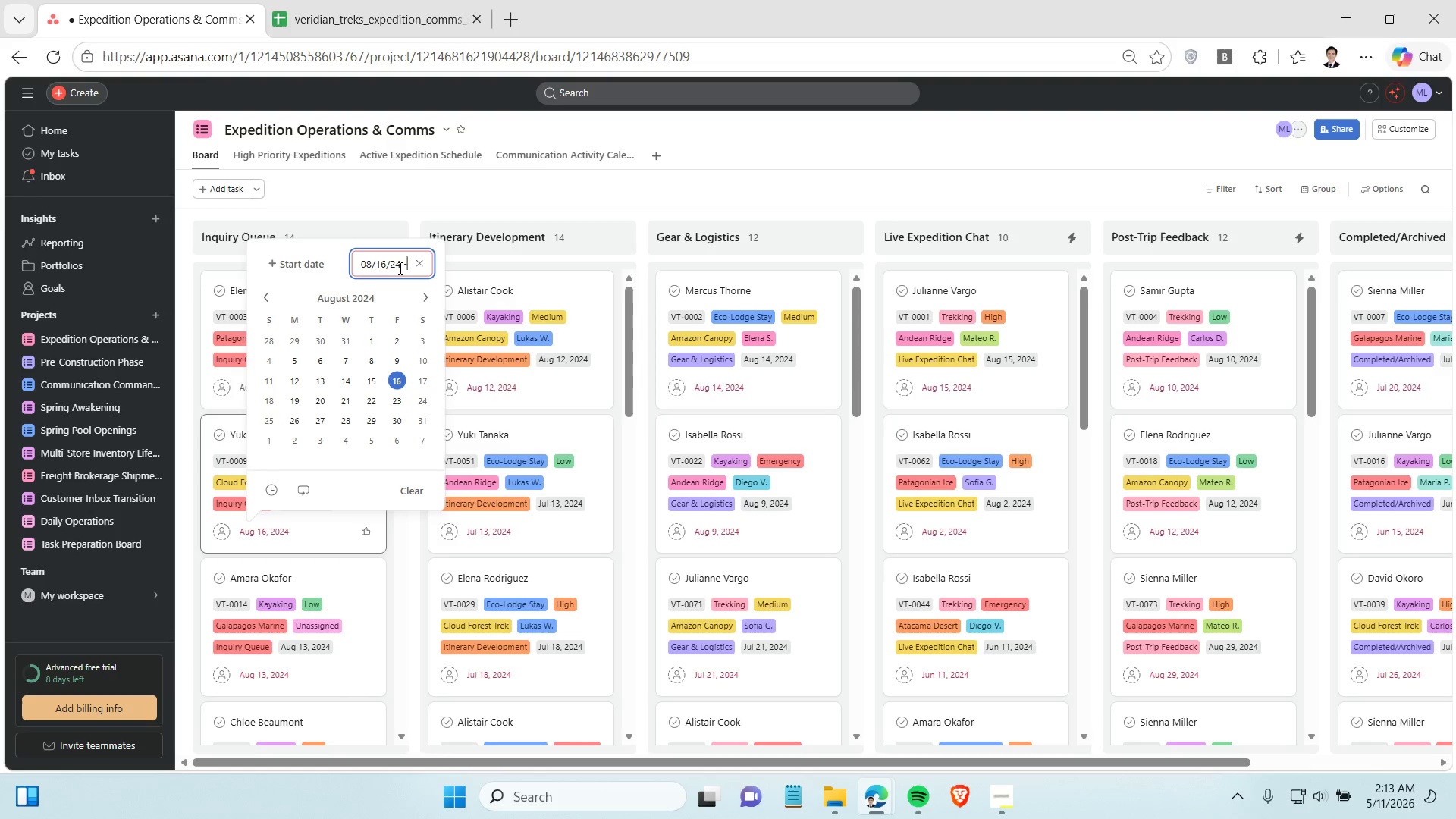 
key(Minus)
 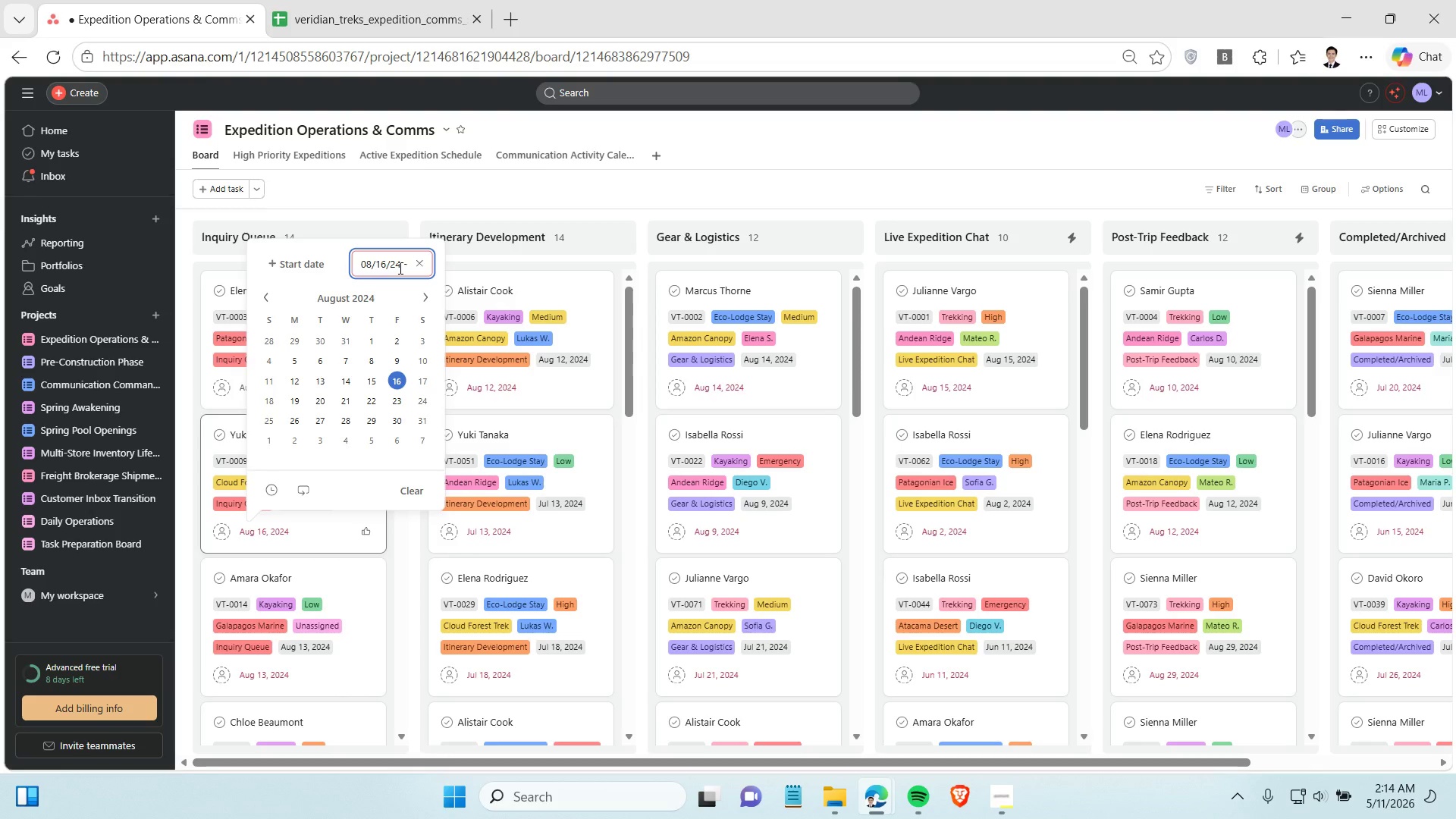 
key(Space)
 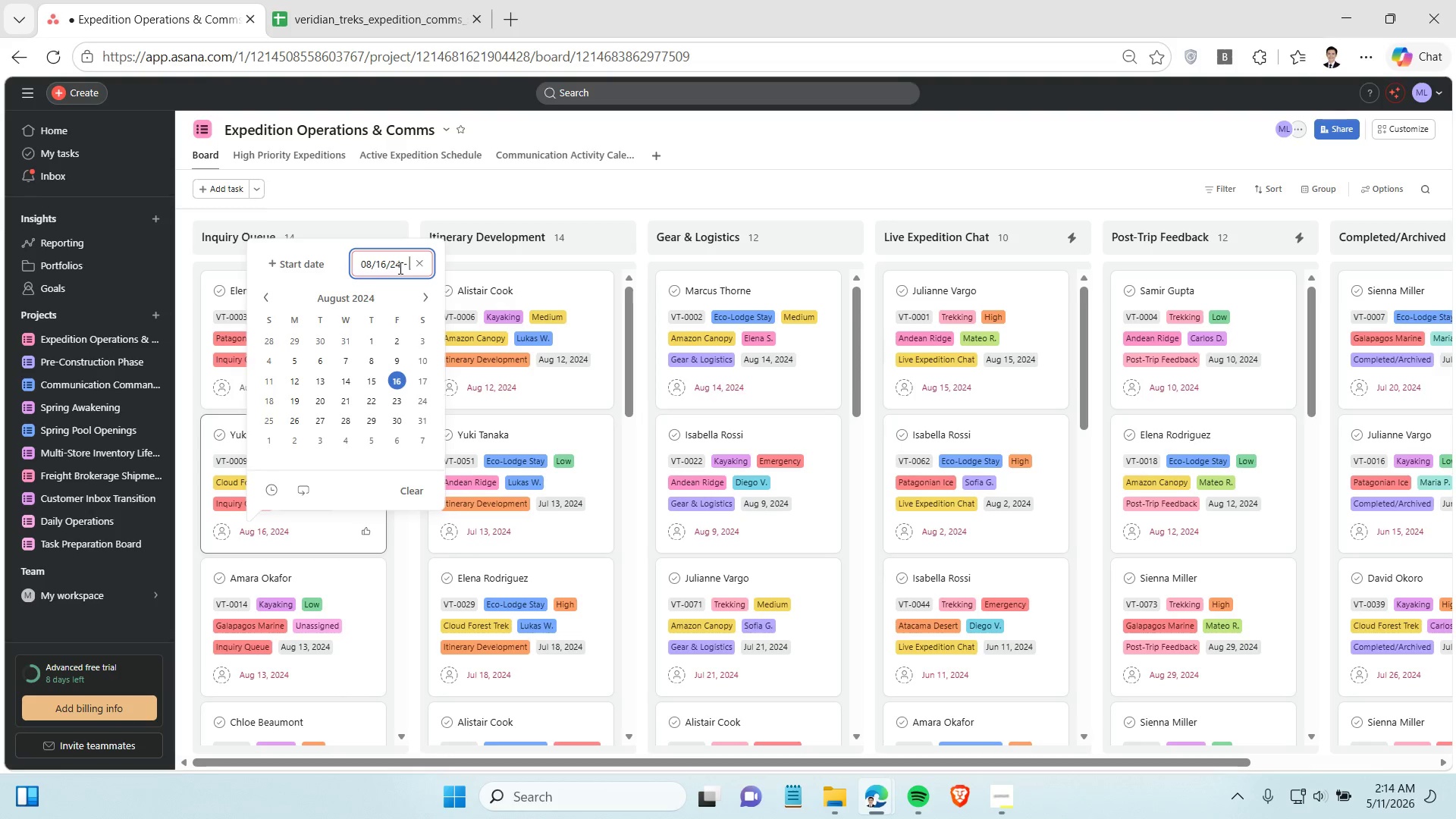 
left_click([384, 186])
 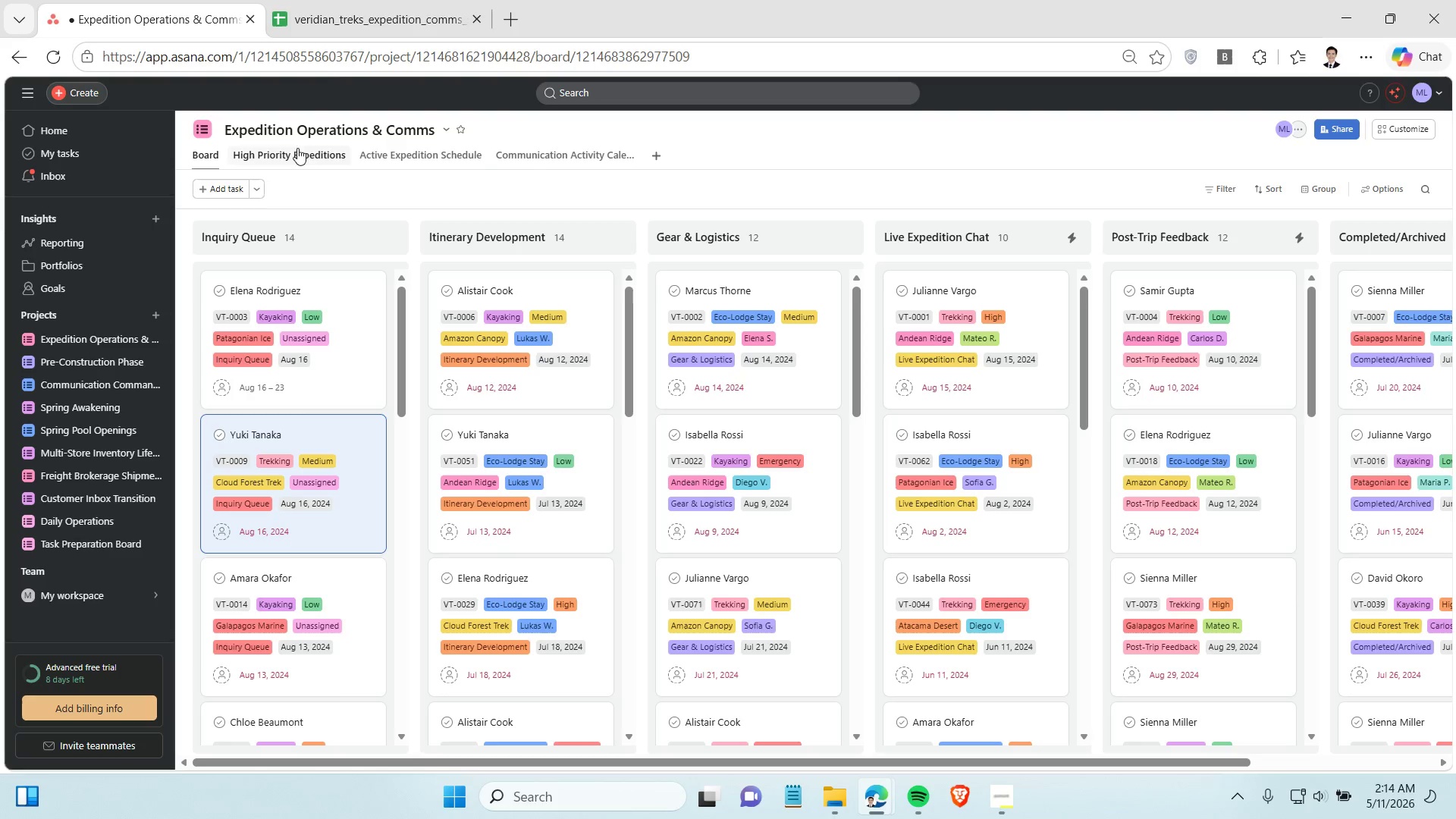 
left_click([433, 157])
 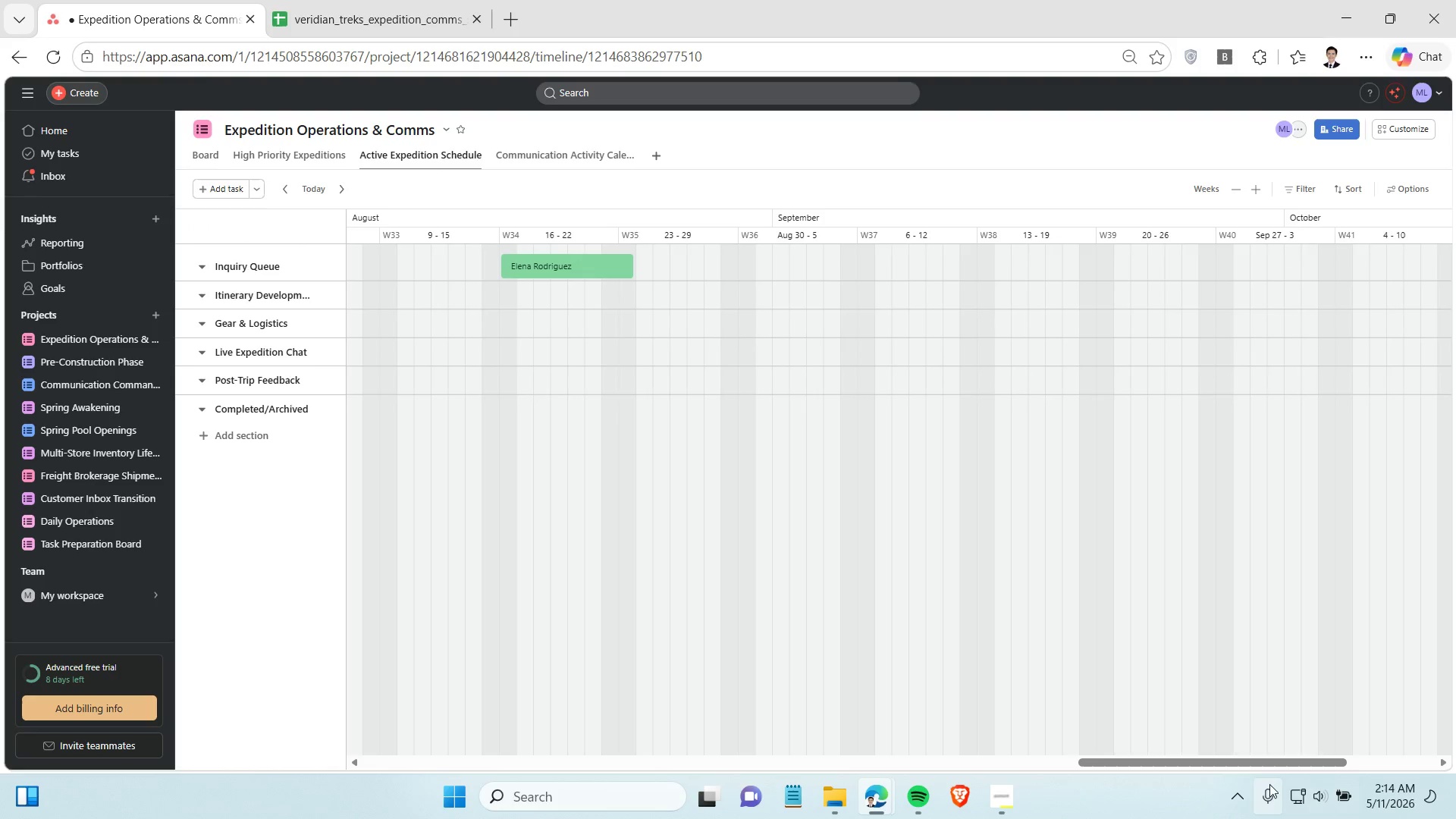 
left_click_drag(start_coordinate=[1257, 764], to_coordinate=[0, 737])
 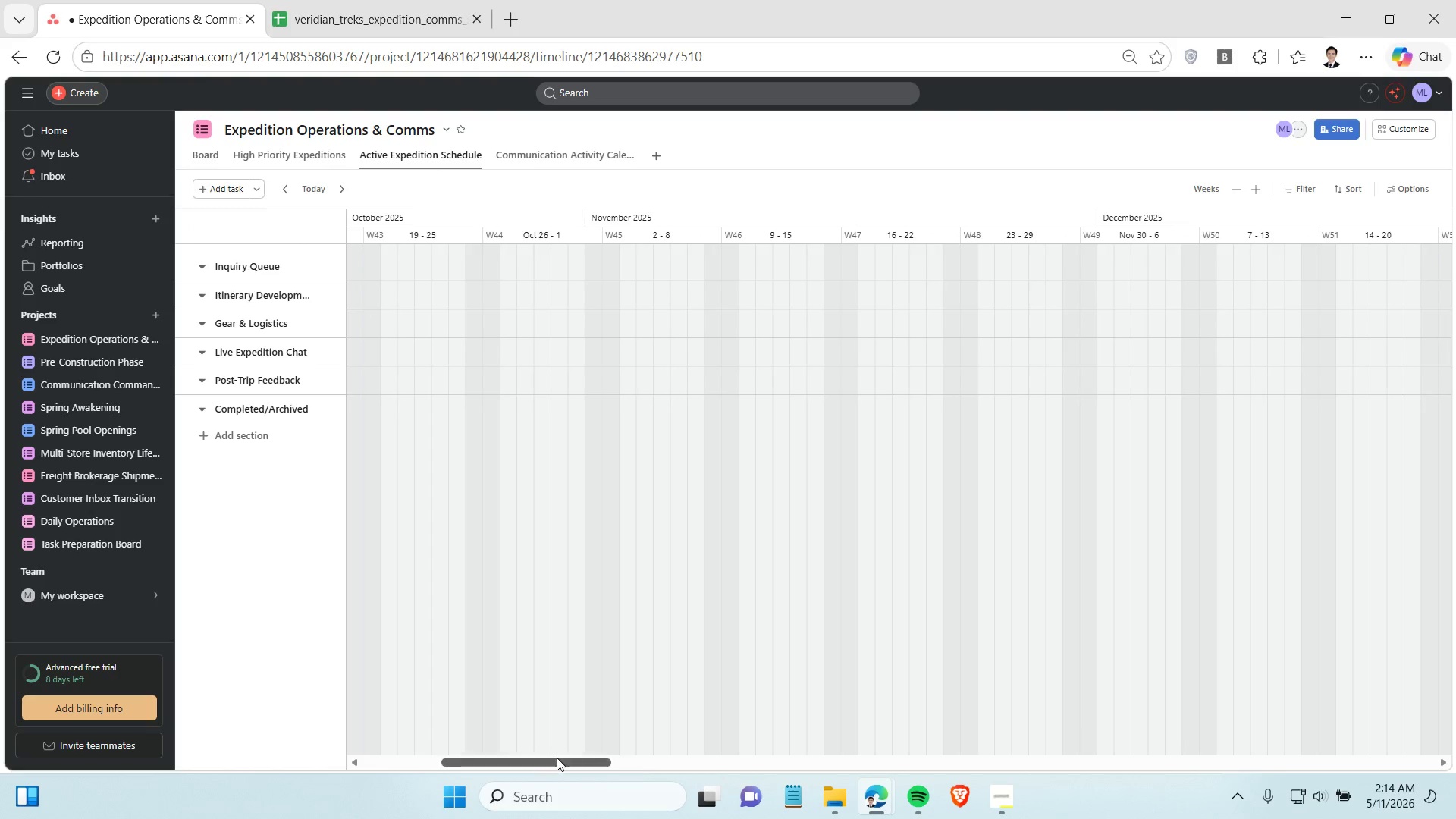 
left_click_drag(start_coordinate=[557, 758], to_coordinate=[111, 716])
 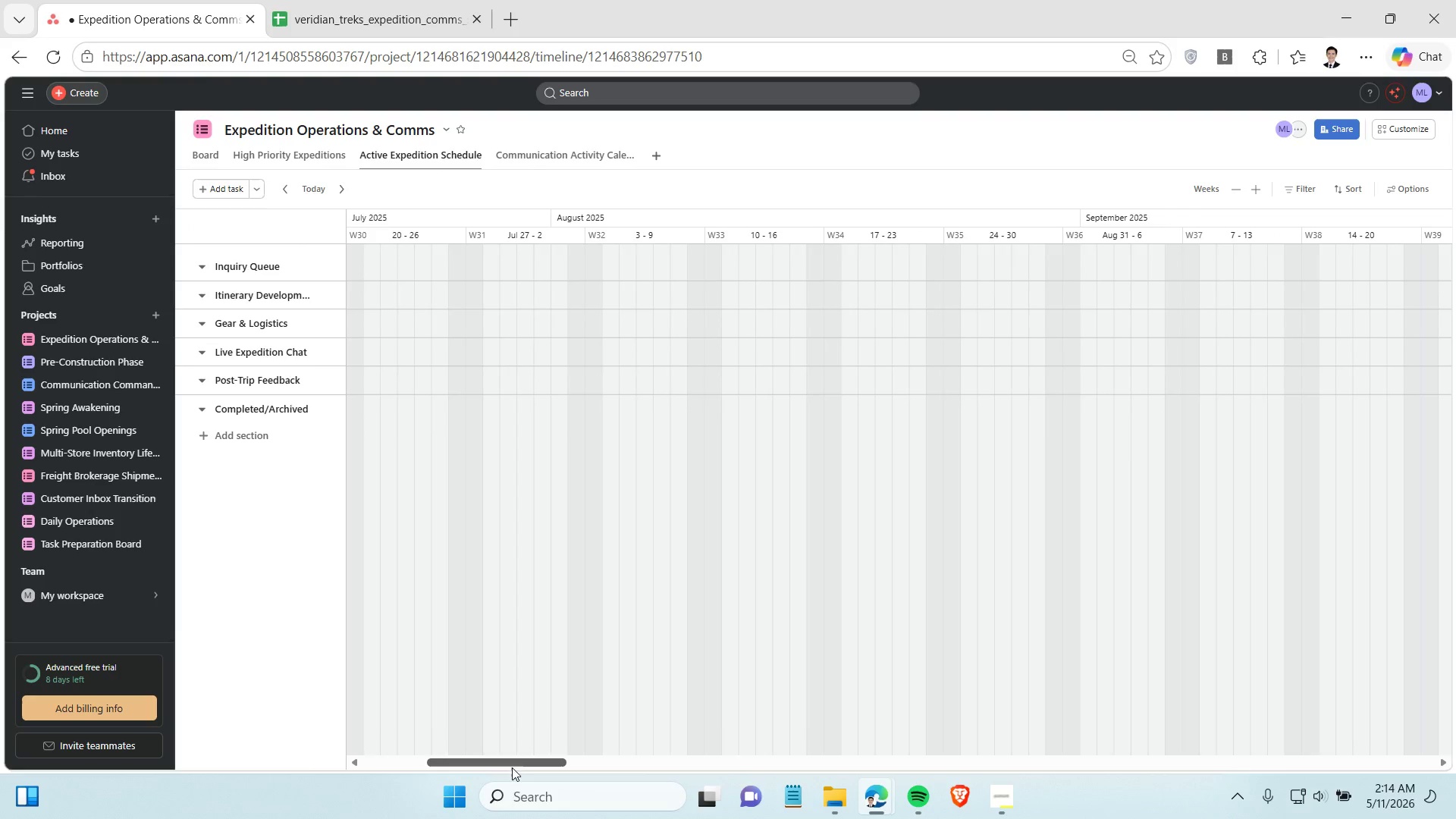 
left_click_drag(start_coordinate=[513, 767], to_coordinate=[164, 714])
 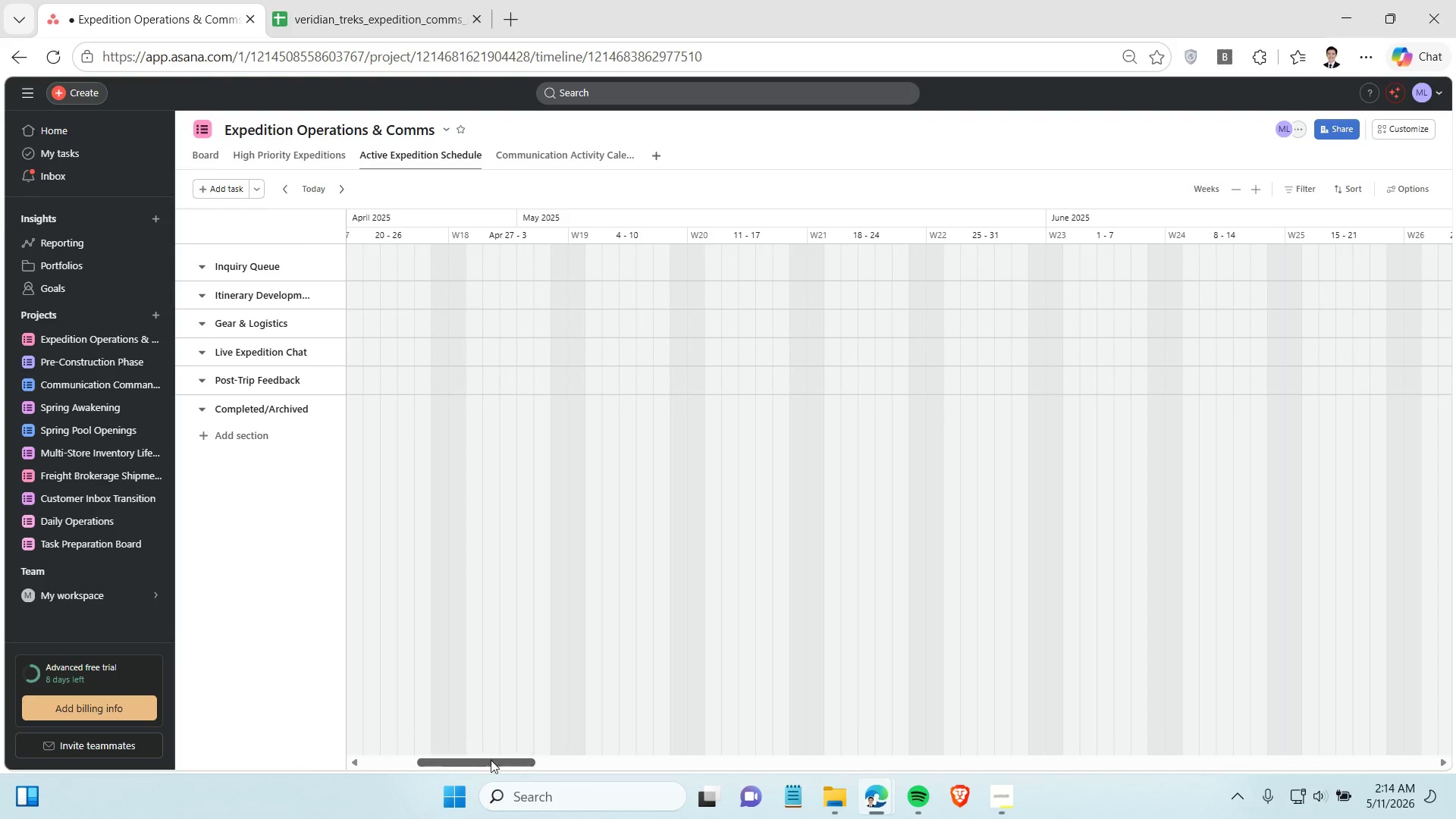 
left_click_drag(start_coordinate=[501, 769], to_coordinate=[119, 745])
 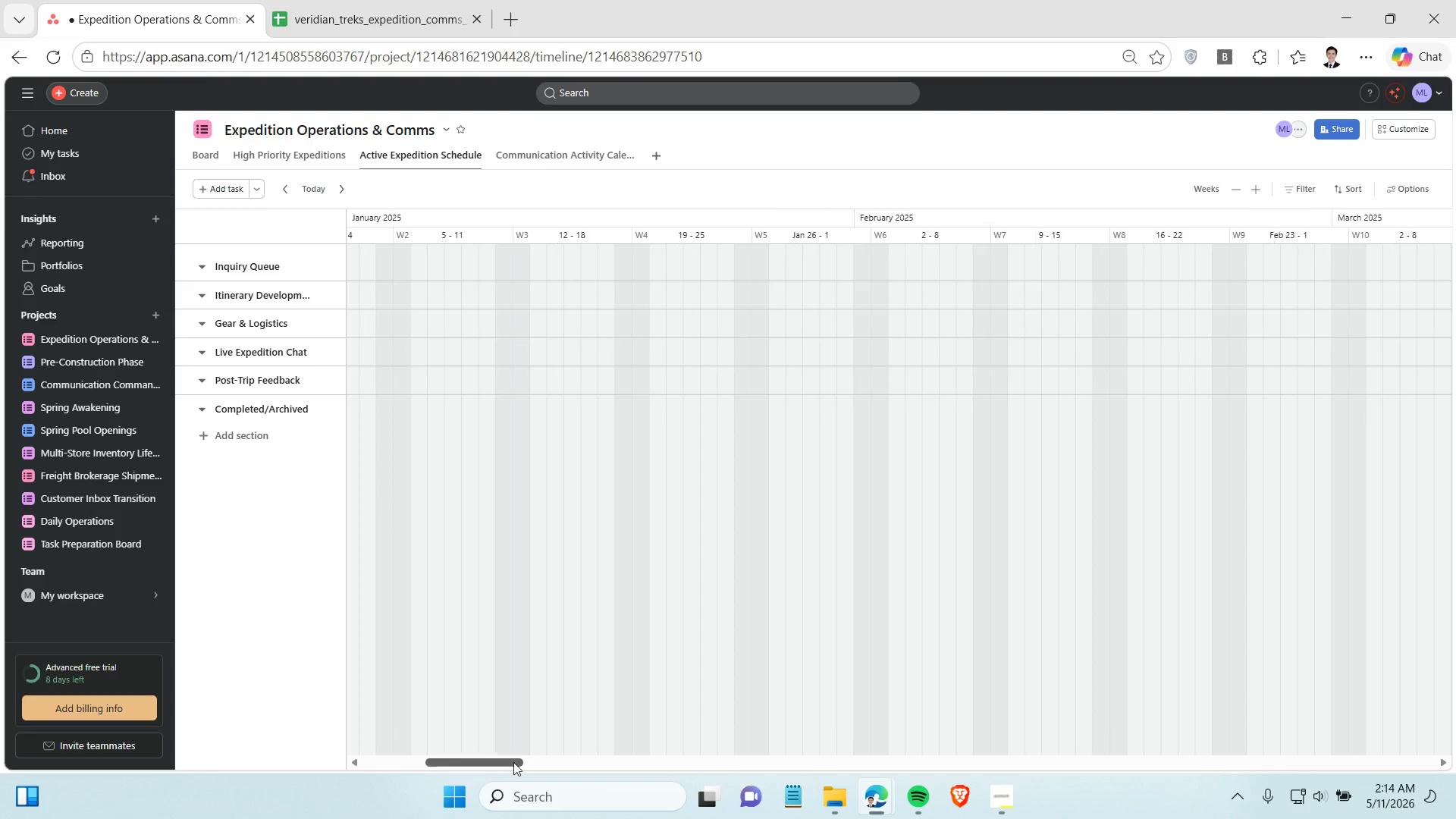 
left_click_drag(start_coordinate=[513, 762], to_coordinate=[221, 759])
 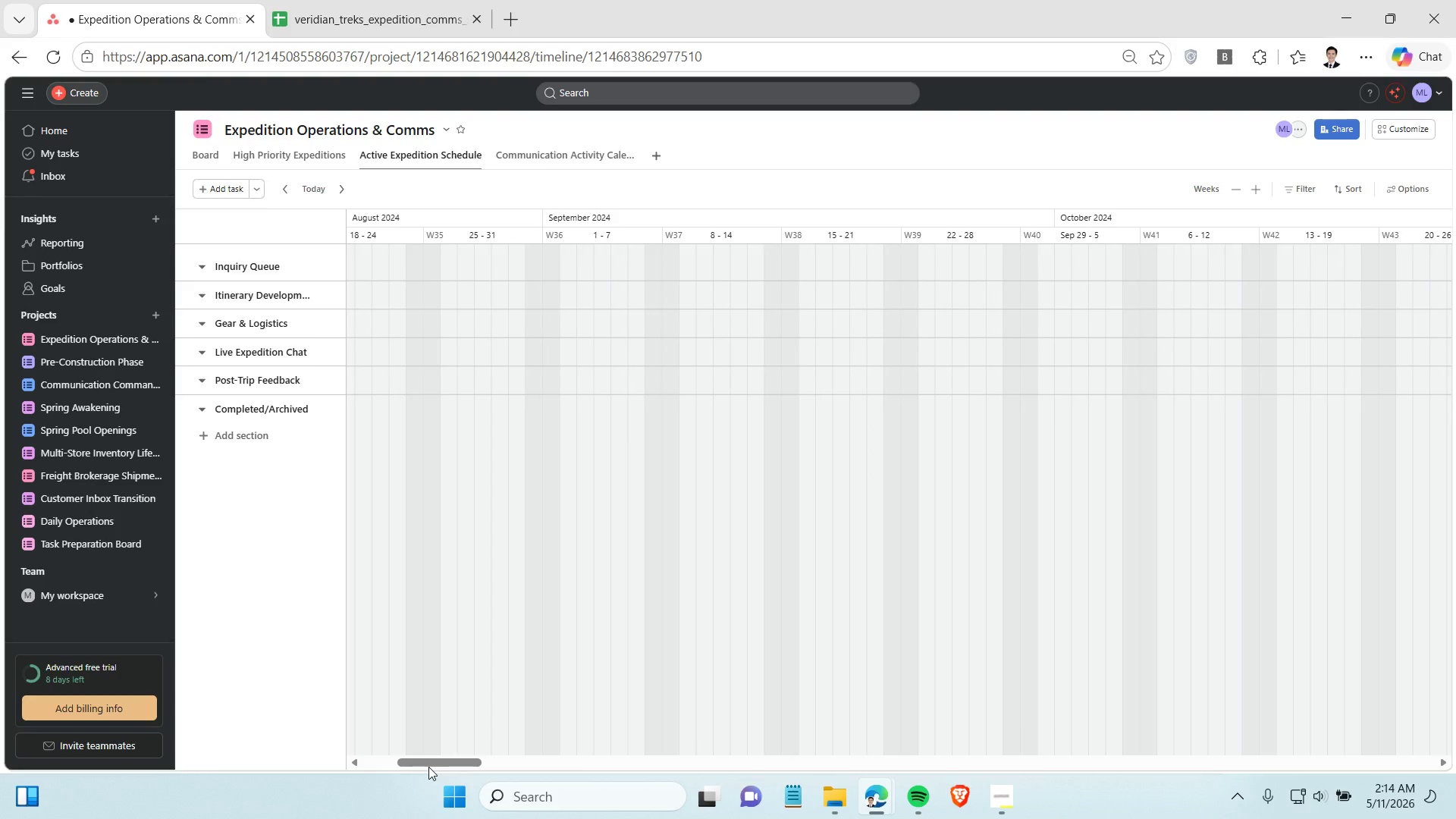 
left_click_drag(start_coordinate=[446, 765], to_coordinate=[380, 771])
 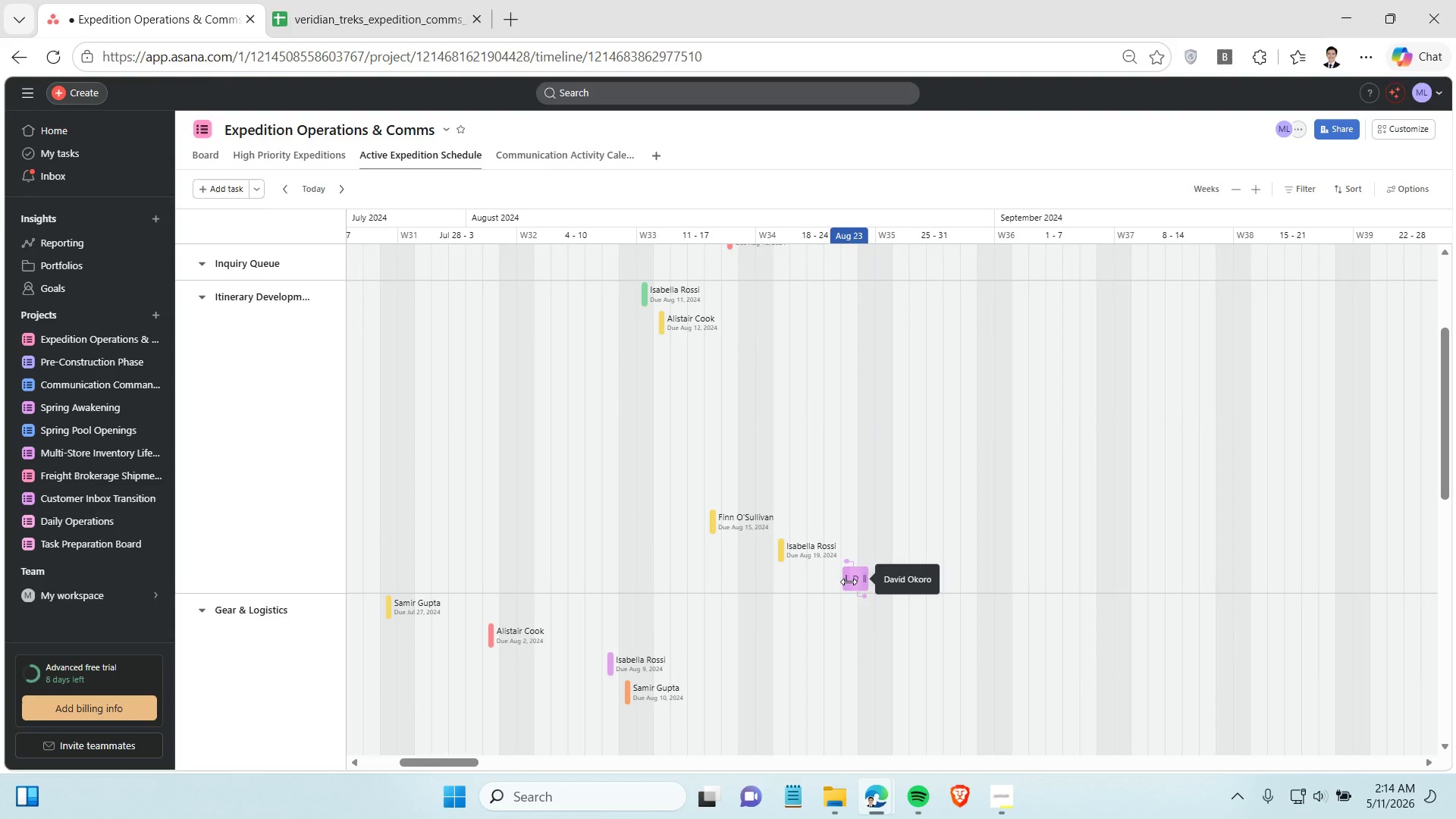 
left_click_drag(start_coordinate=[865, 579], to_coordinate=[1407, 556])
 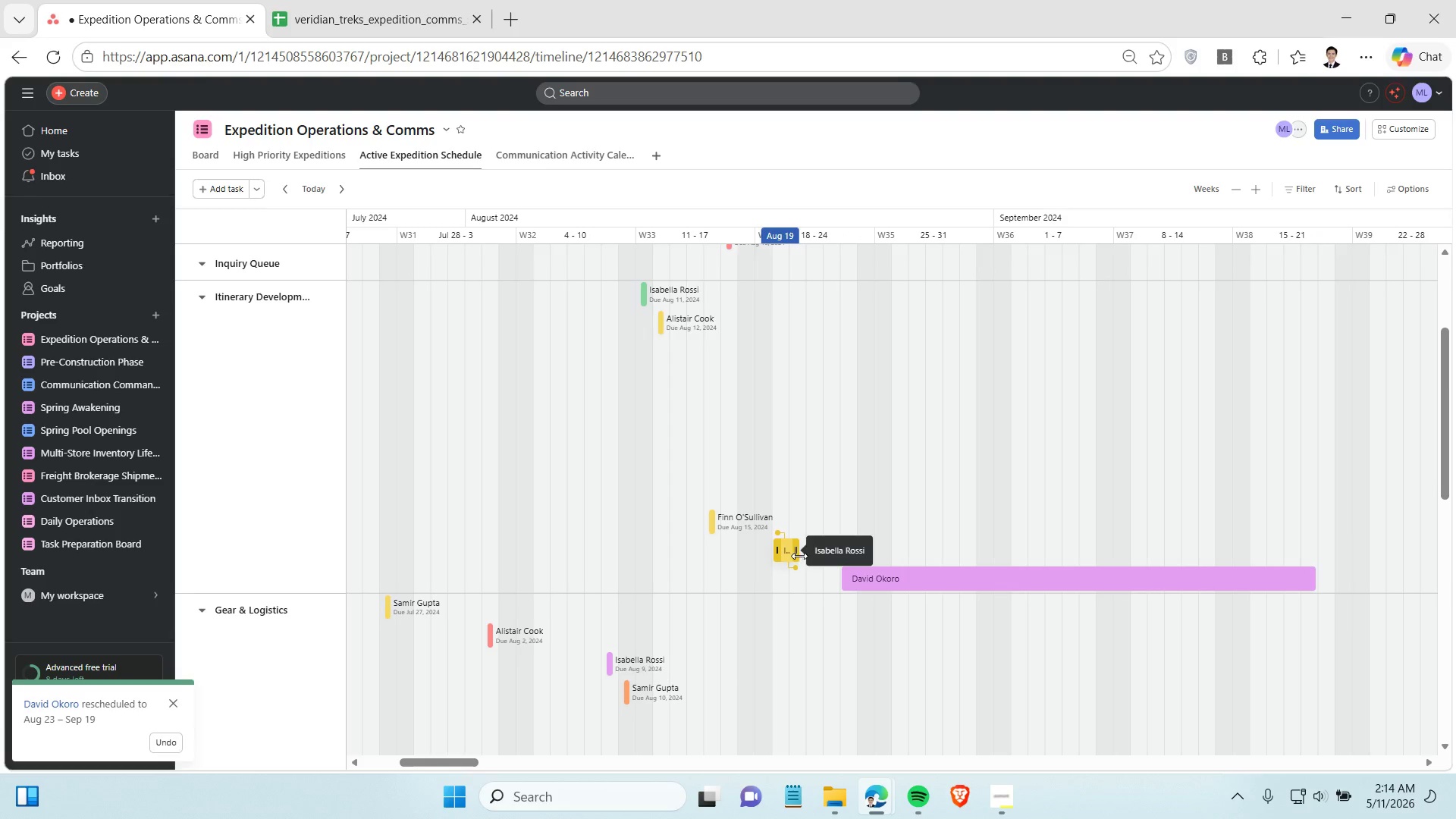 
left_click_drag(start_coordinate=[799, 554], to_coordinate=[1455, 551])
 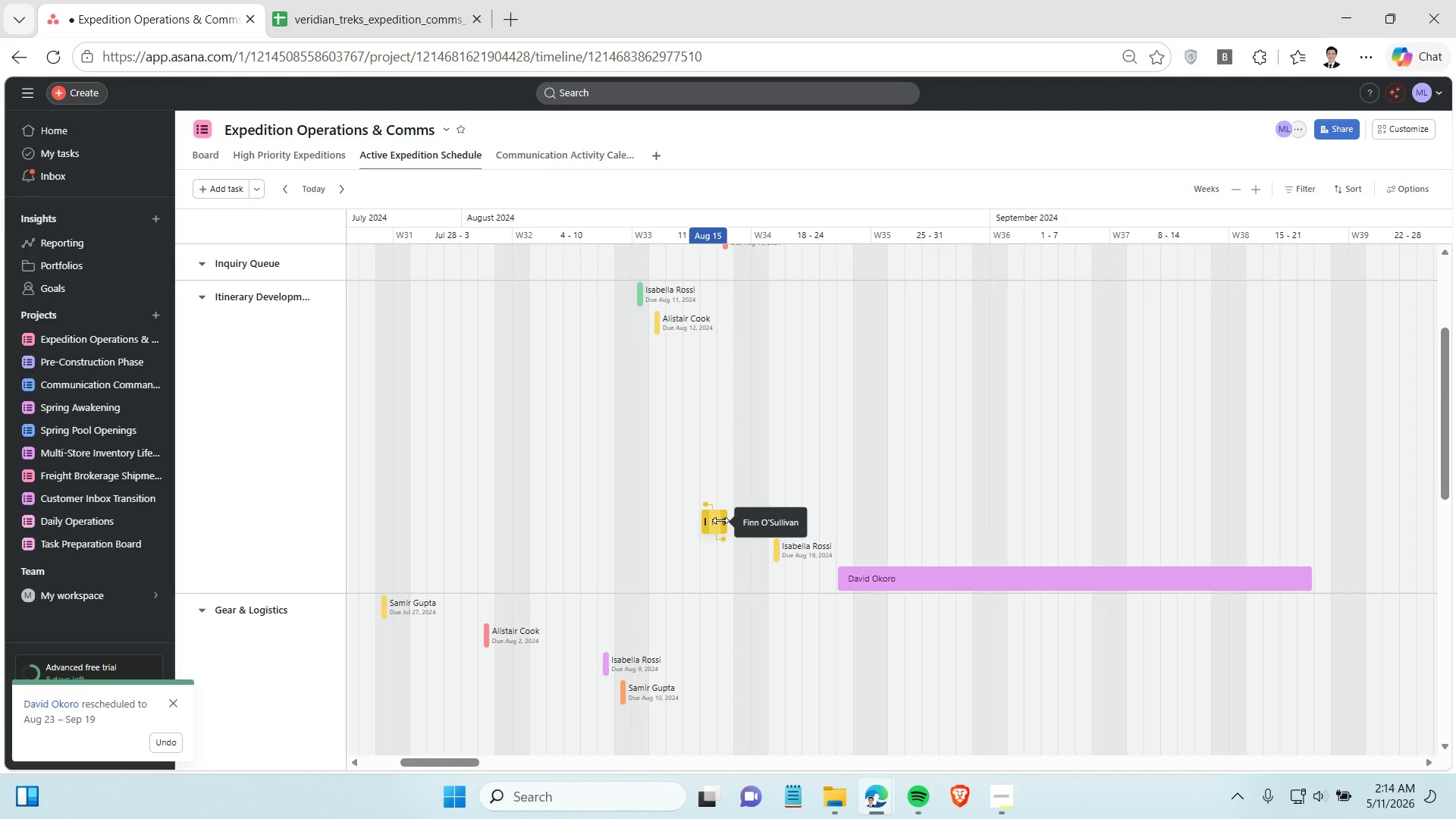 
left_click_drag(start_coordinate=[720, 520], to_coordinate=[1335, 516])
 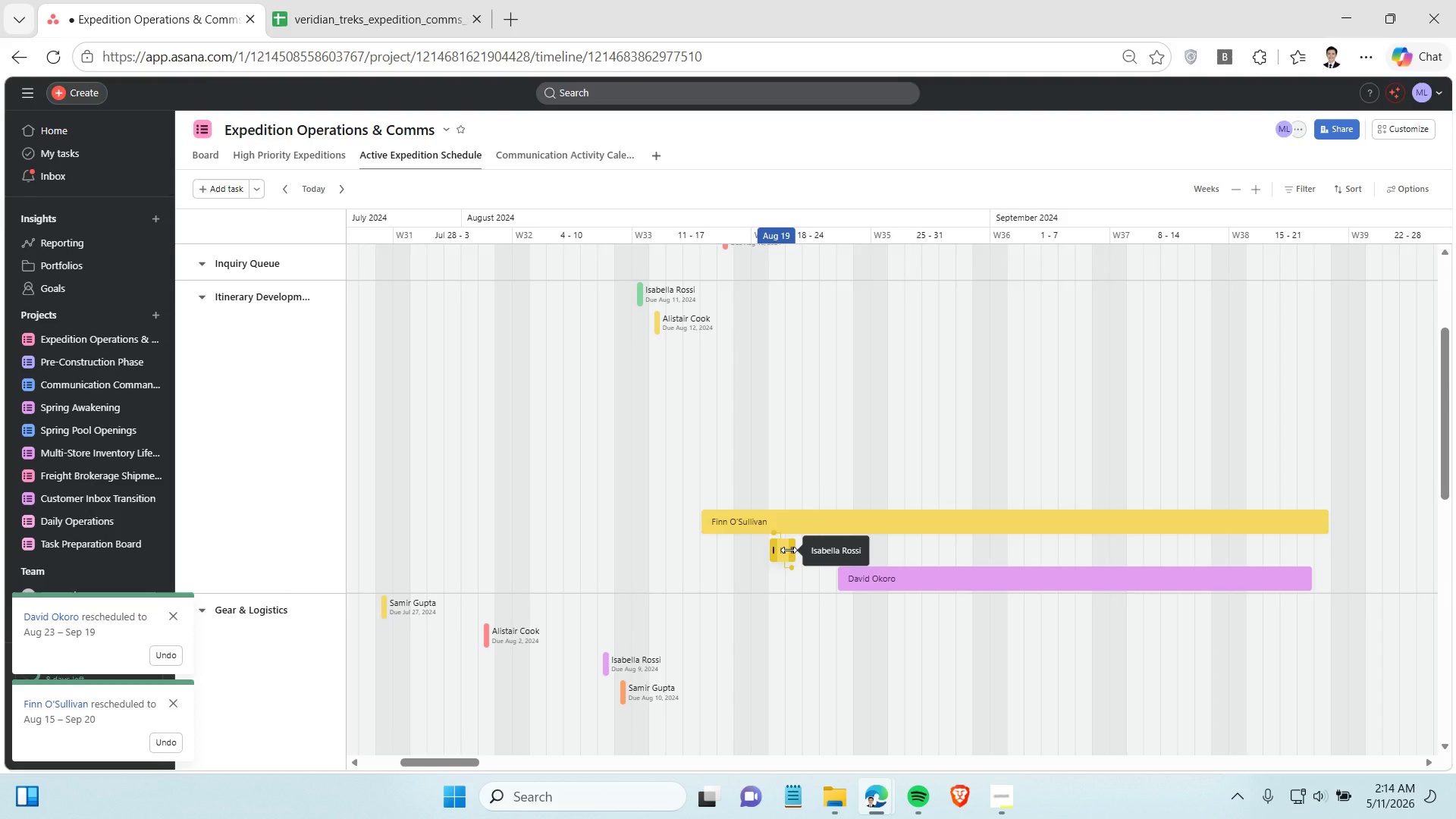 
left_click_drag(start_coordinate=[789, 550], to_coordinate=[1178, 551])
 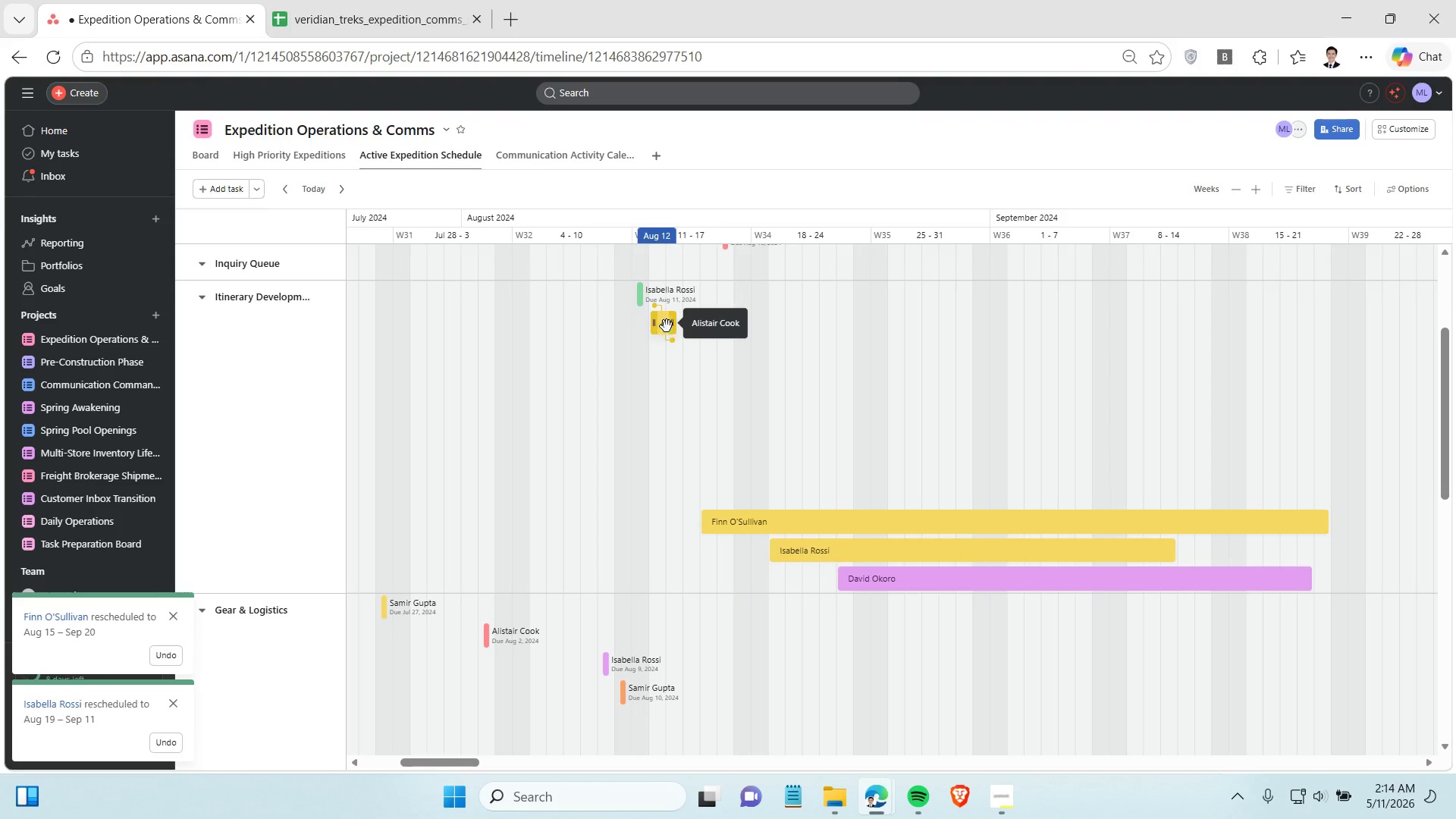 
left_click_drag(start_coordinate=[673, 324], to_coordinate=[1257, 365])
 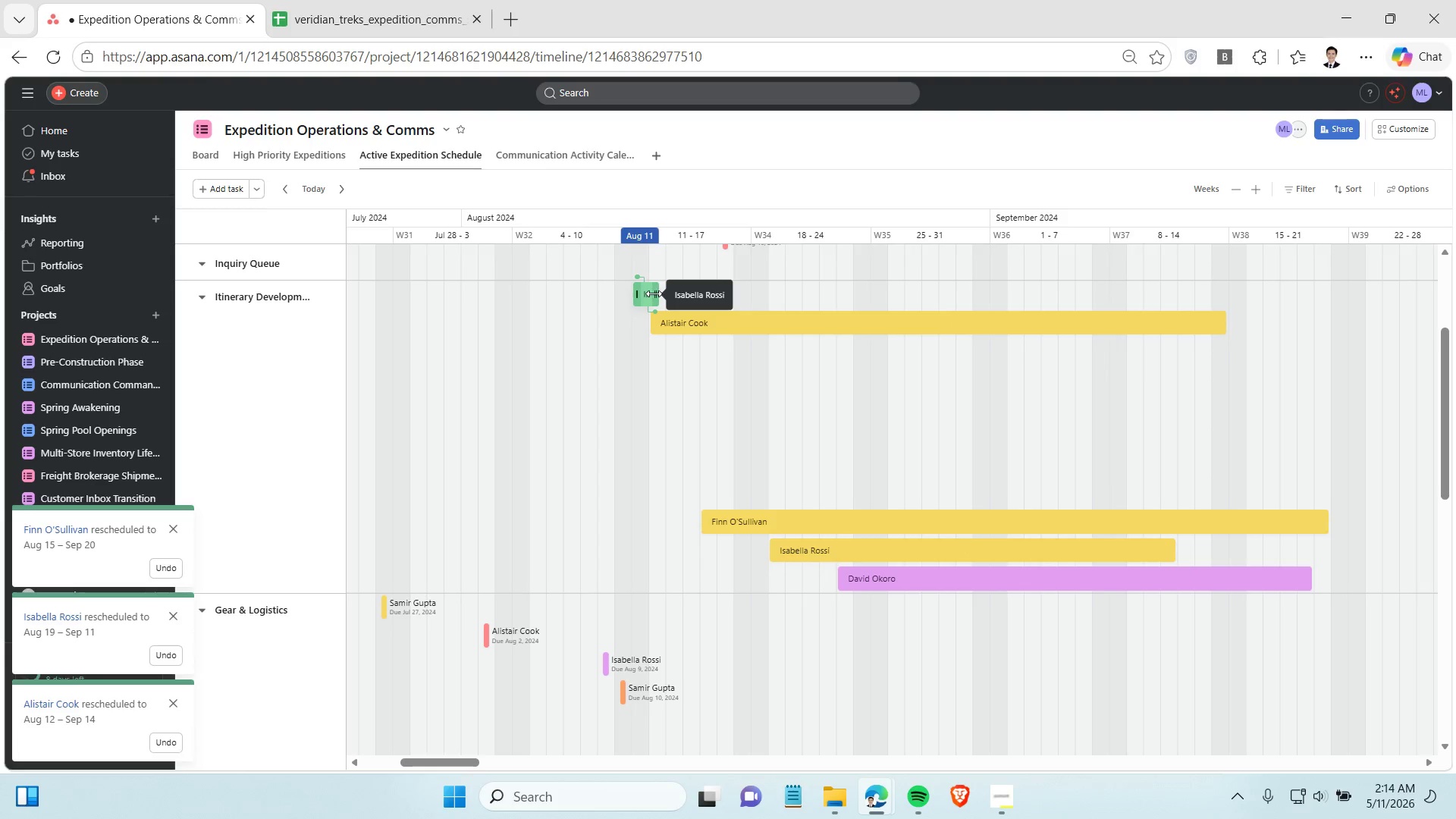 
left_click_drag(start_coordinate=[656, 294], to_coordinate=[1351, 310])
 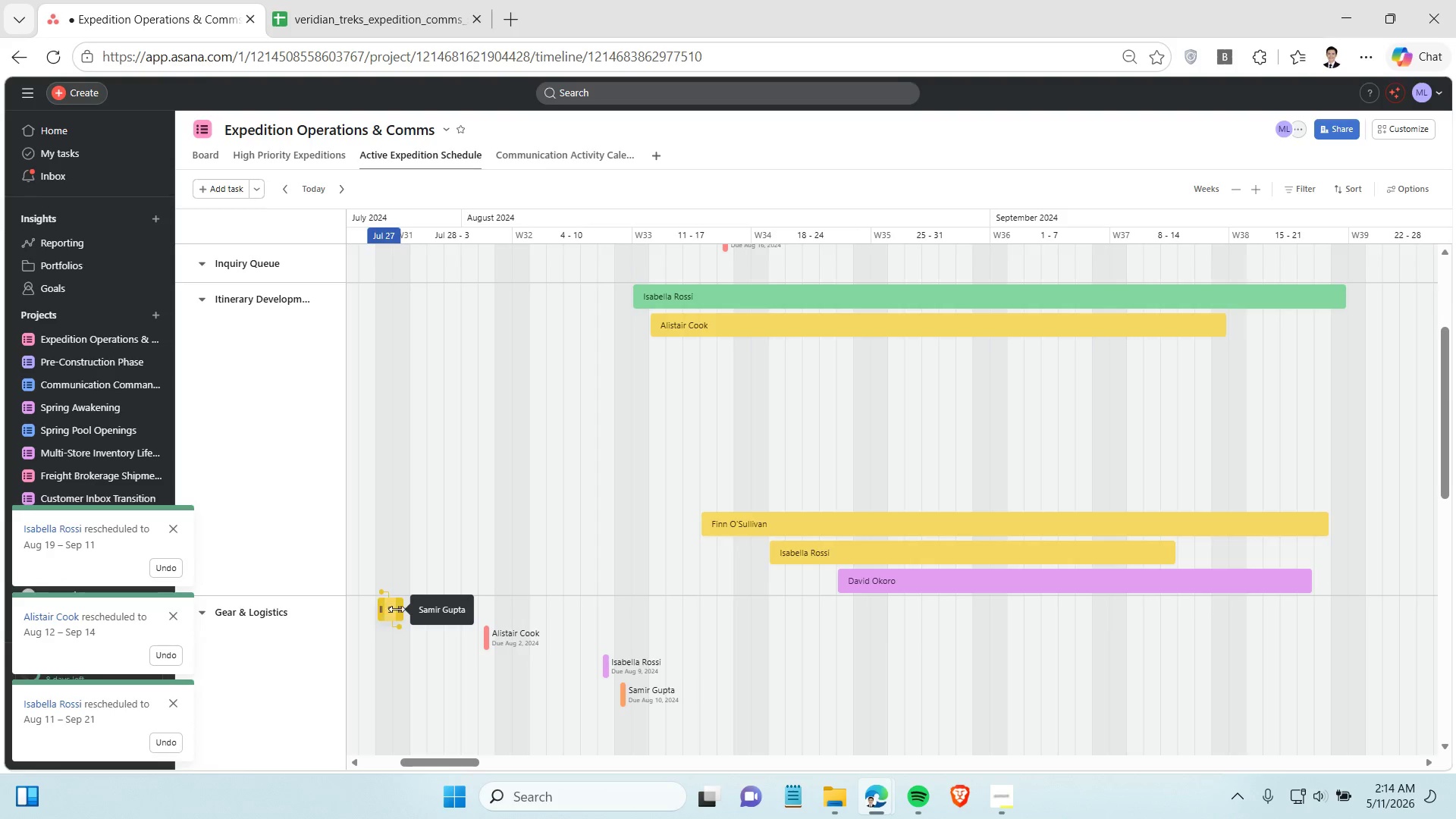 
left_click_drag(start_coordinate=[399, 609], to_coordinate=[839, 608])
 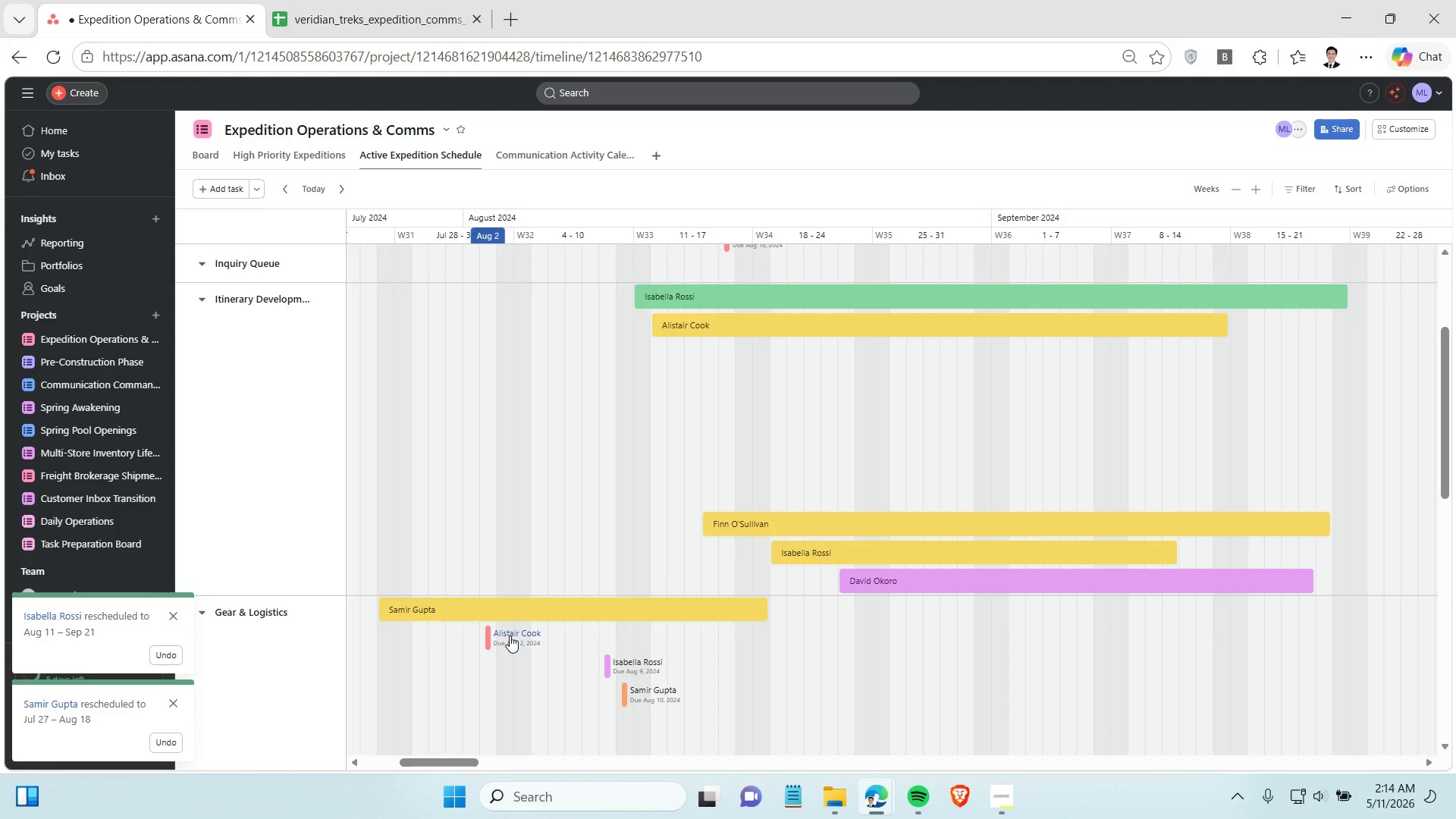 
left_click_drag(start_coordinate=[505, 637], to_coordinate=[623, 637])
 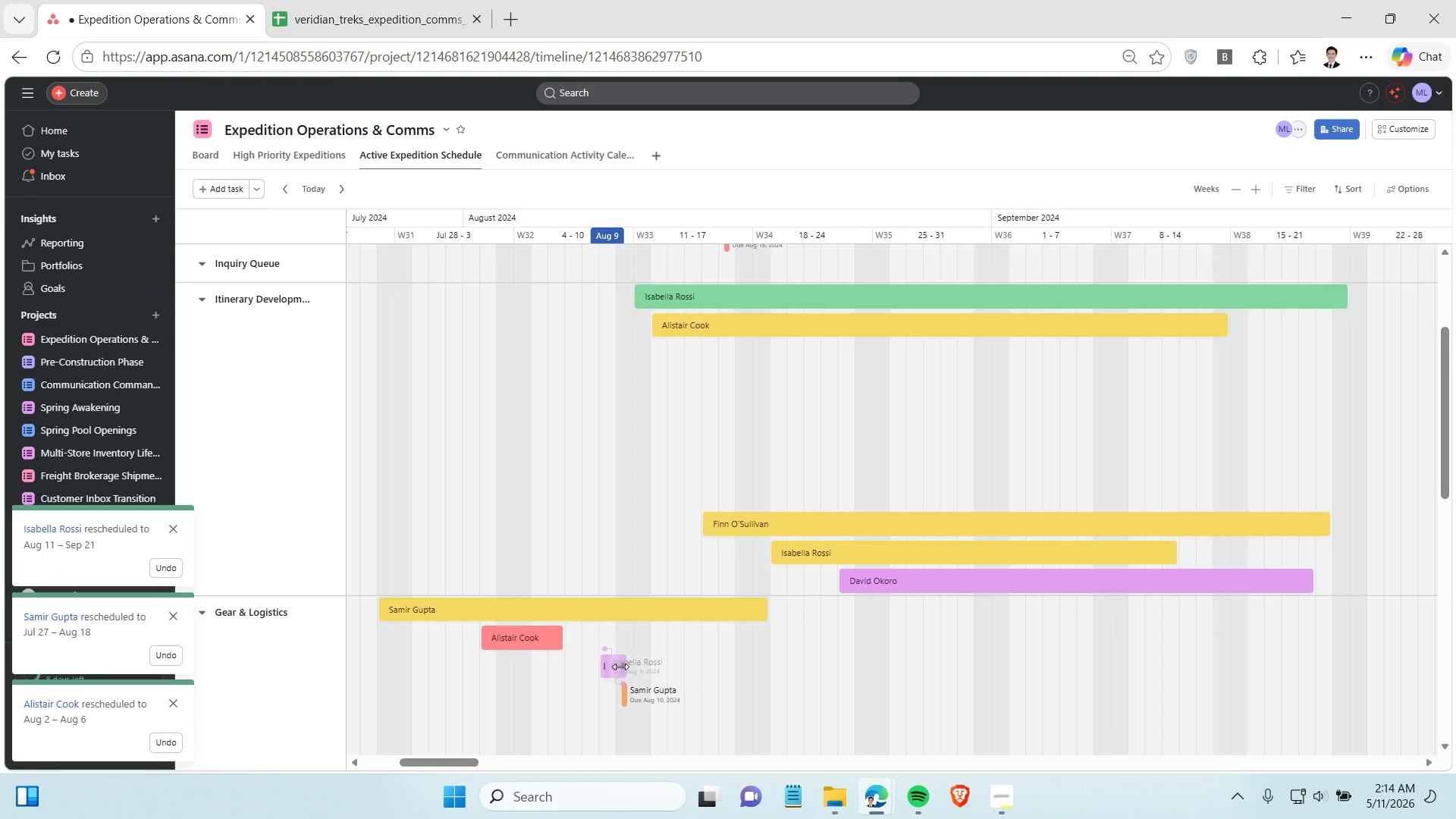 
left_click_drag(start_coordinate=[620, 667], to_coordinate=[1172, 678])
 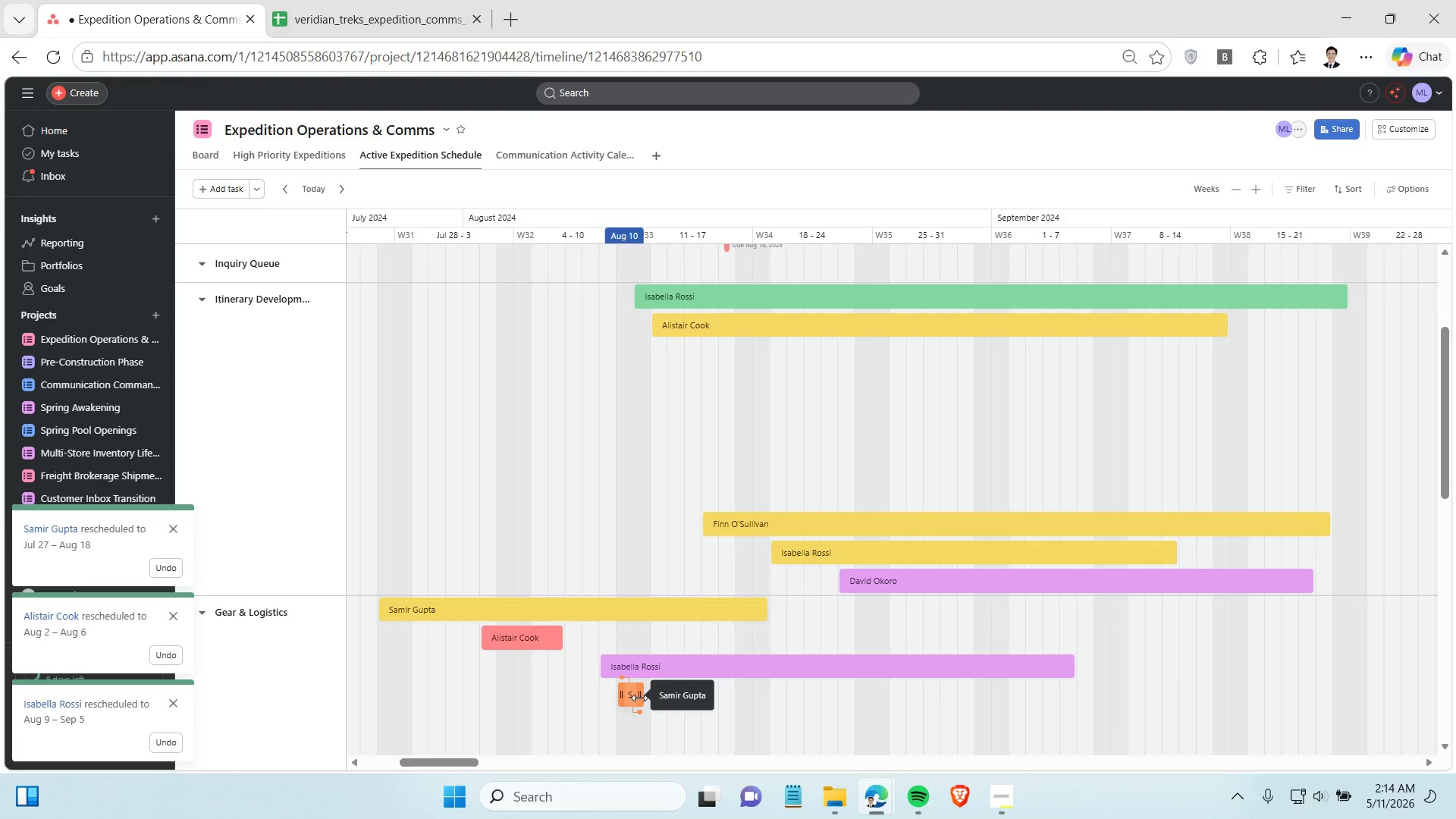 
left_click_drag(start_coordinate=[641, 698], to_coordinate=[1214, 701])
 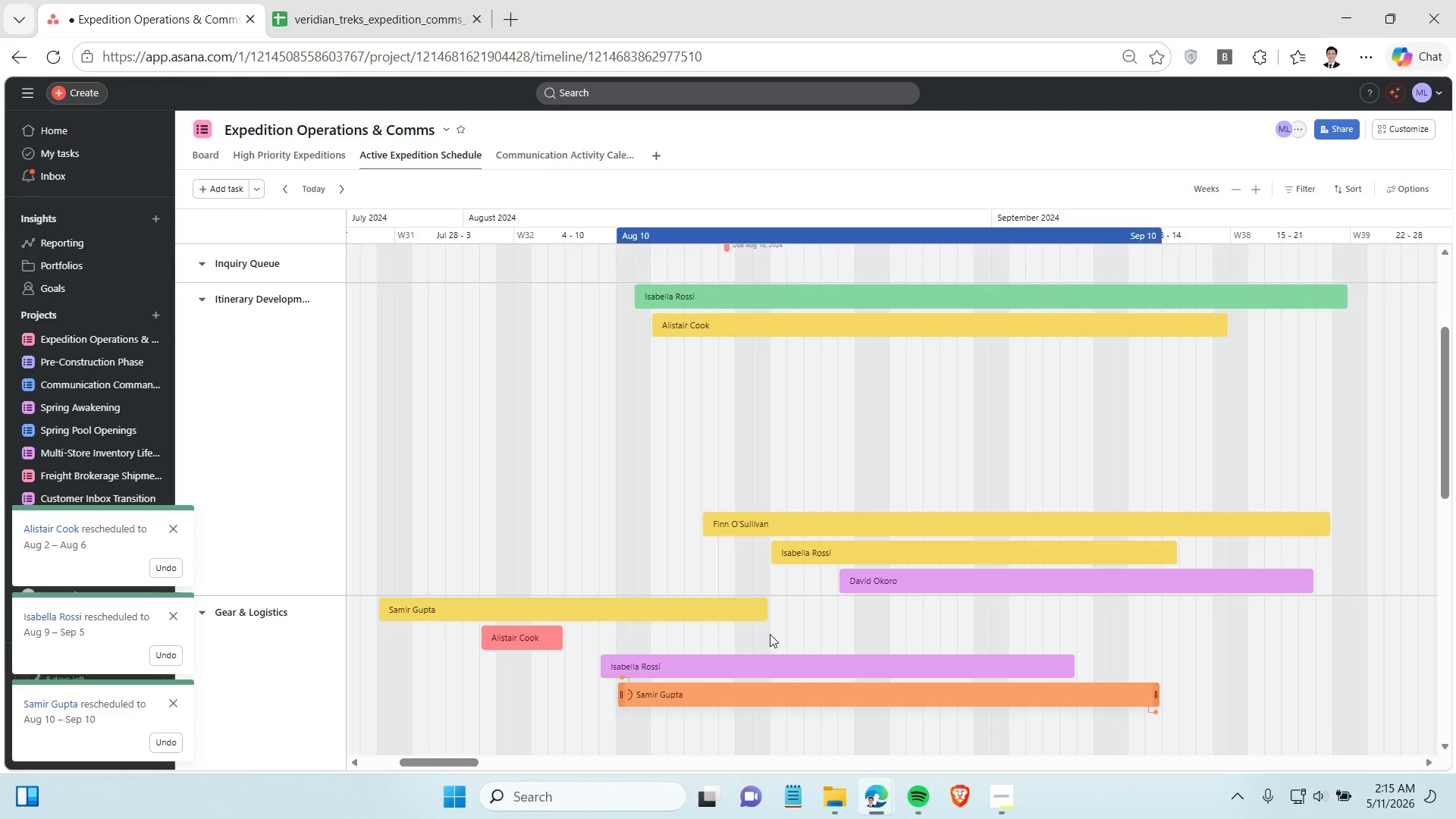 
scroll: coordinate [741, 607], scroll_direction: down, amount: 3.0
 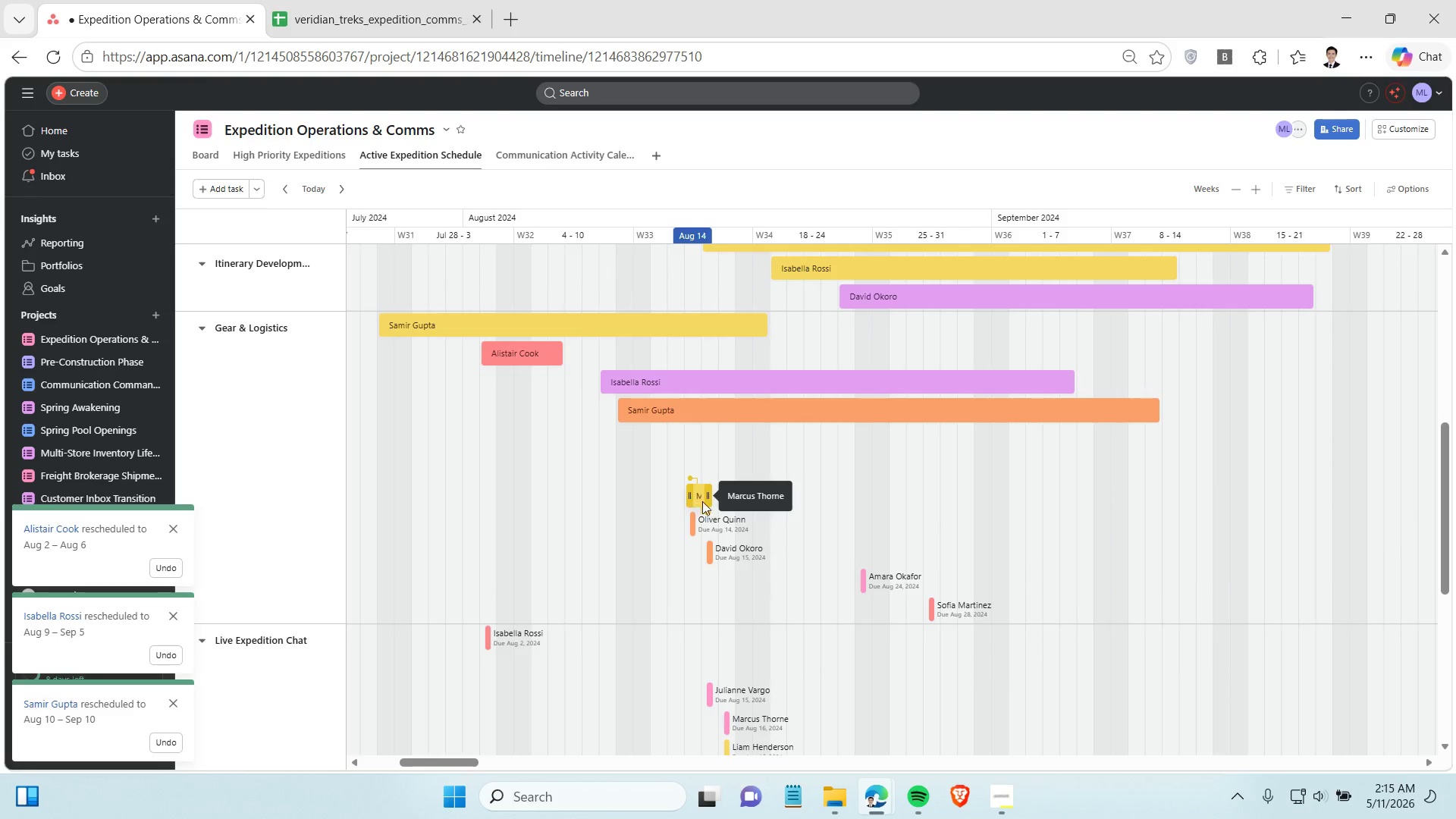 
left_click_drag(start_coordinate=[706, 501], to_coordinate=[1081, 493])
 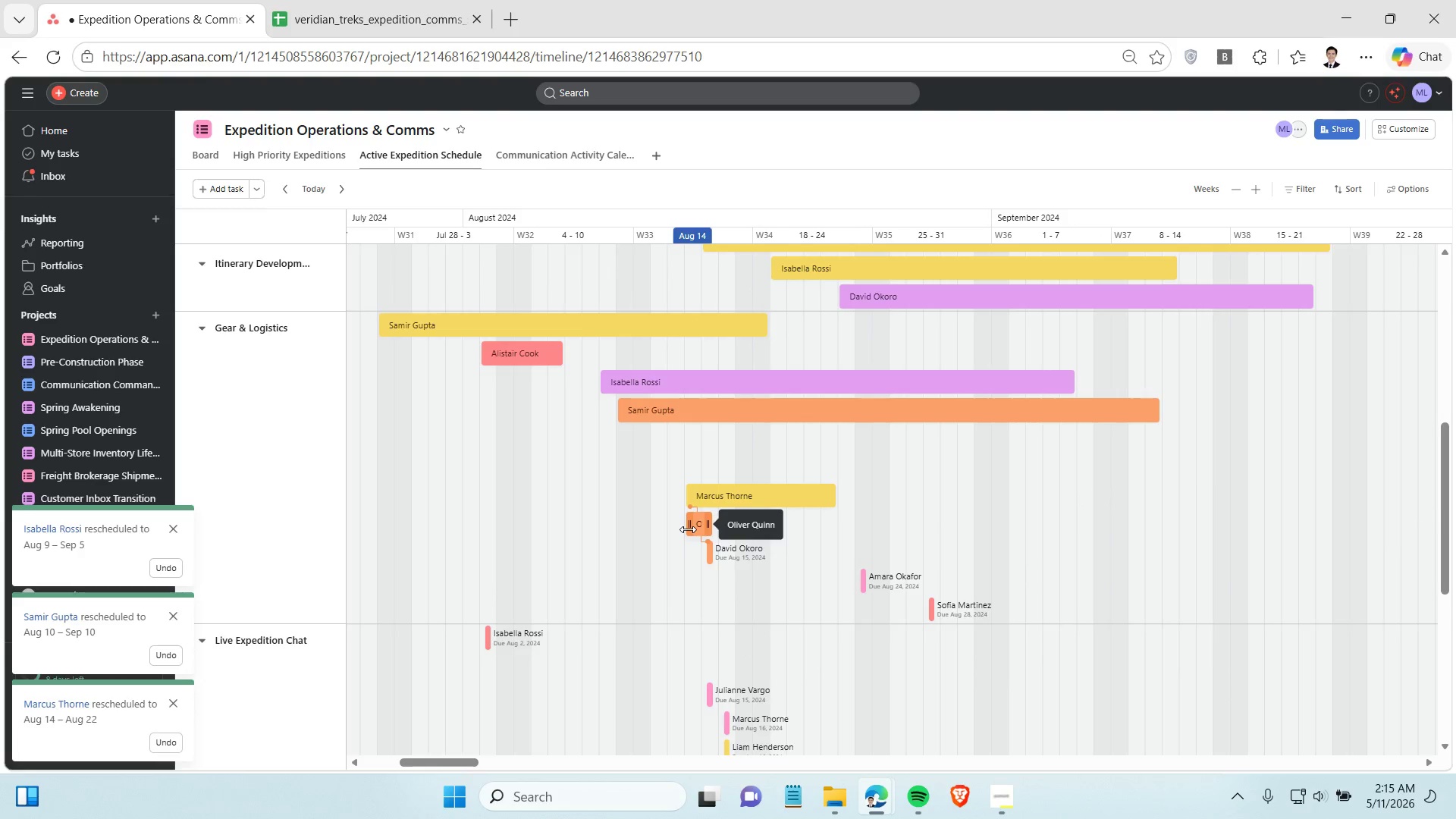 
left_click_drag(start_coordinate=[688, 529], to_coordinate=[684, 528])
 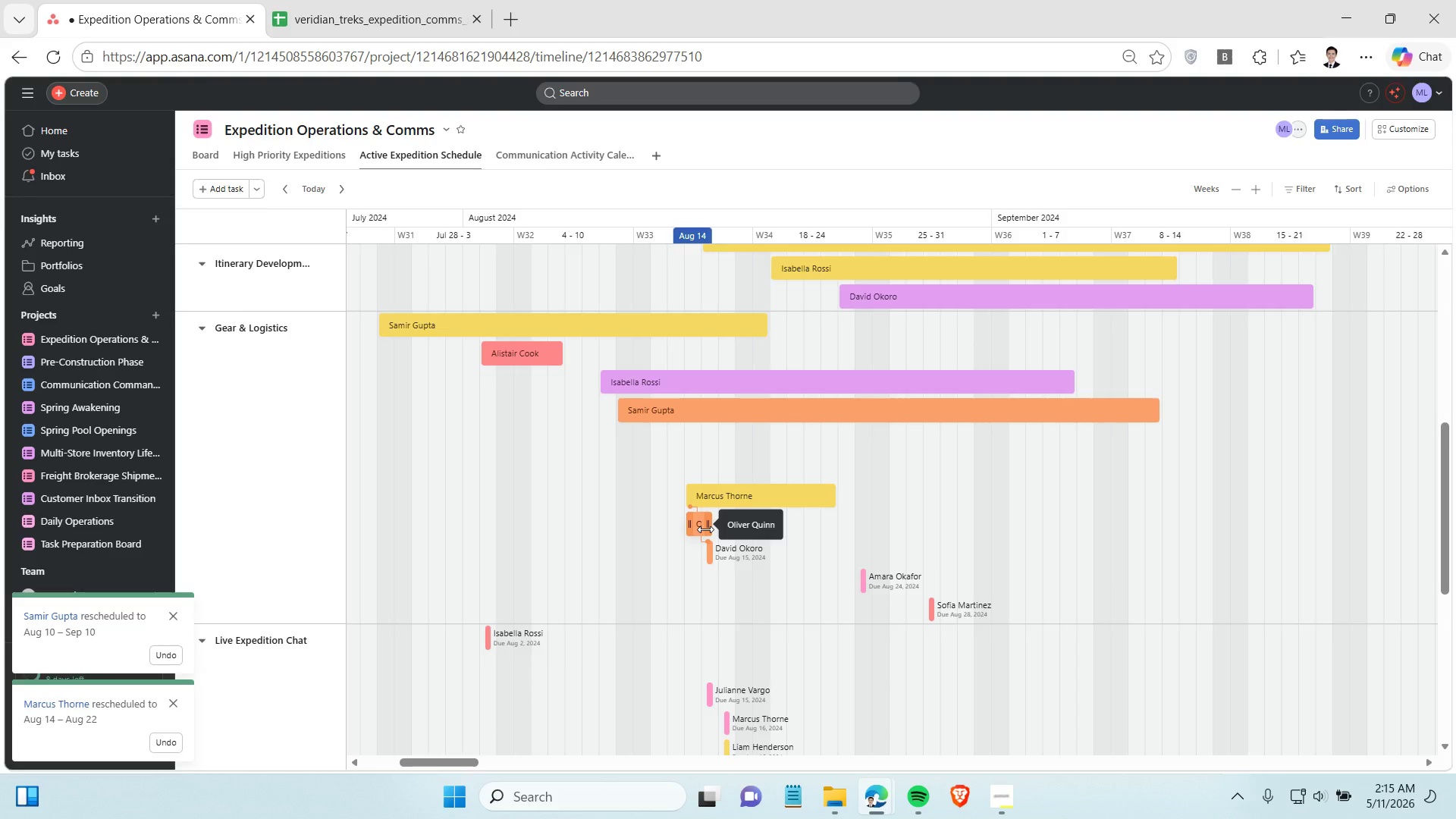 
left_click_drag(start_coordinate=[705, 529], to_coordinate=[1100, 529])
 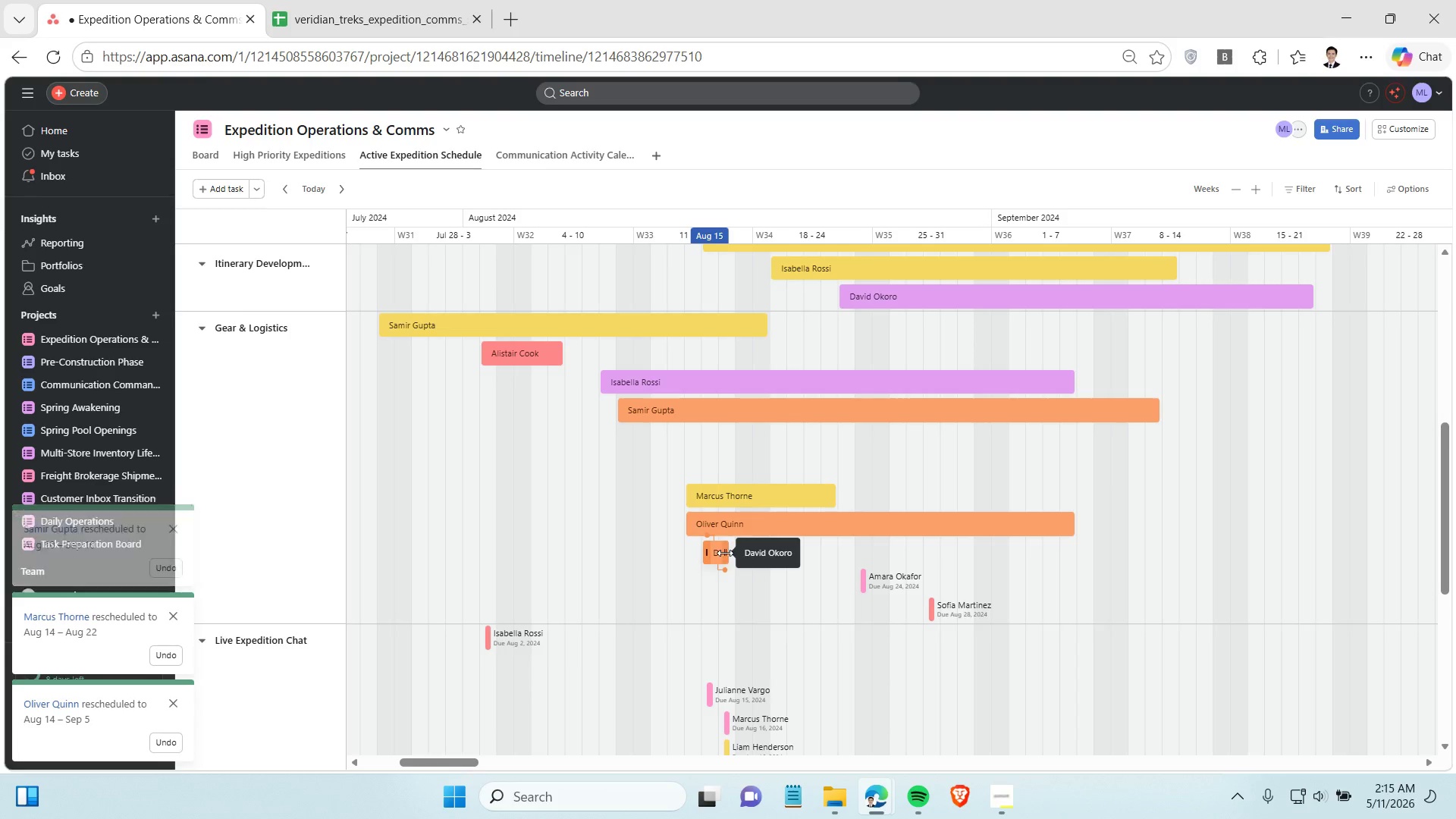 
left_click_drag(start_coordinate=[726, 553], to_coordinate=[1078, 554])
 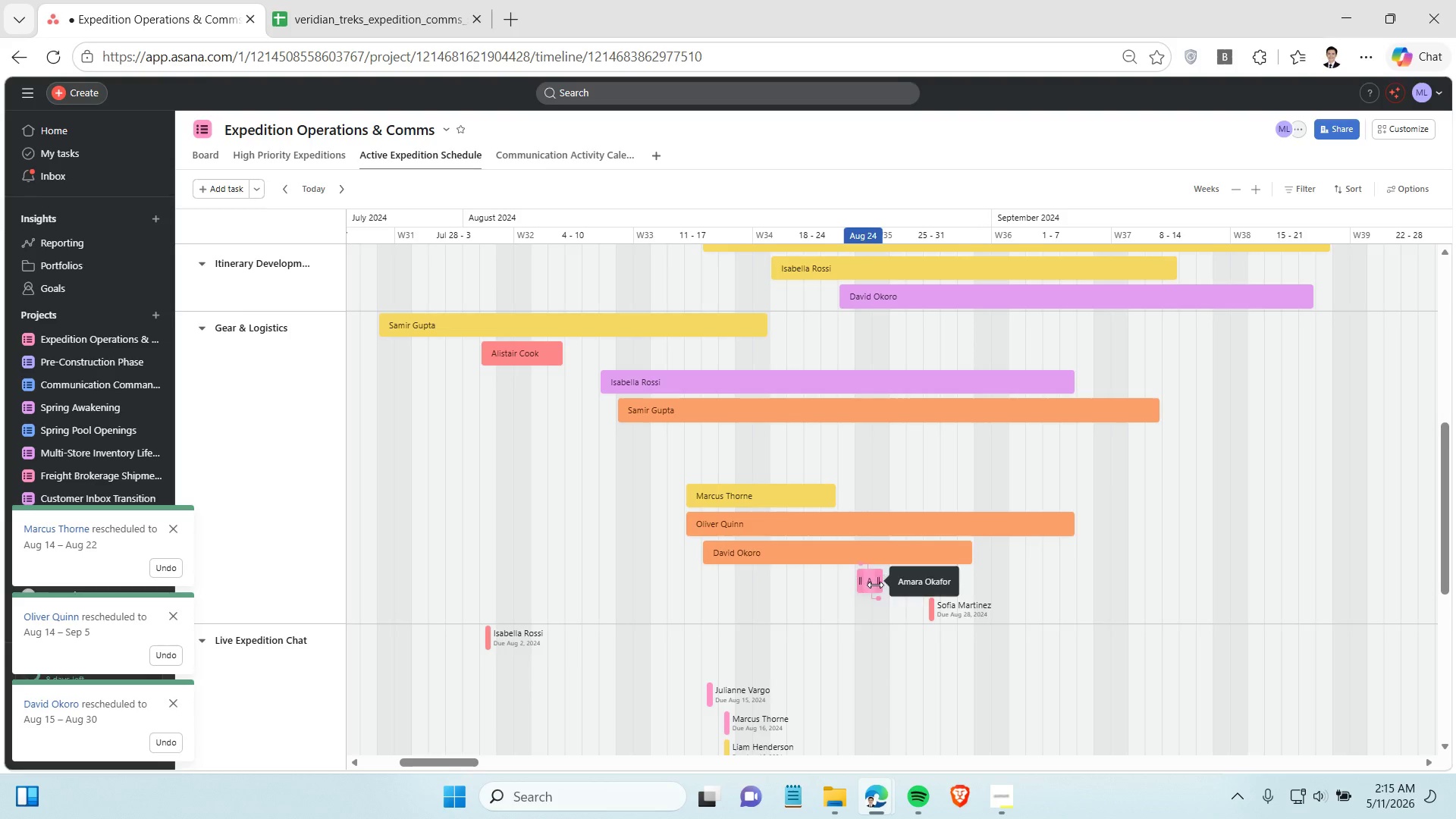 
left_click_drag(start_coordinate=[879, 583], to_coordinate=[1065, 583])
 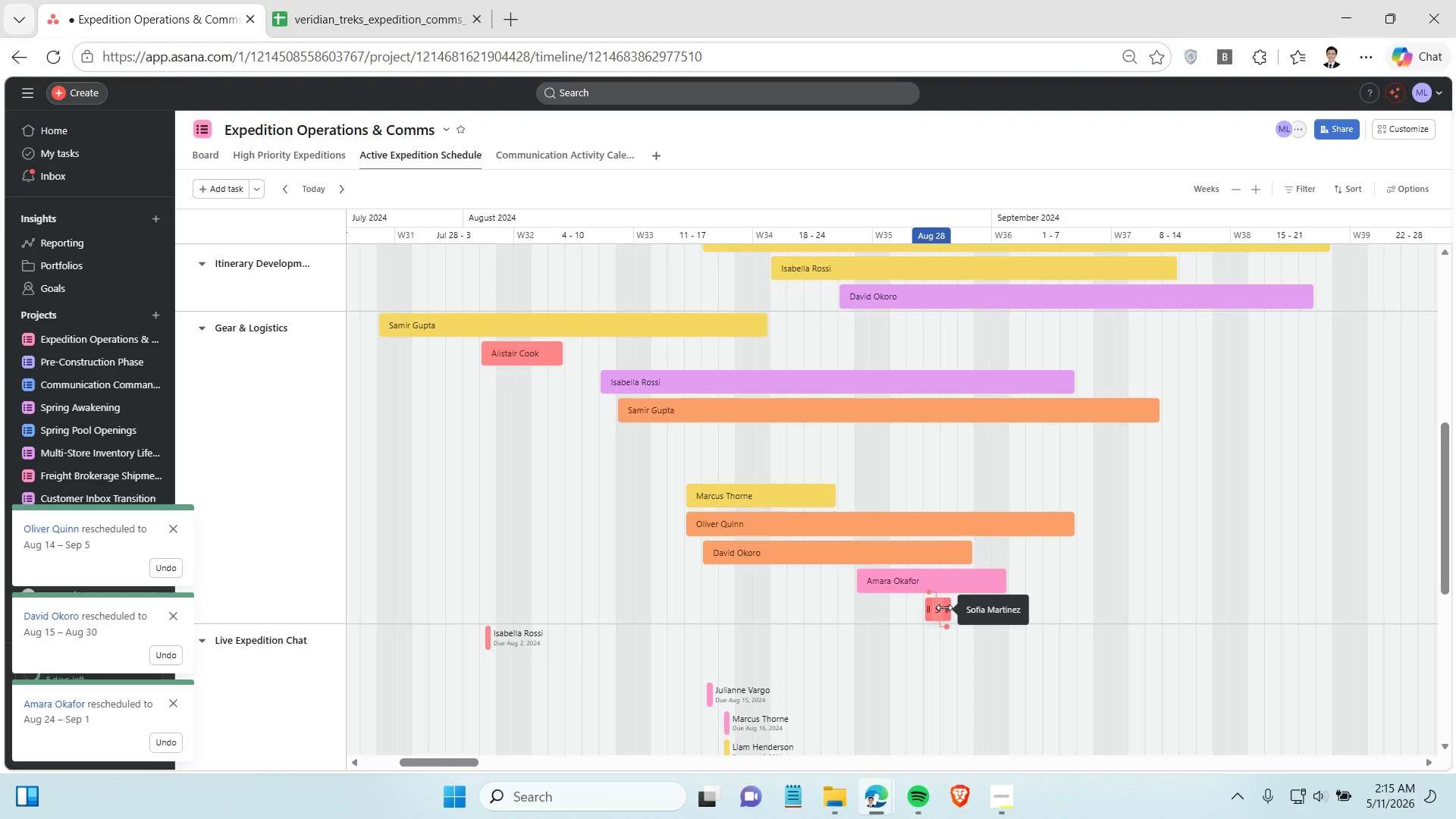 
left_click_drag(start_coordinate=[944, 607], to_coordinate=[1040, 605])
 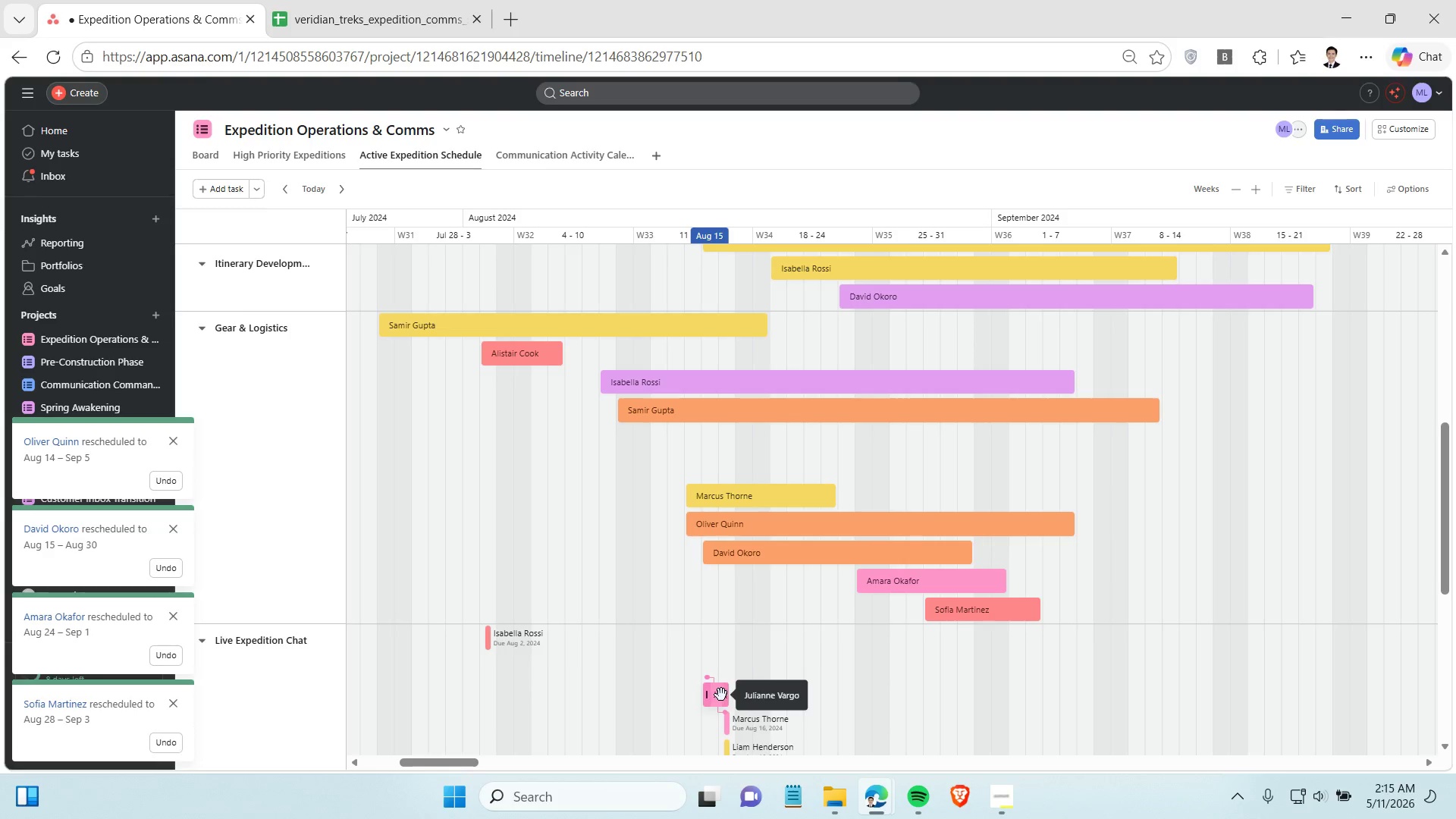 
left_click_drag(start_coordinate=[729, 693], to_coordinate=[1183, 682])
 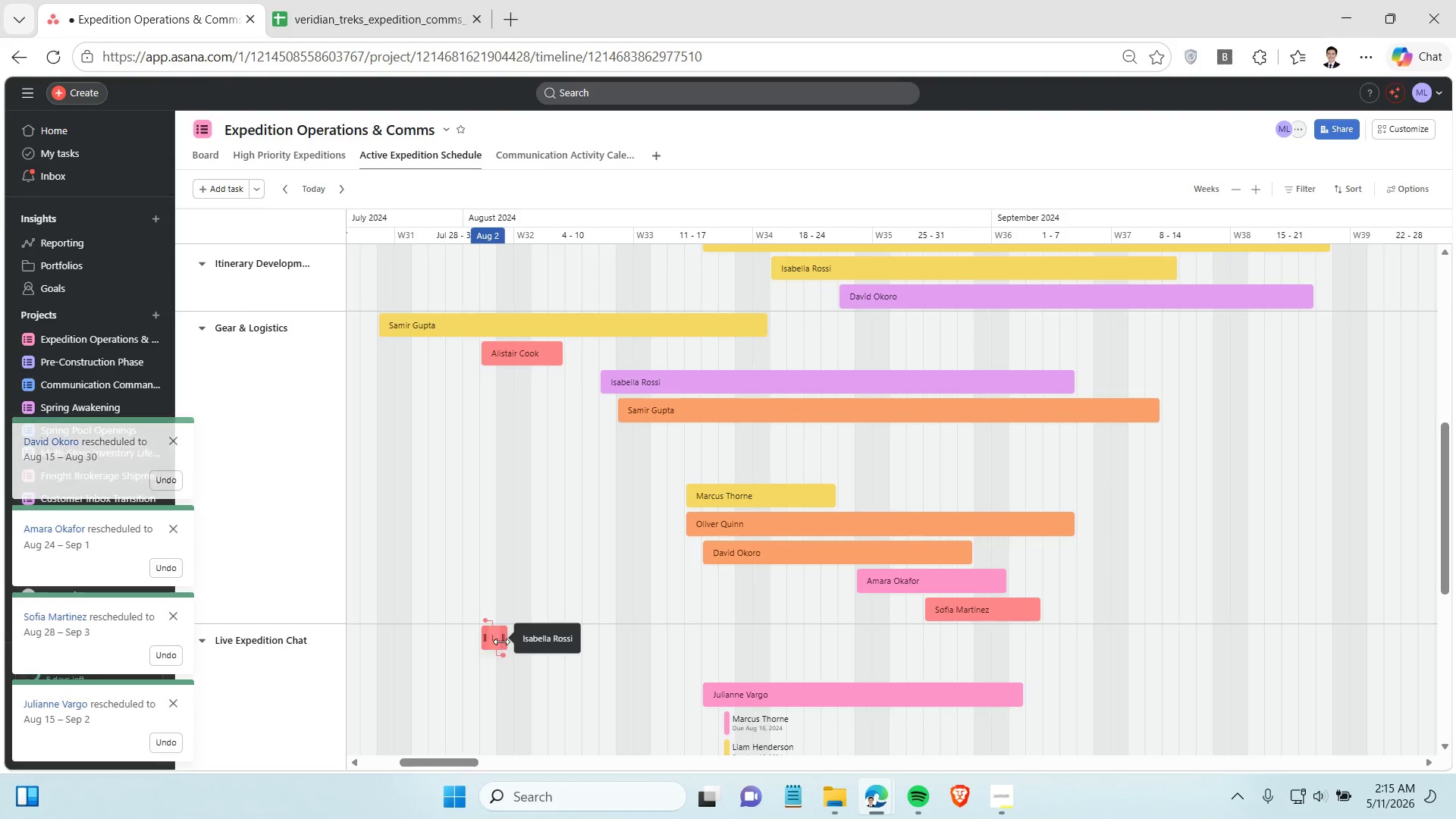 
left_click_drag(start_coordinate=[502, 641], to_coordinate=[1038, 661])
 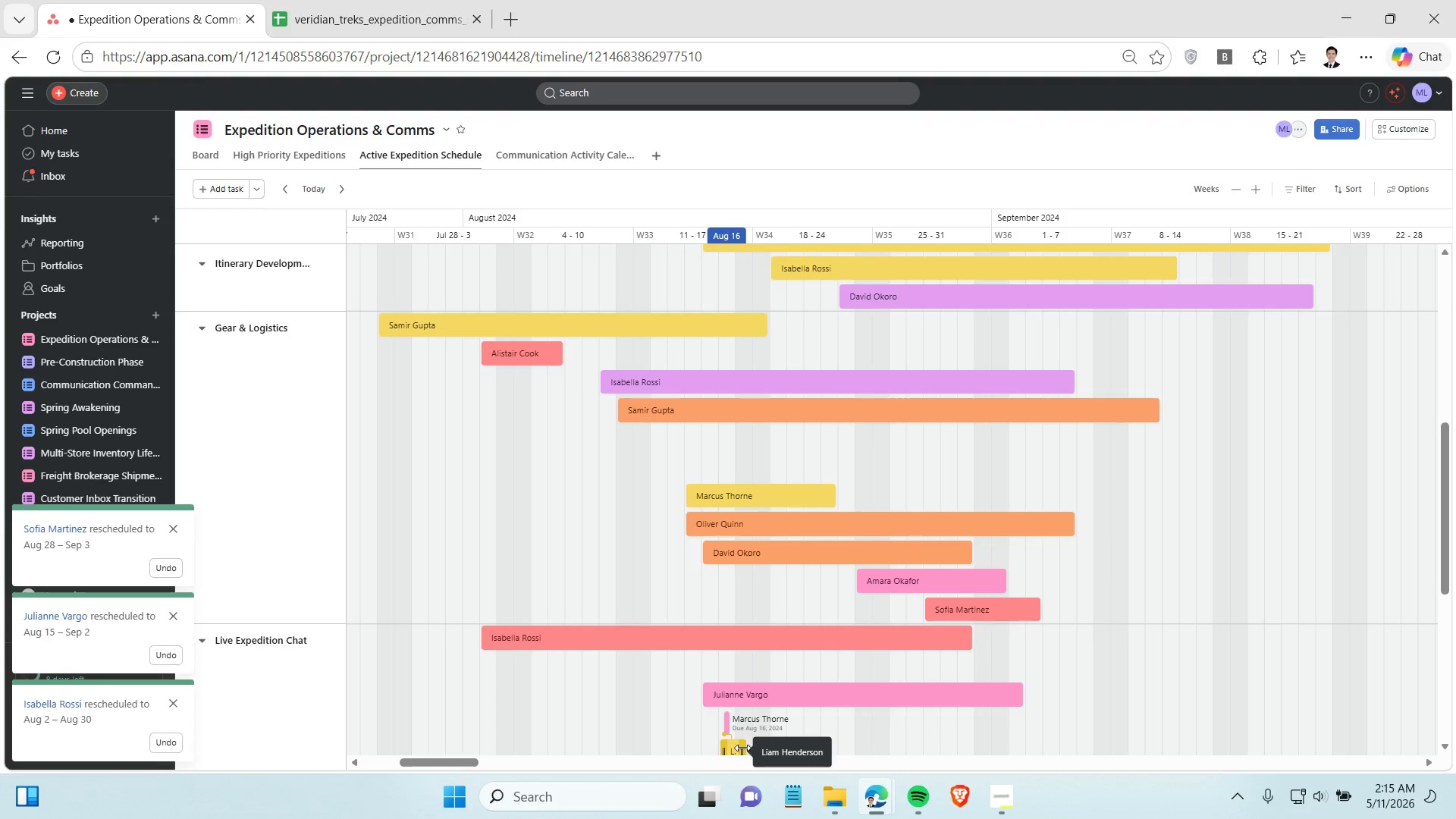 
left_click_drag(start_coordinate=[745, 746], to_coordinate=[1244, 744])
 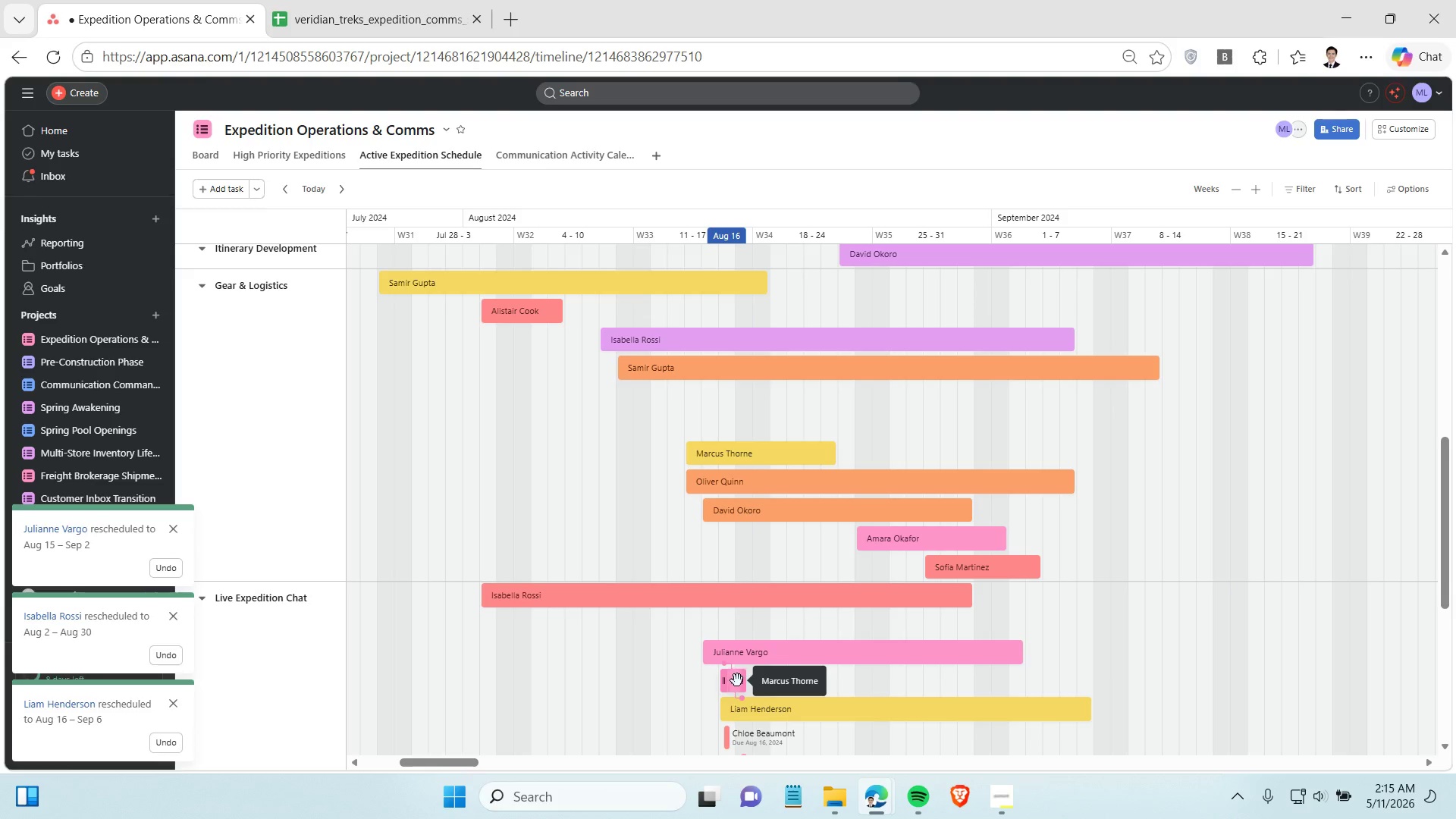 
left_click_drag(start_coordinate=[744, 680], to_coordinate=[836, 680])
 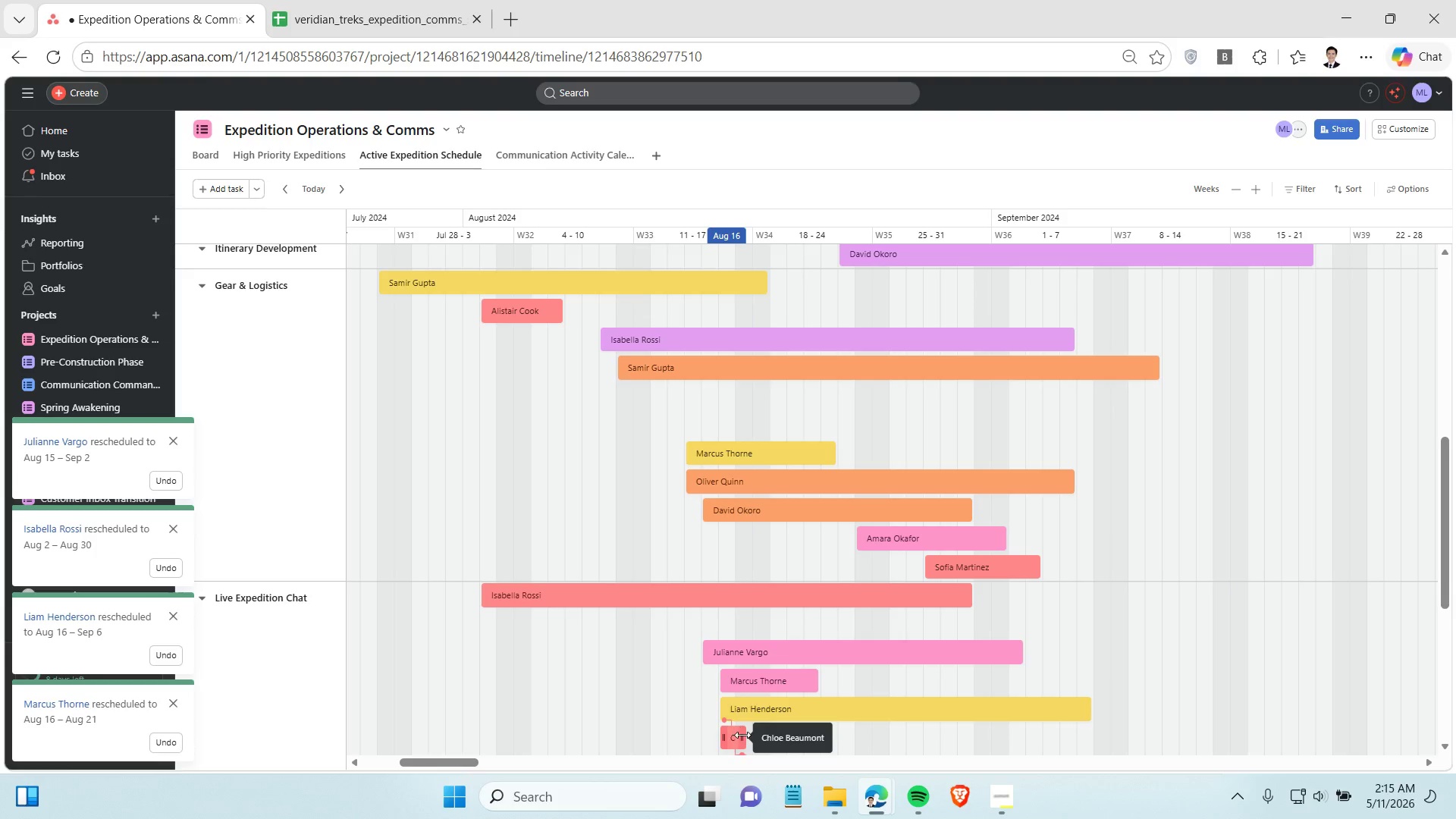 
left_click_drag(start_coordinate=[743, 735], to_coordinate=[914, 739])
 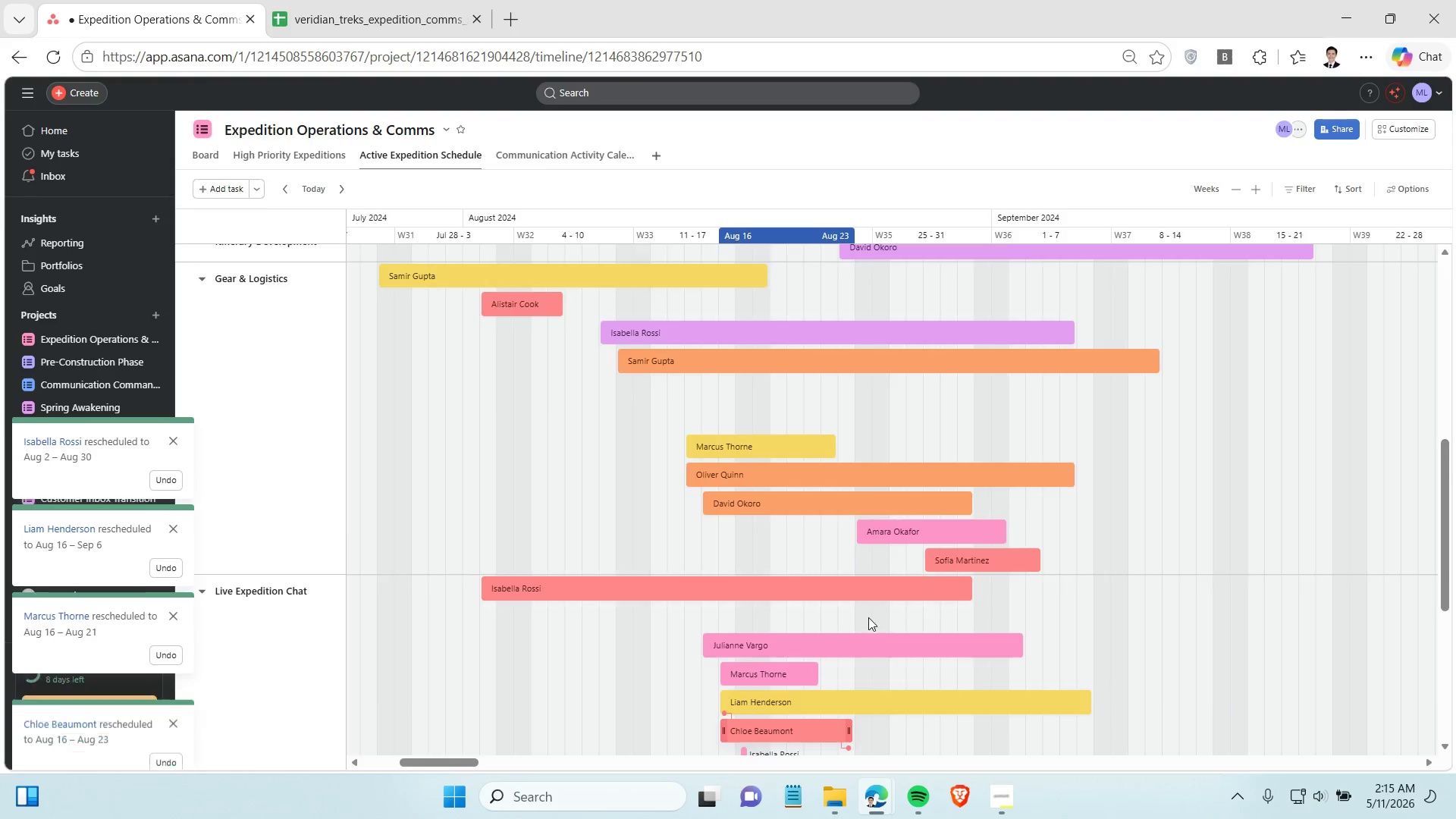 
scroll: coordinate [868, 615], scroll_direction: down, amount: 2.0
 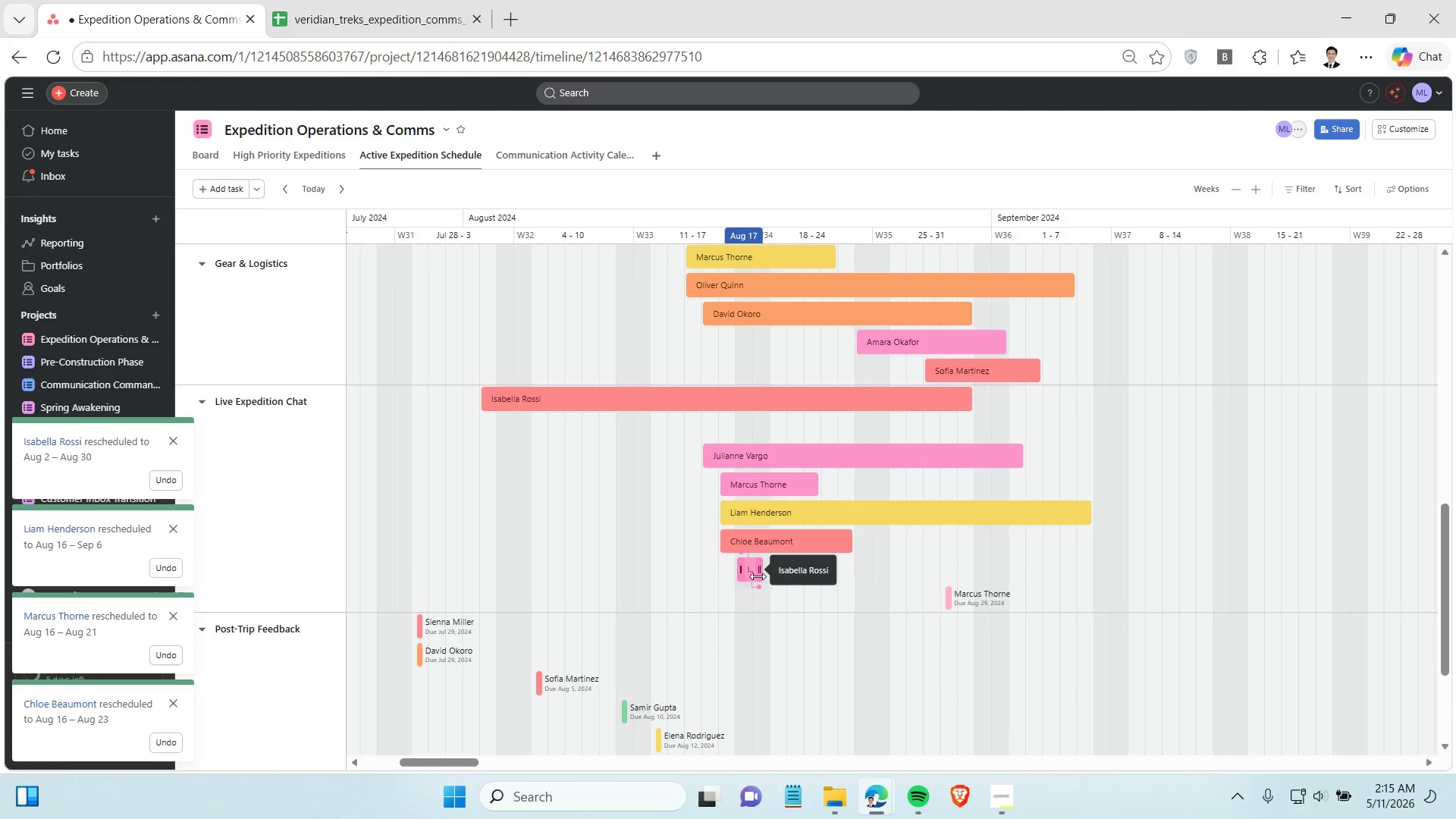 
left_click_drag(start_coordinate=[758, 576], to_coordinate=[1186, 576])
 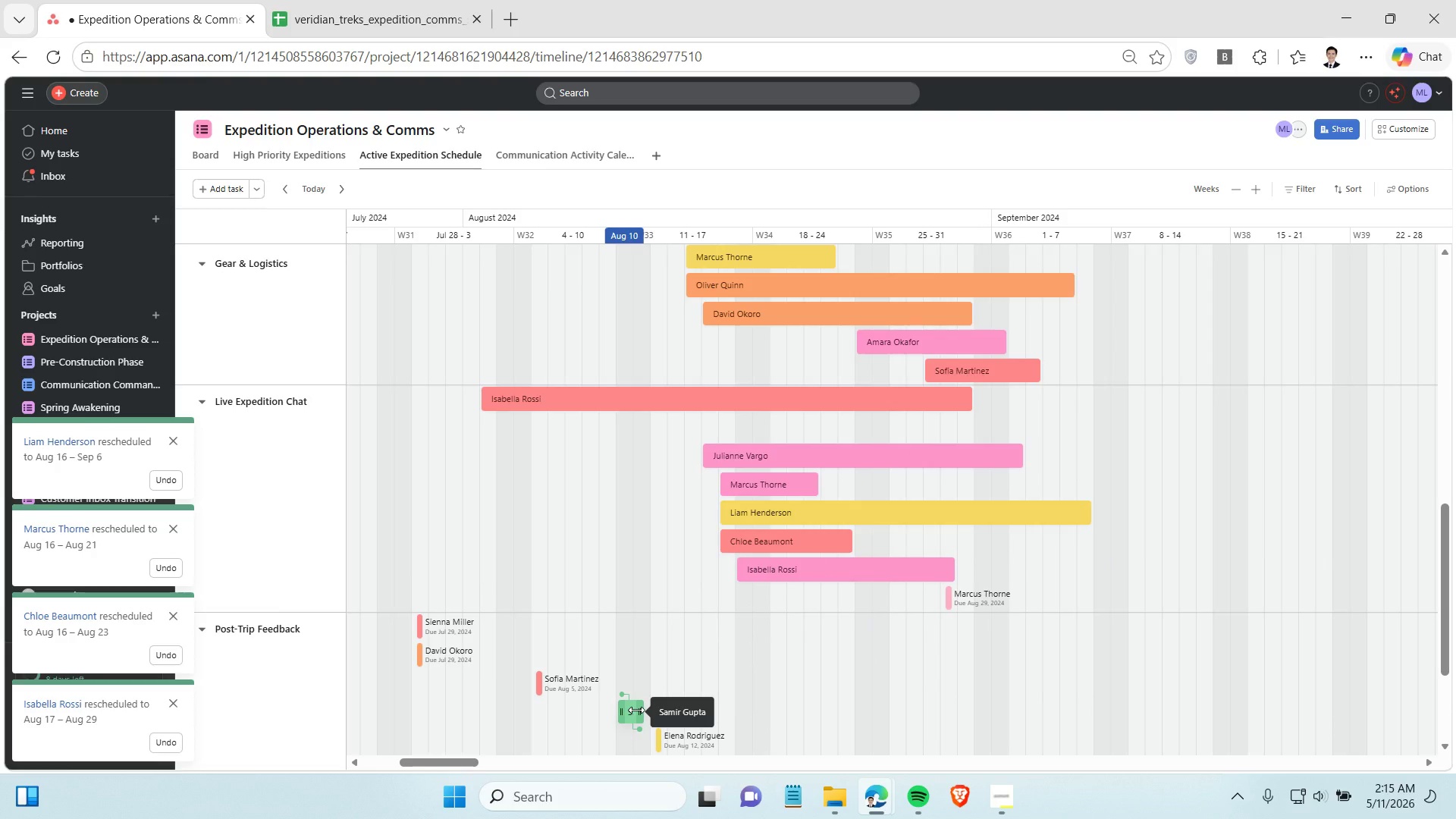 
left_click_drag(start_coordinate=[640, 710], to_coordinate=[1040, 707])
 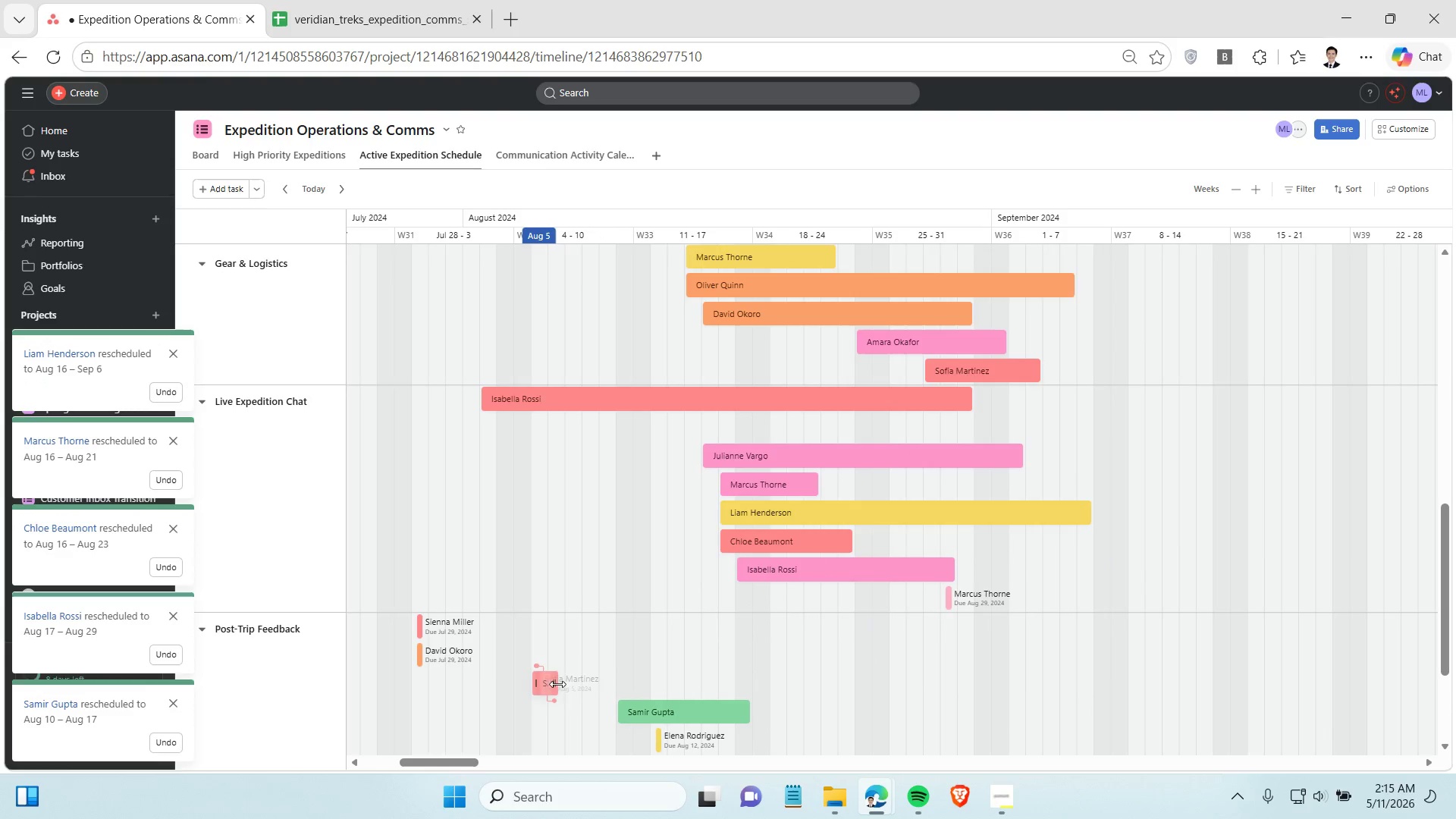 
left_click_drag(start_coordinate=[554, 683], to_coordinate=[883, 682])
 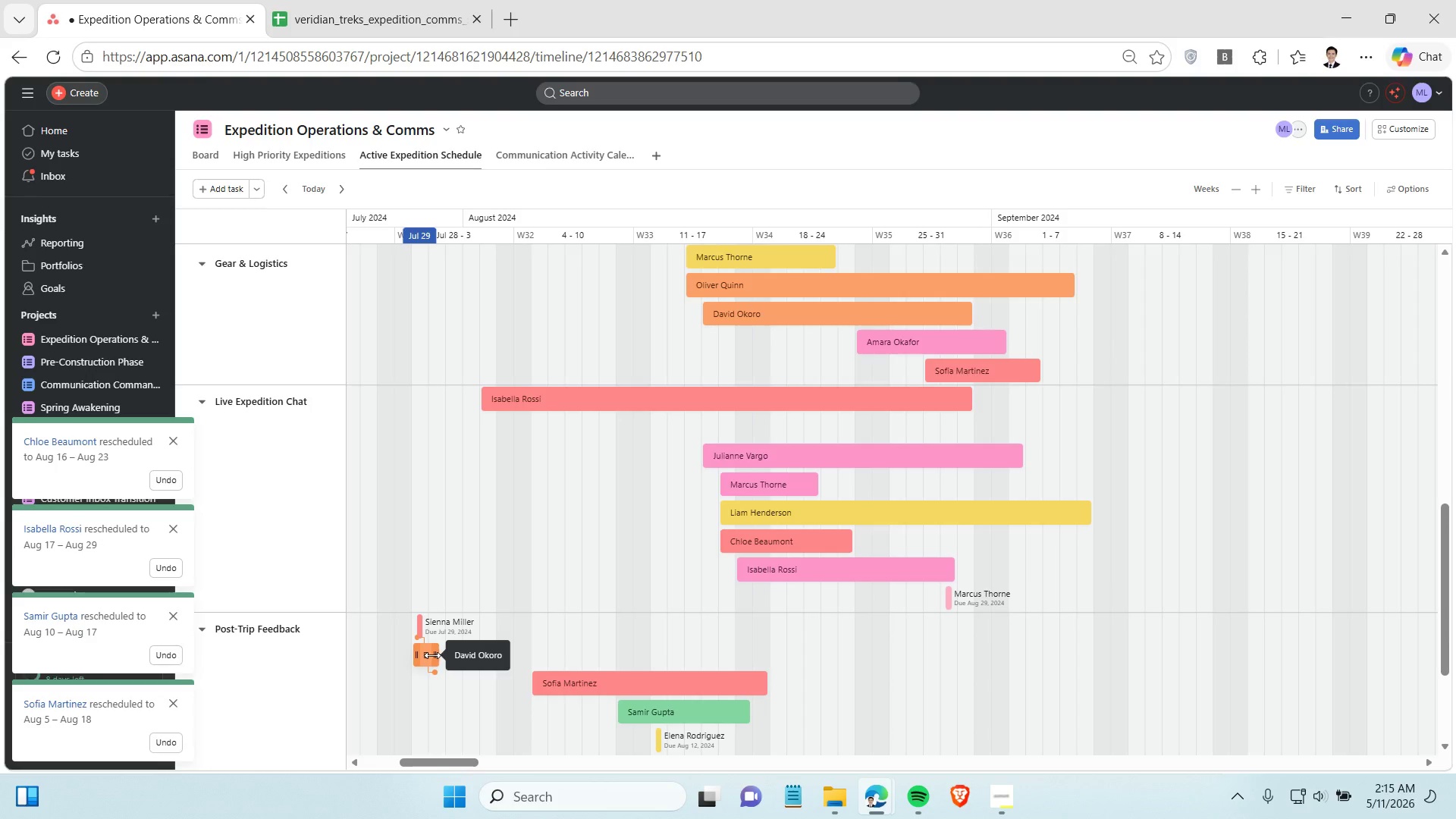 
left_click_drag(start_coordinate=[432, 655], to_coordinate=[930, 665])
 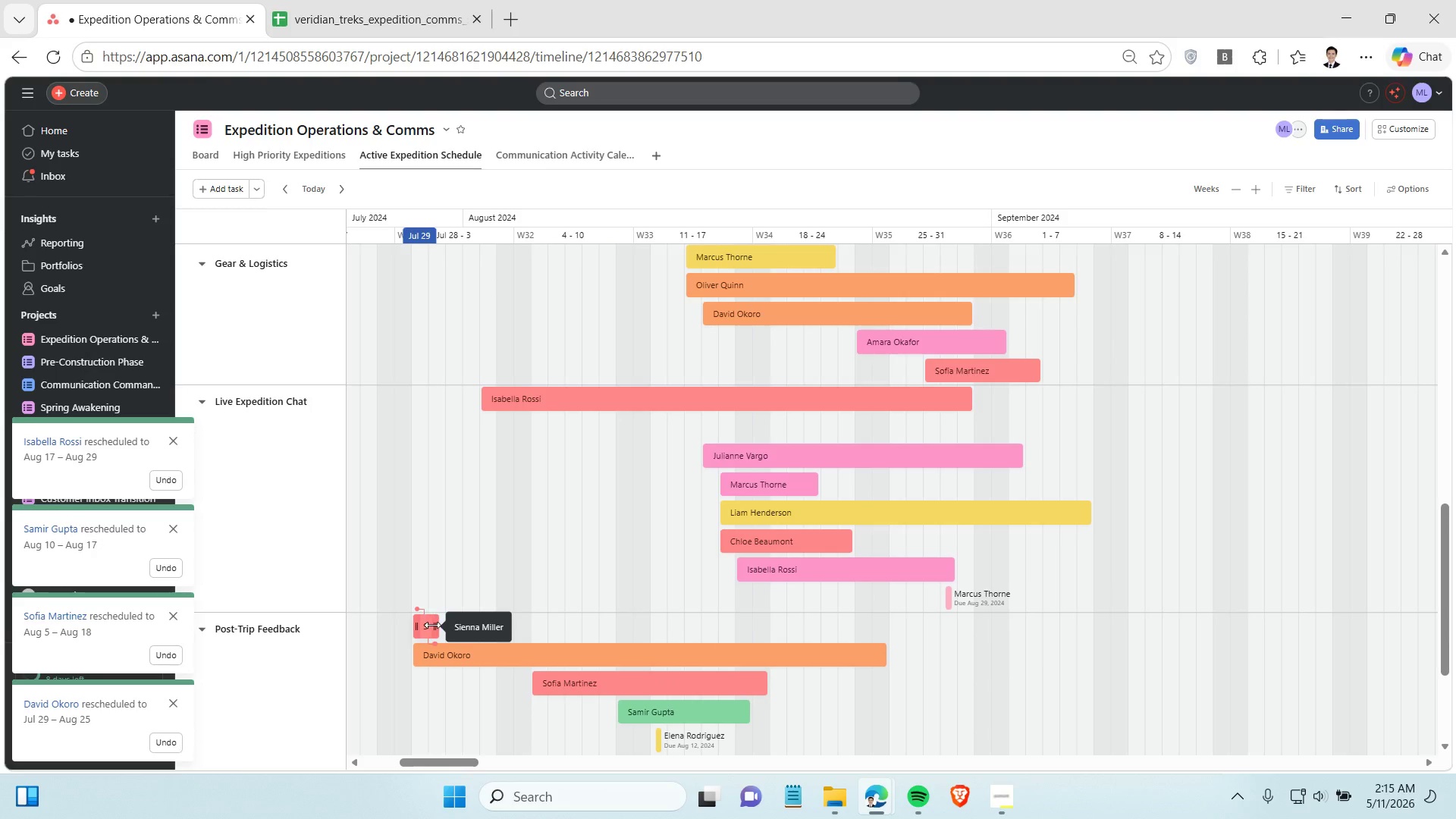 
left_click_drag(start_coordinate=[432, 625], to_coordinate=[695, 635])
 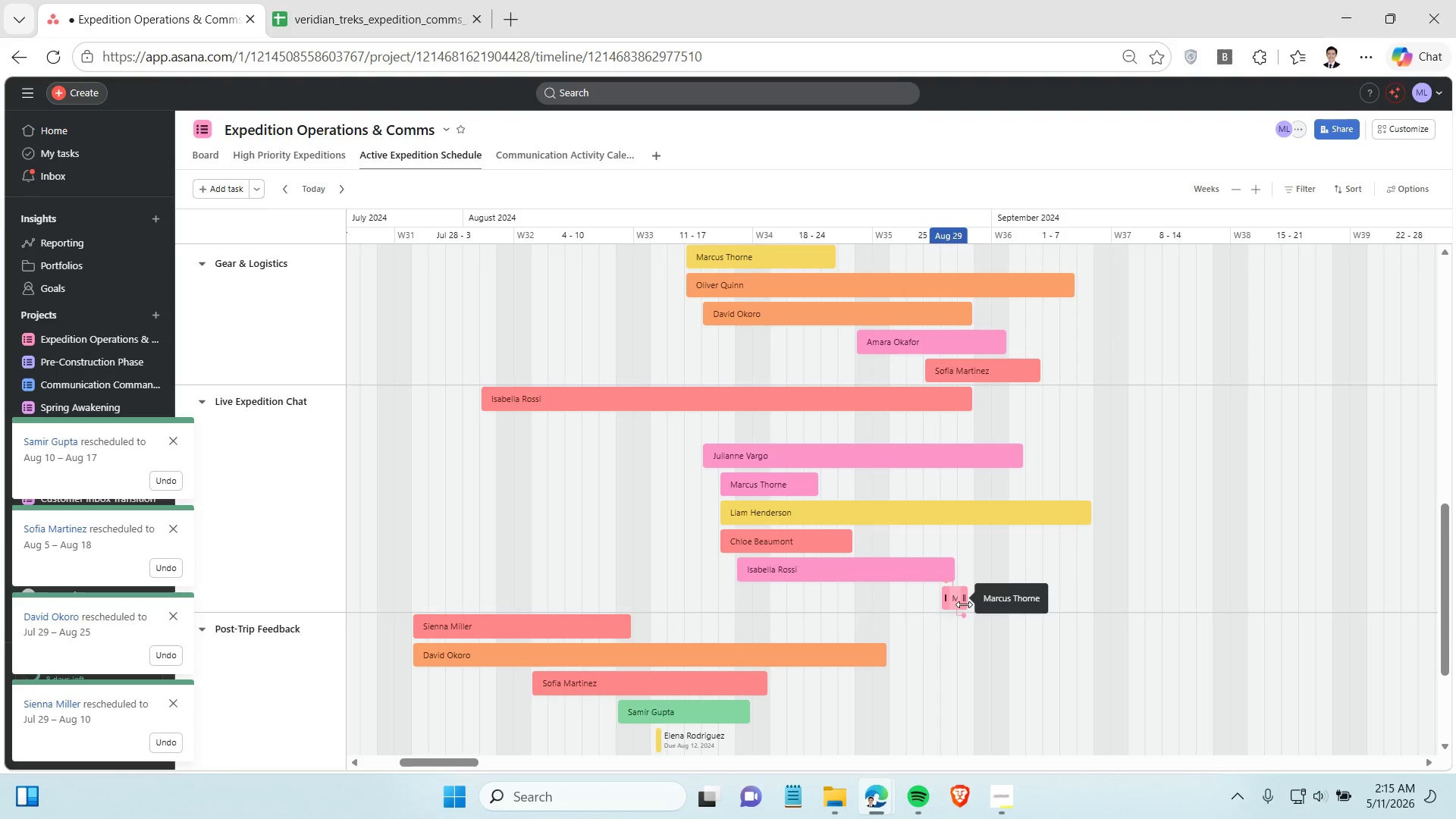 
left_click_drag(start_coordinate=[962, 604], to_coordinate=[1127, 600])
 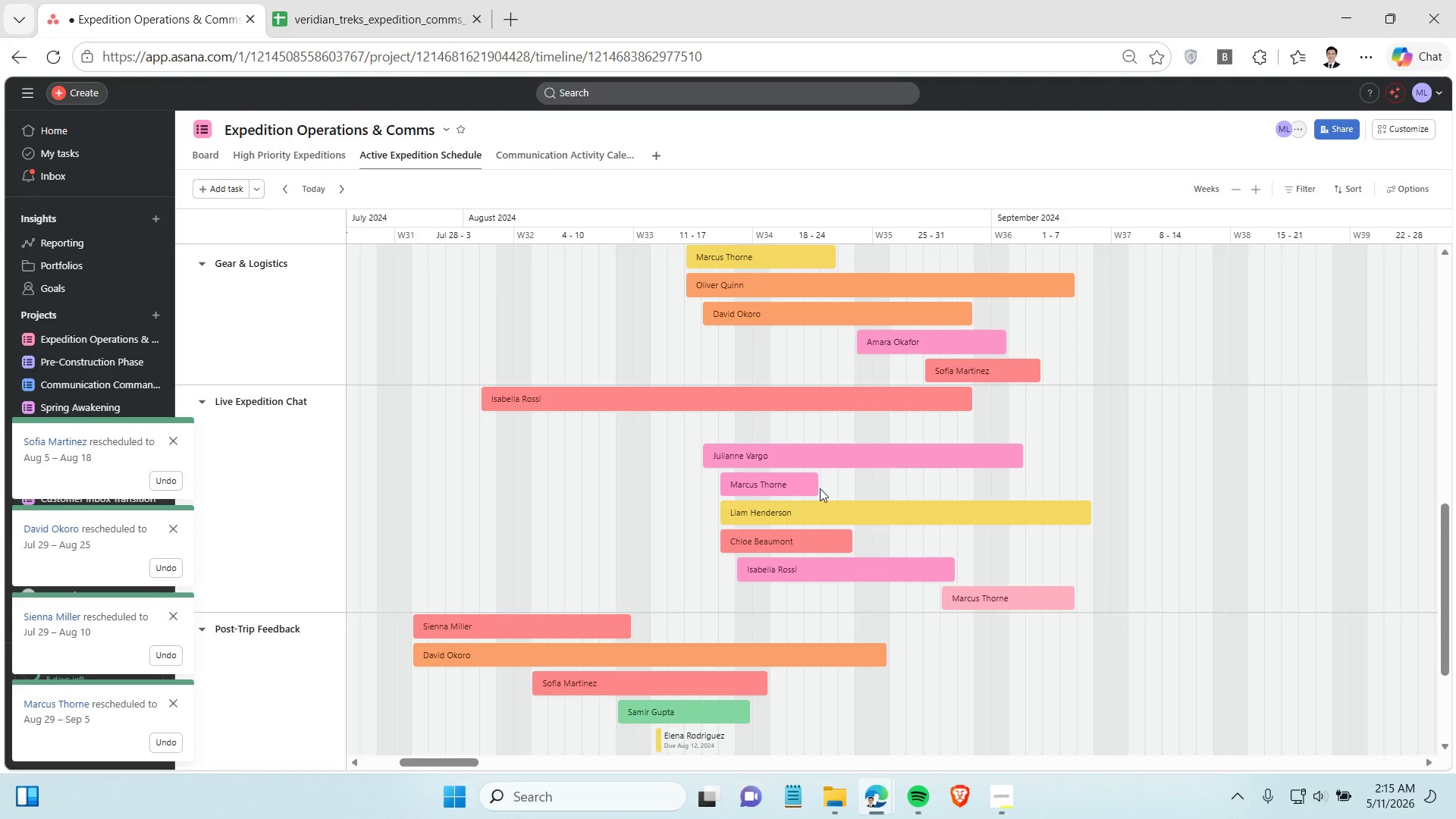 
left_click_drag(start_coordinate=[817, 485], to_coordinate=[940, 484])
 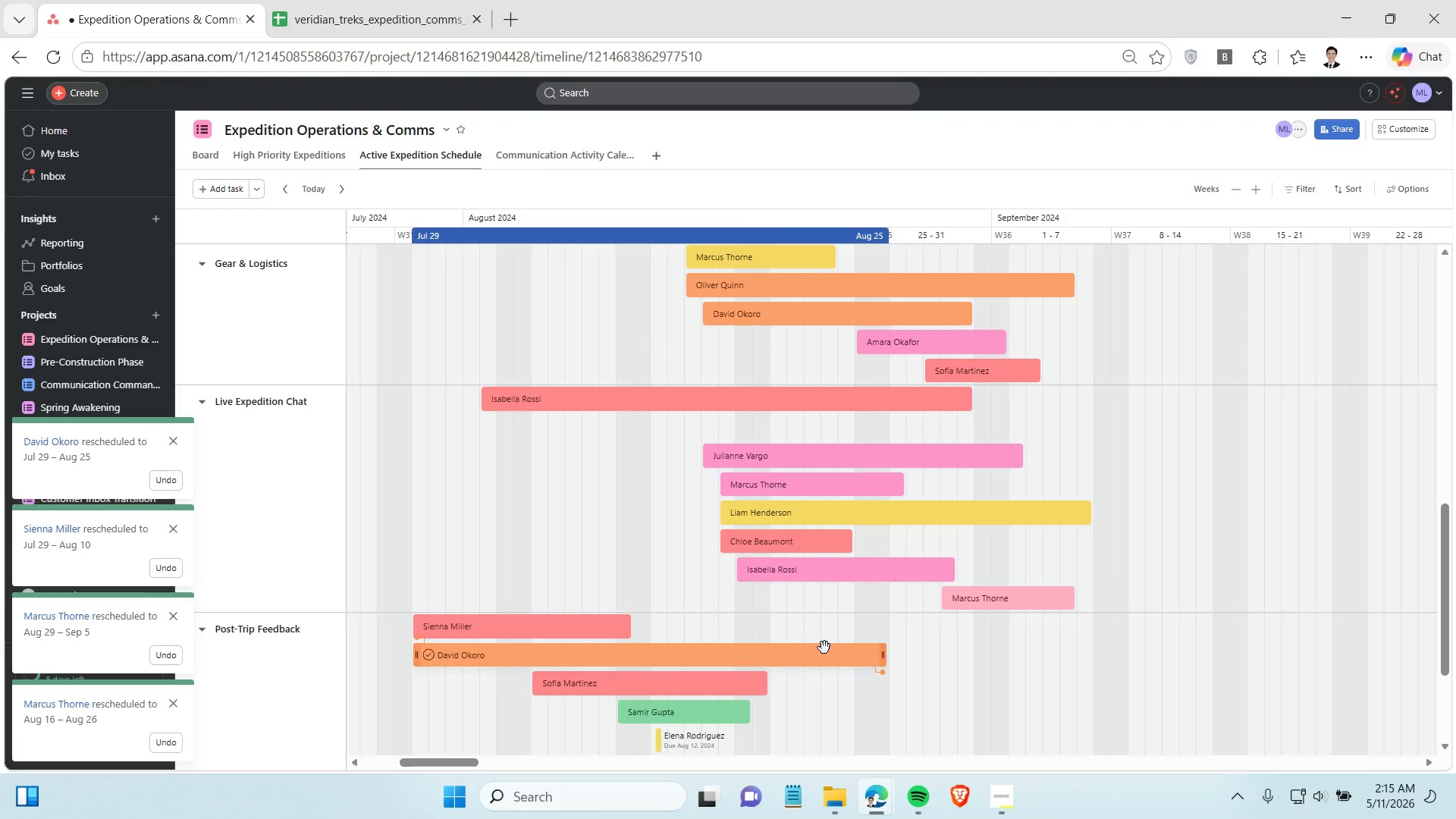 
scroll: coordinate [823, 644], scroll_direction: up, amount: 4.0
 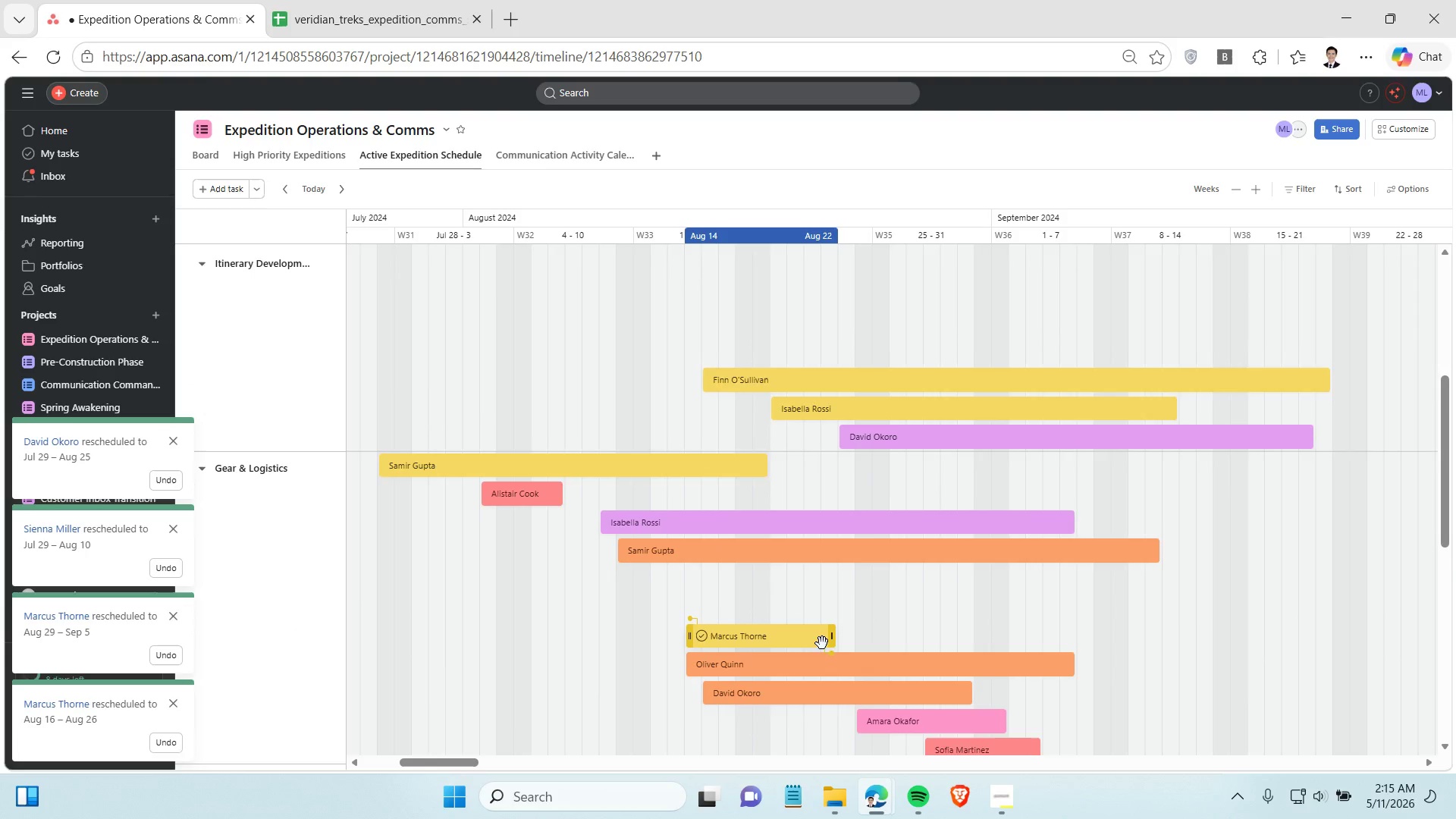 
scroll: coordinate [822, 643], scroll_direction: down, amount: 1.0
 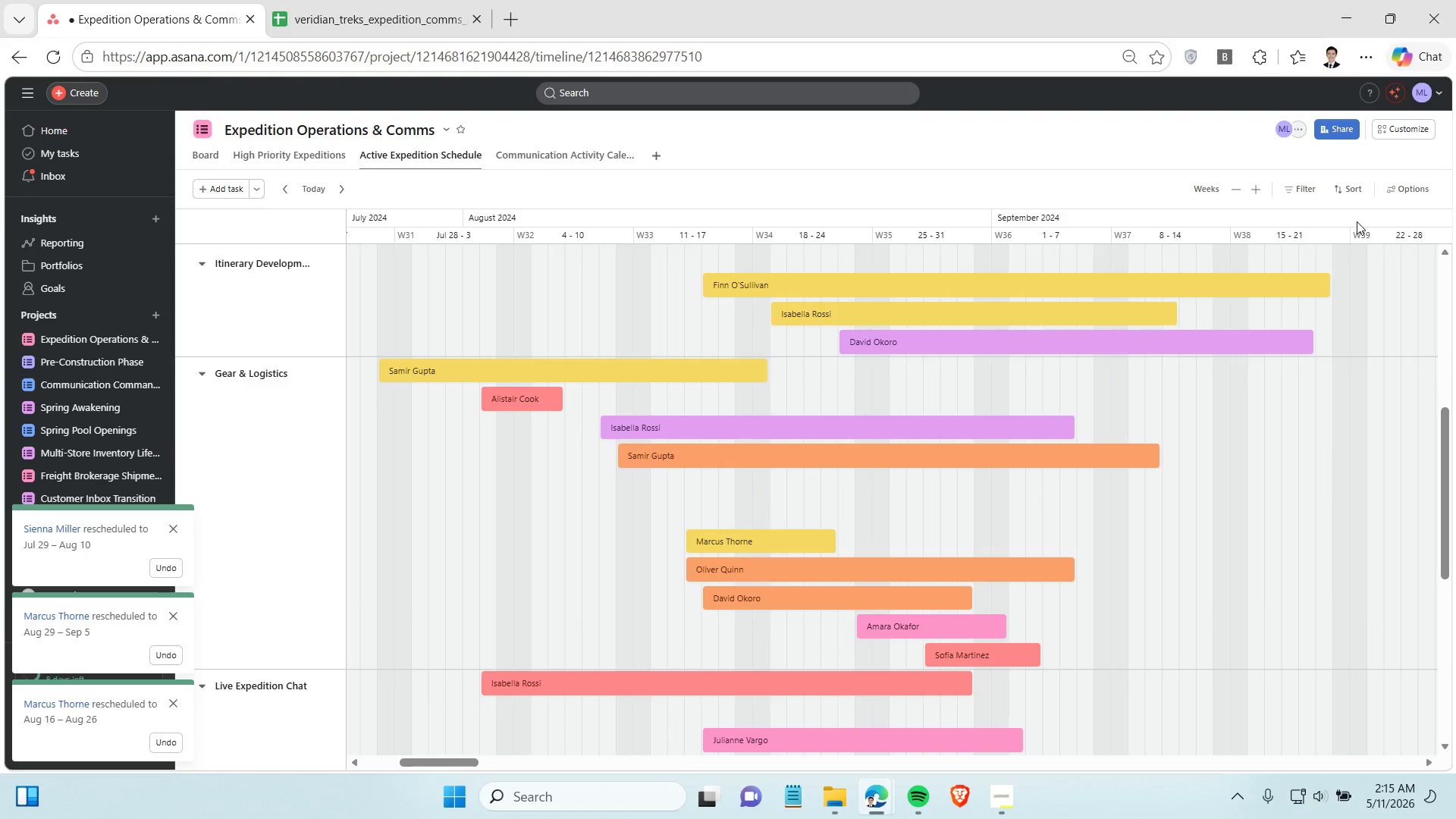 
left_click([1292, 474])
 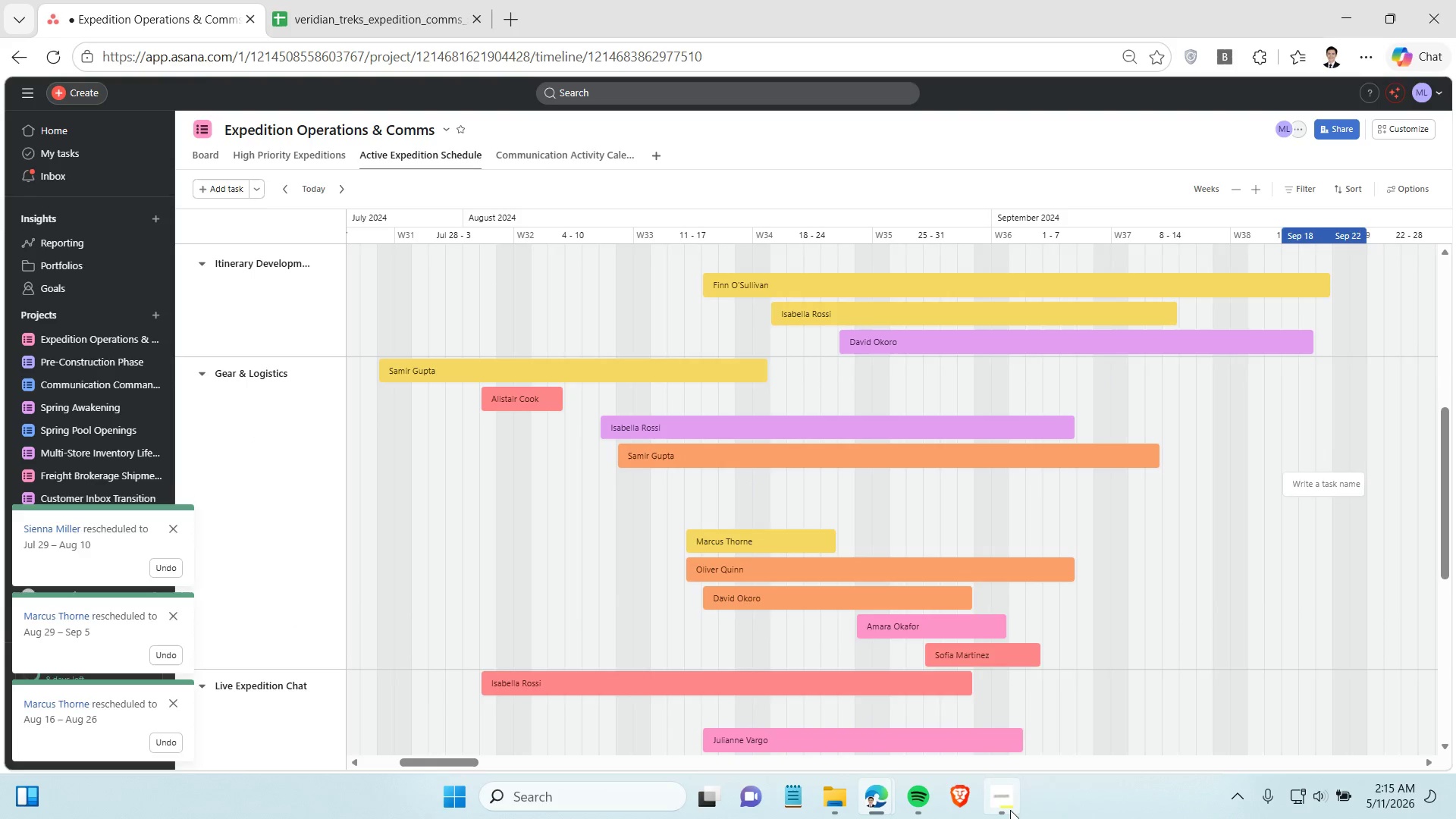 
left_click([1005, 805])